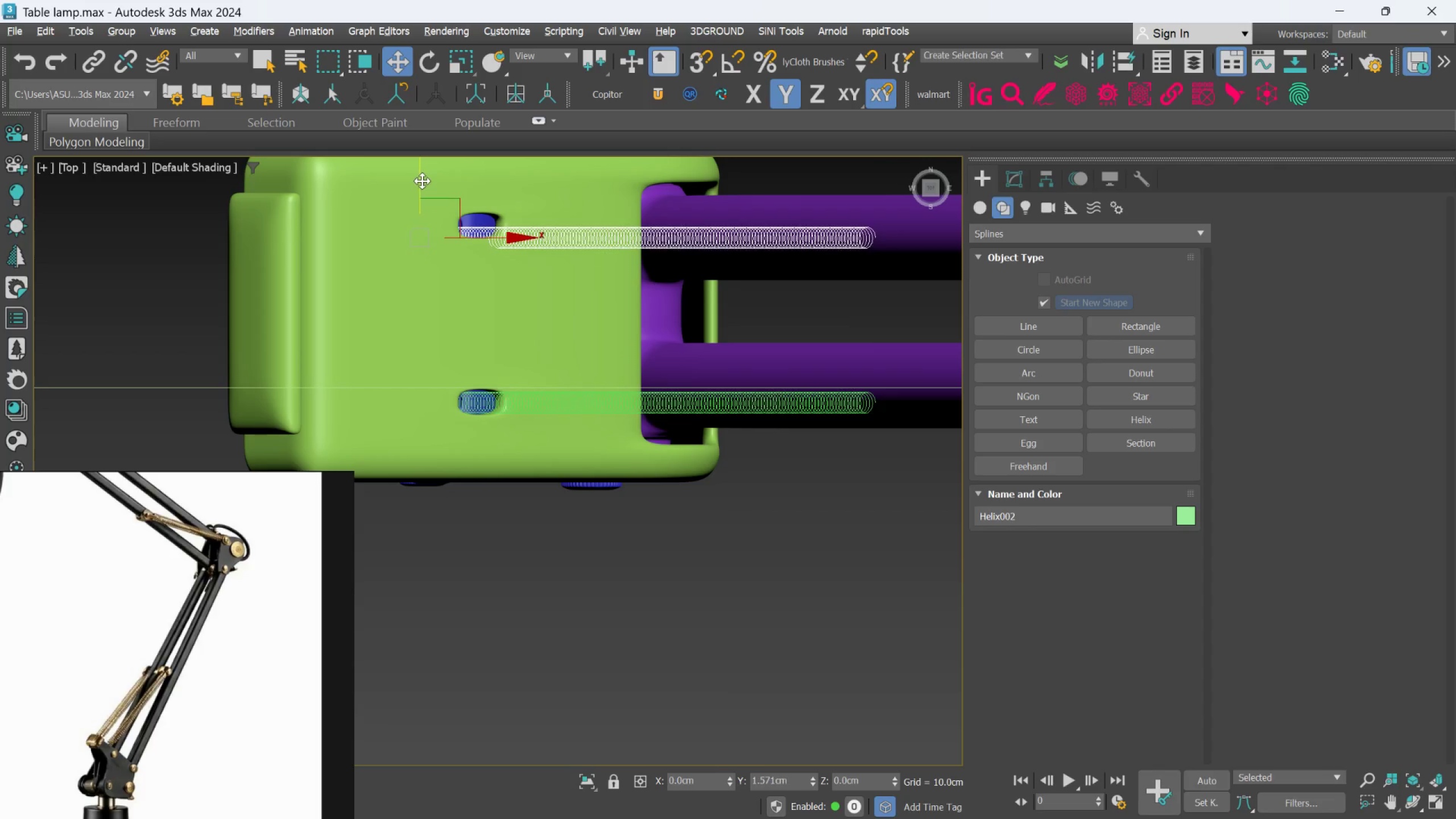 
hold_key(key=ShiftLeft, duration=1.51)
 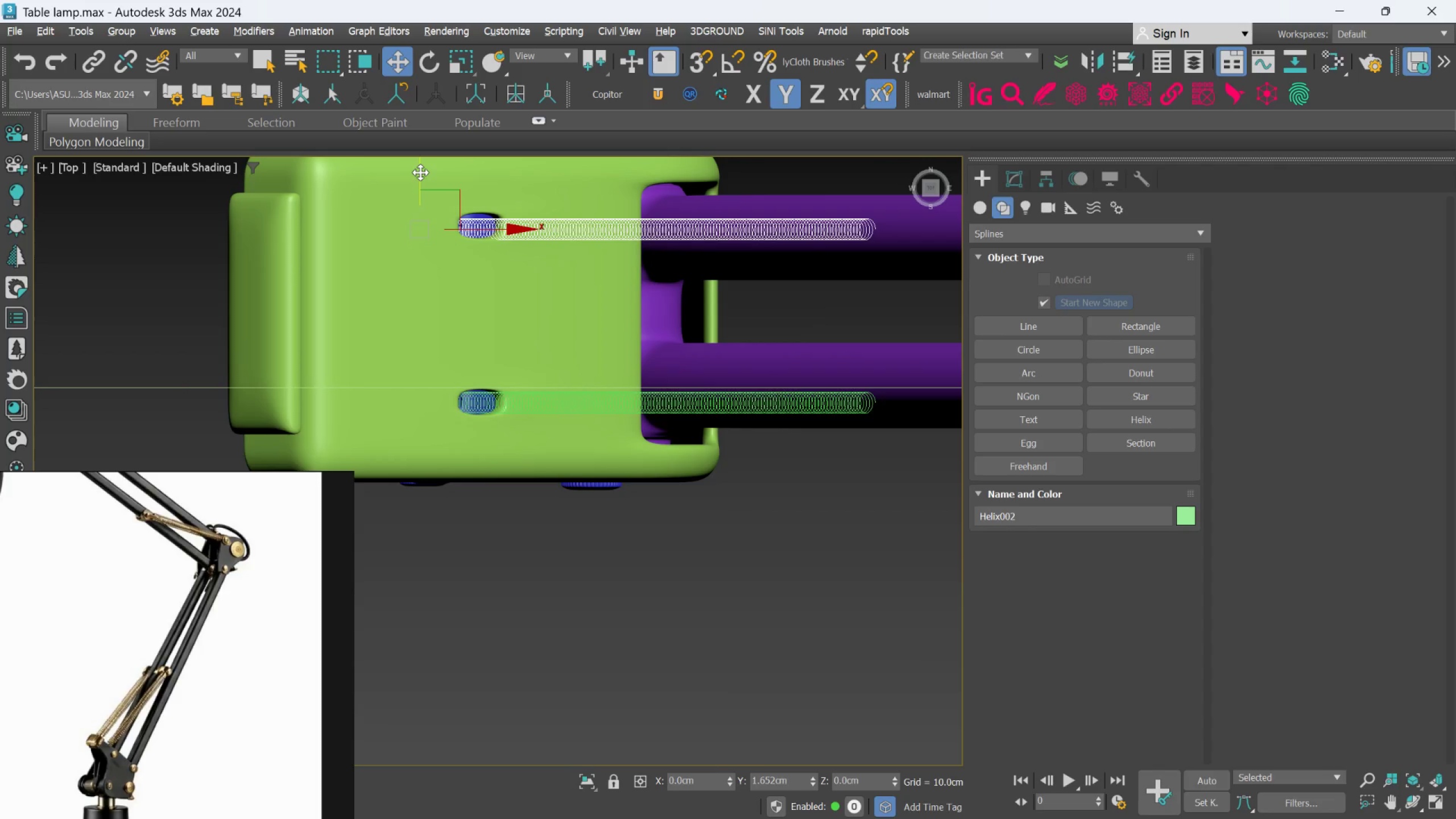 
hold_key(key=ShiftLeft, duration=1.52)
 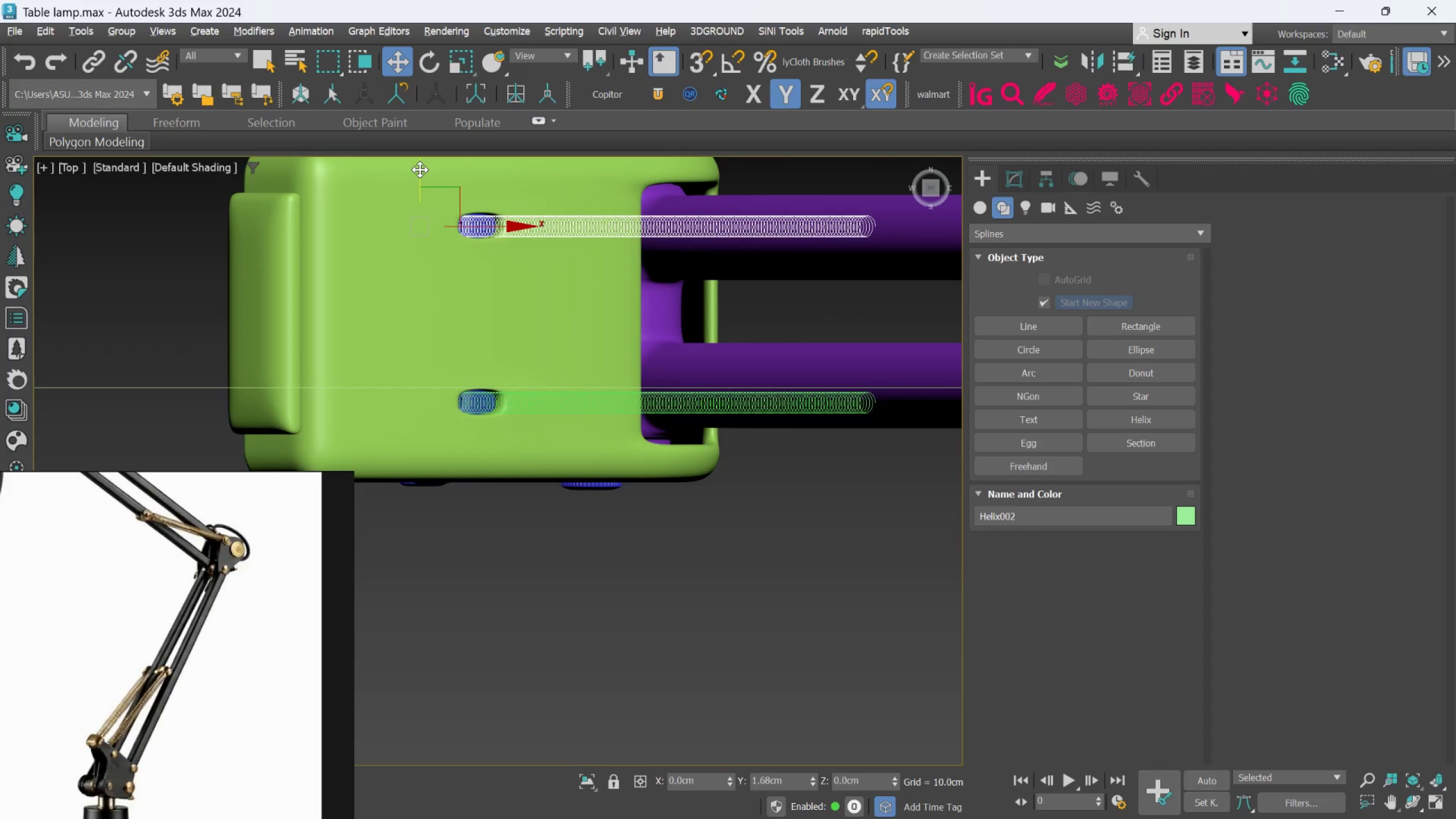 
hold_key(key=ShiftLeft, duration=0.84)
 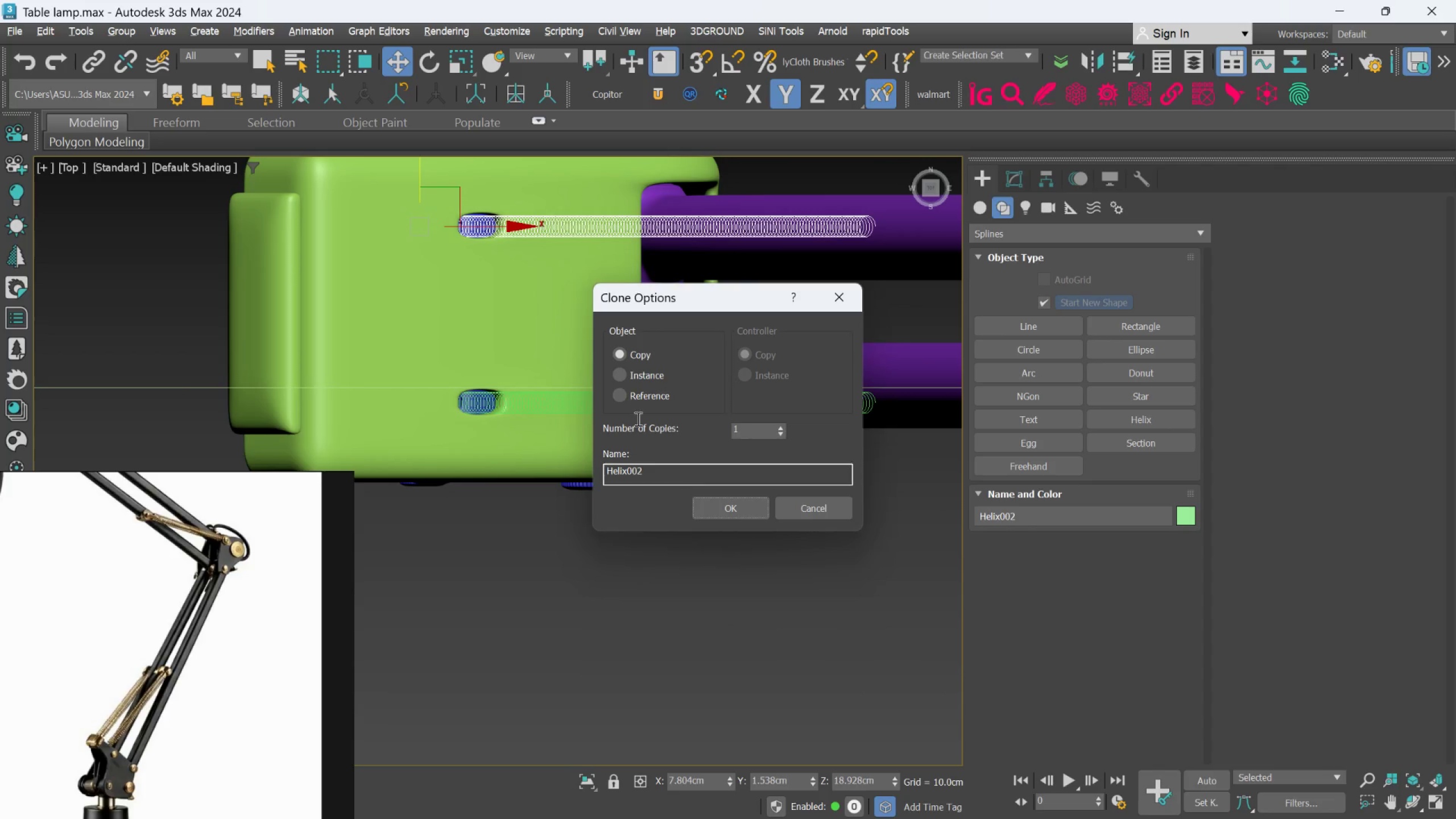 
left_click([622, 375])
 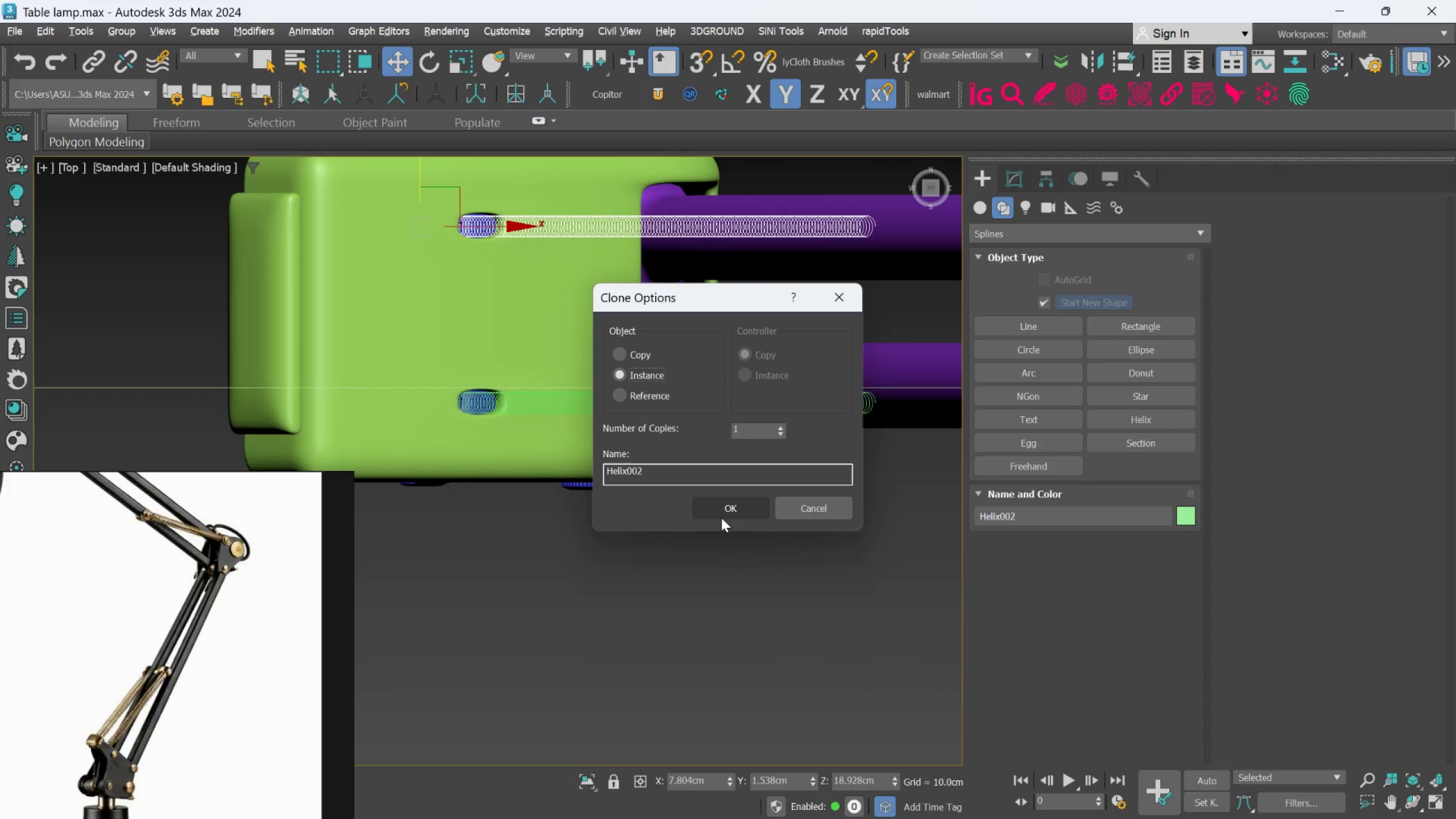 
left_click([718, 510])
 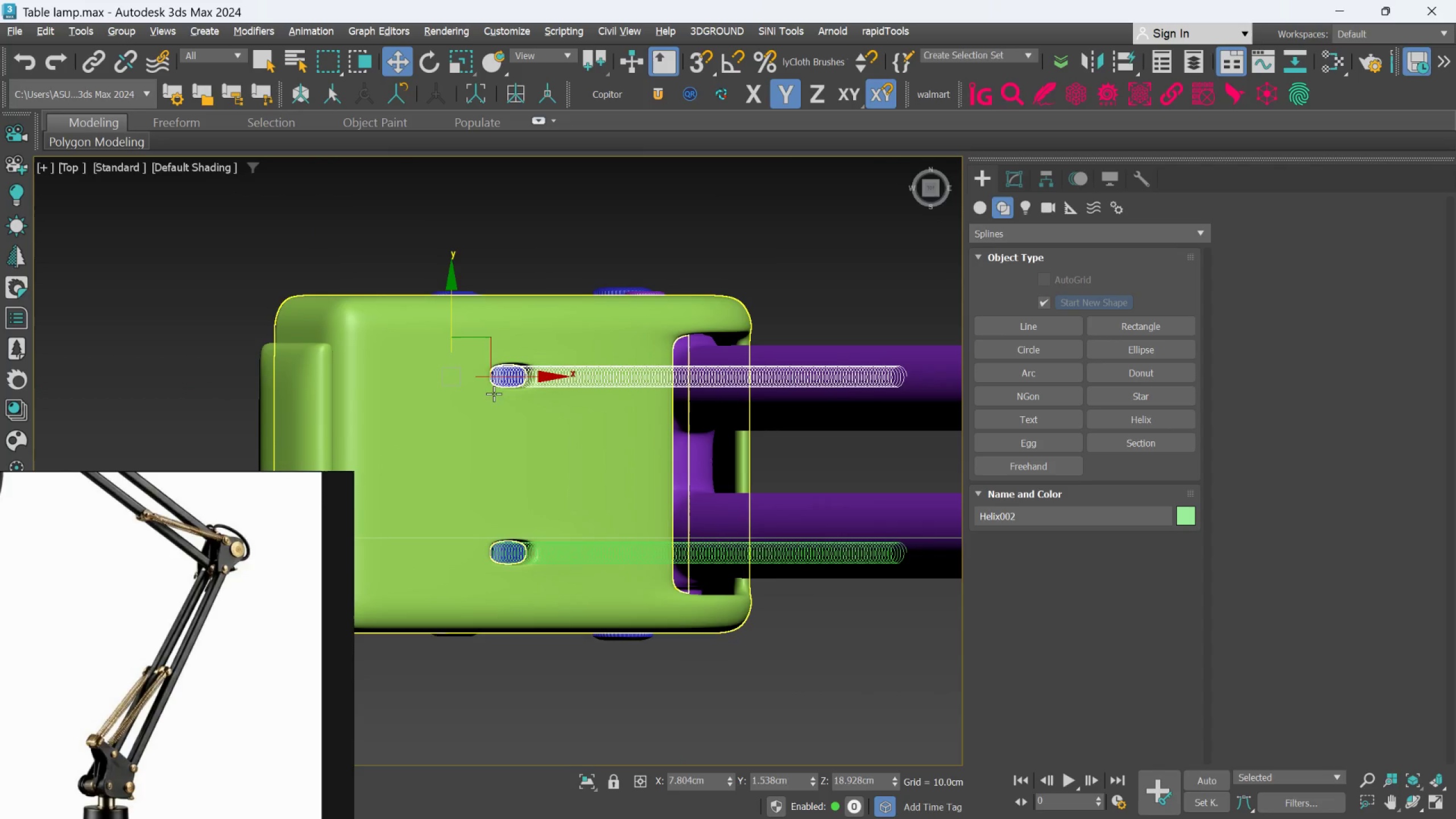 
scroll: coordinate [515, 399], scroll_direction: down, amount: 3.0
 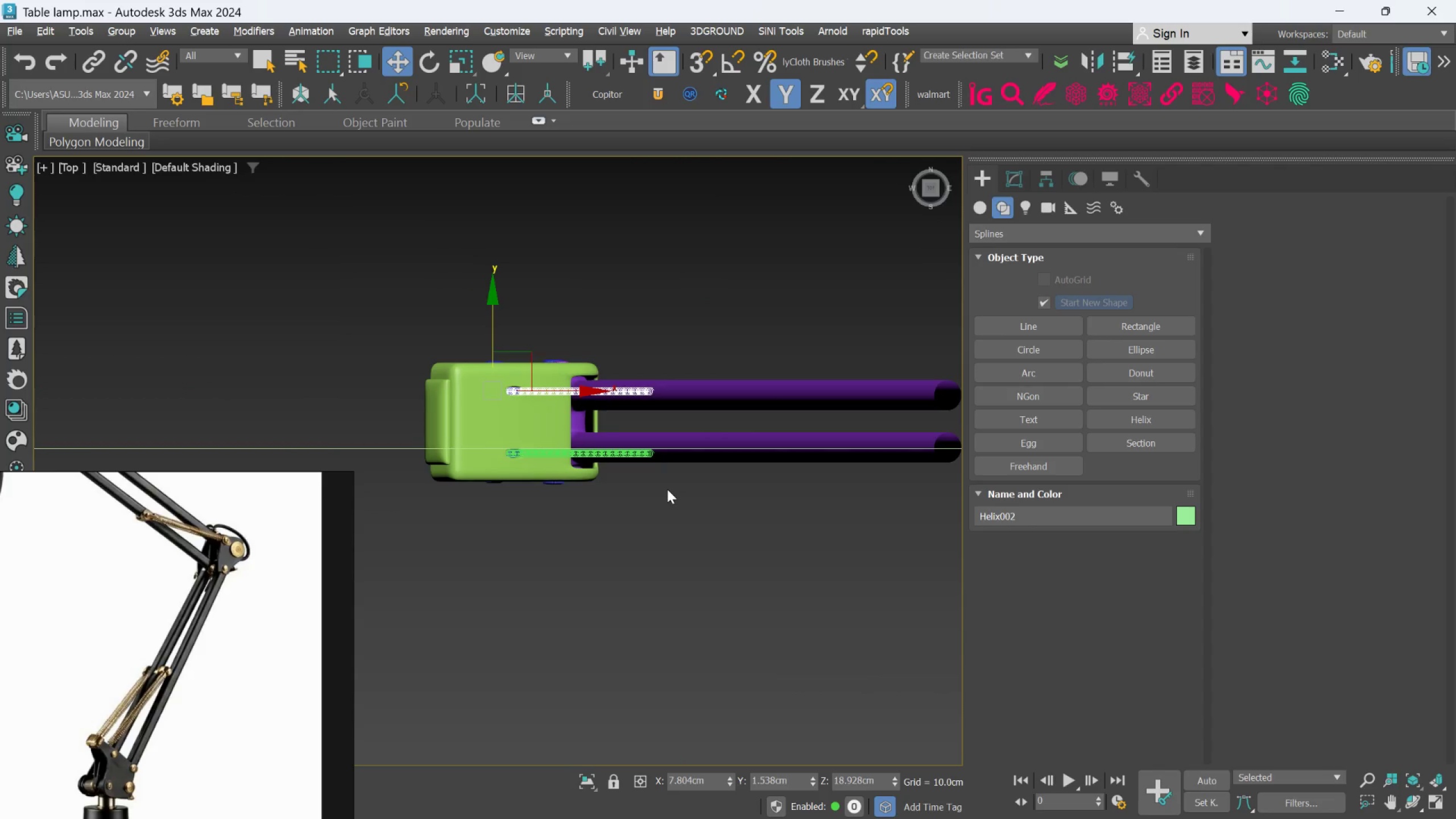 
hold_key(key=AltLeft, duration=1.5)
 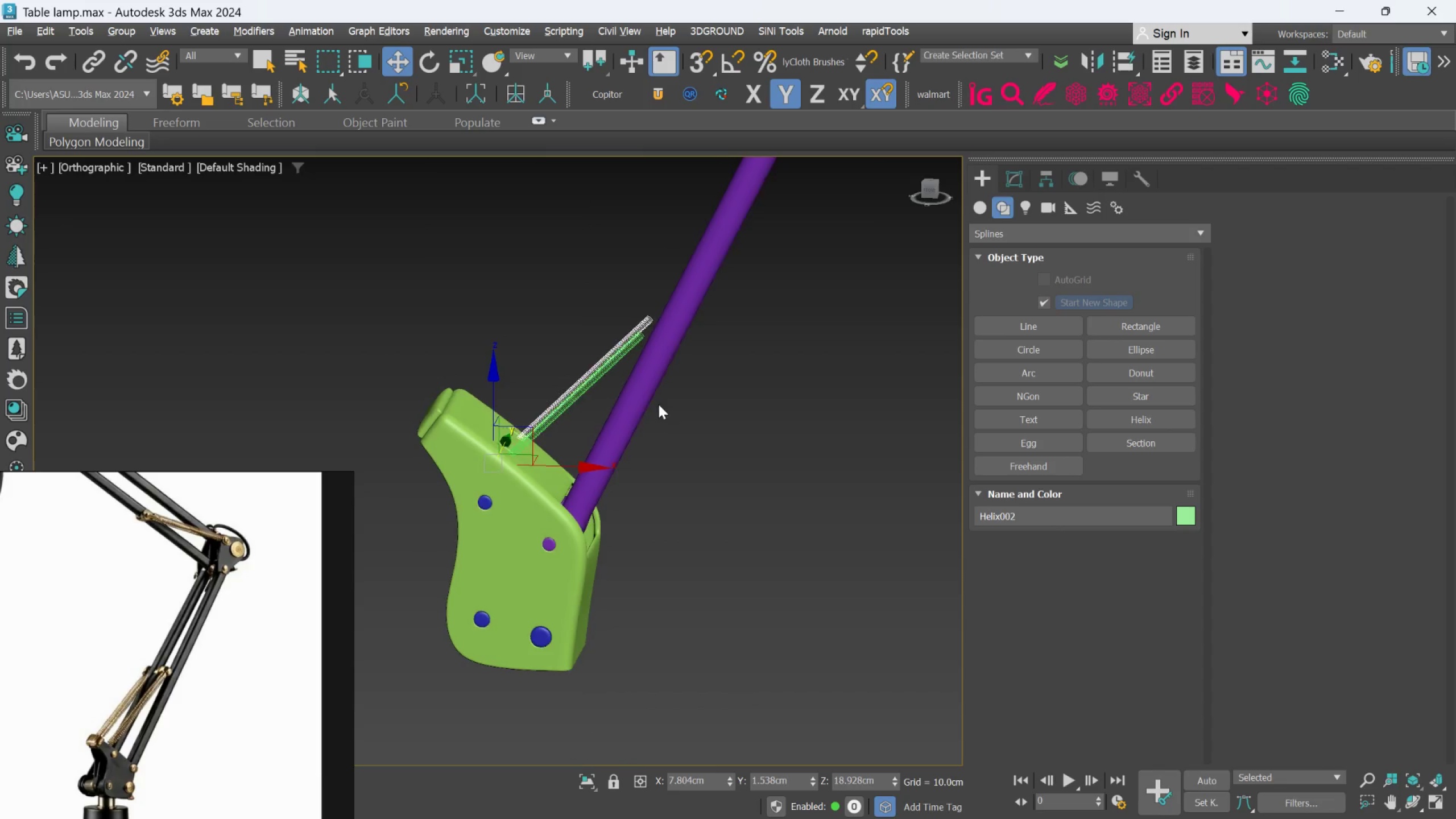 
key(Alt+AltLeft)
 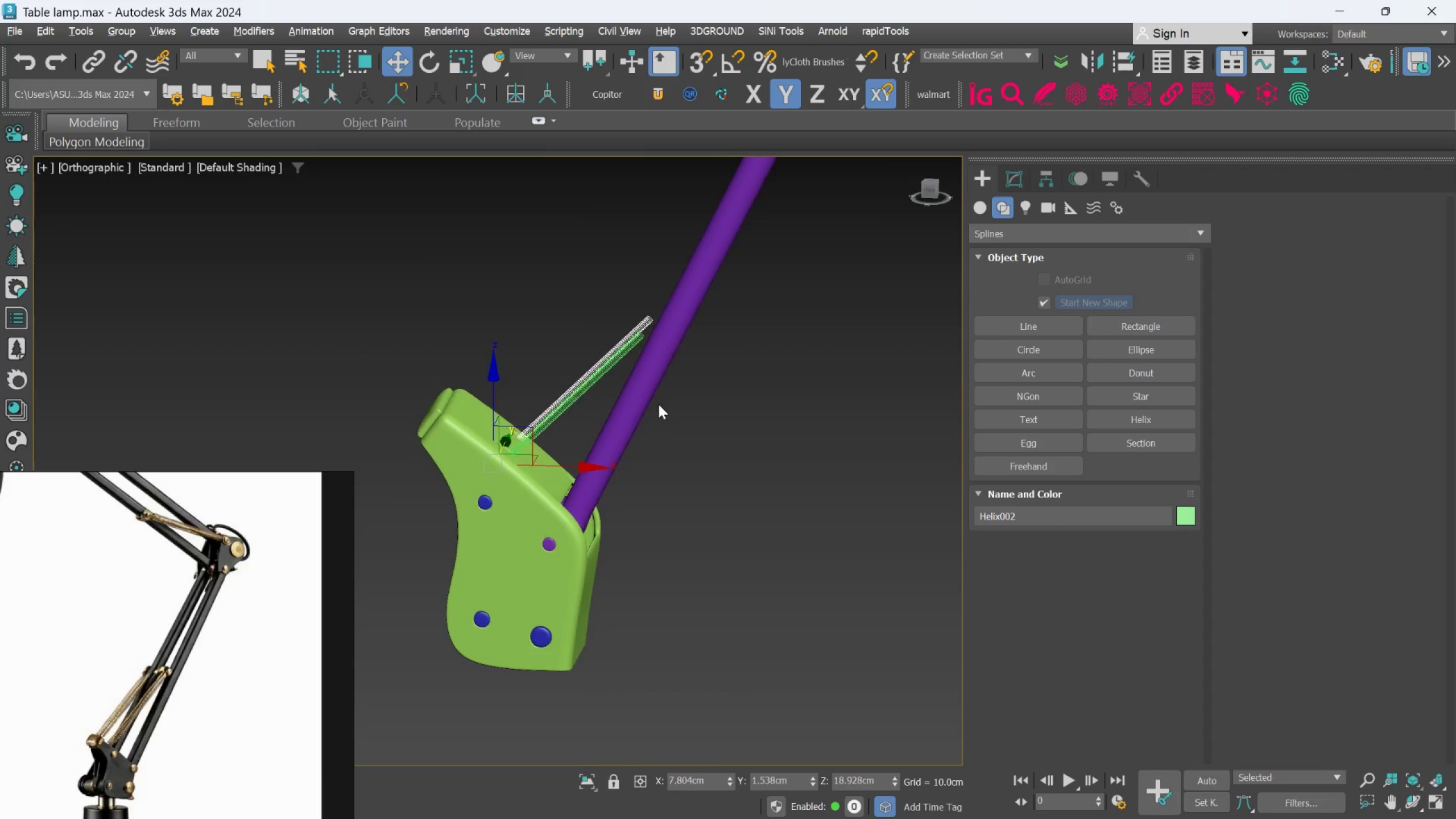 
key(Alt+AltLeft)
 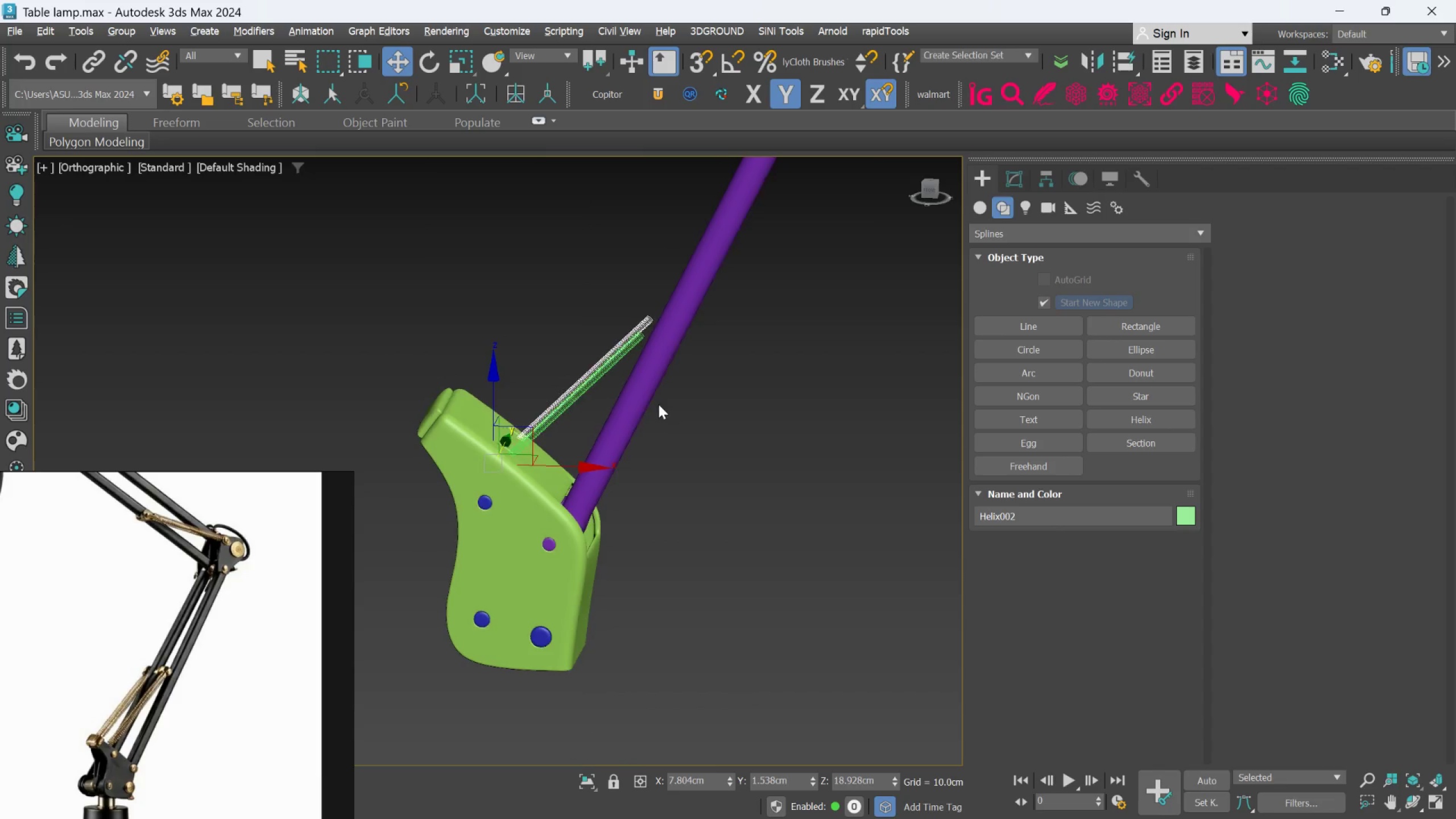 
key(Alt+AltLeft)
 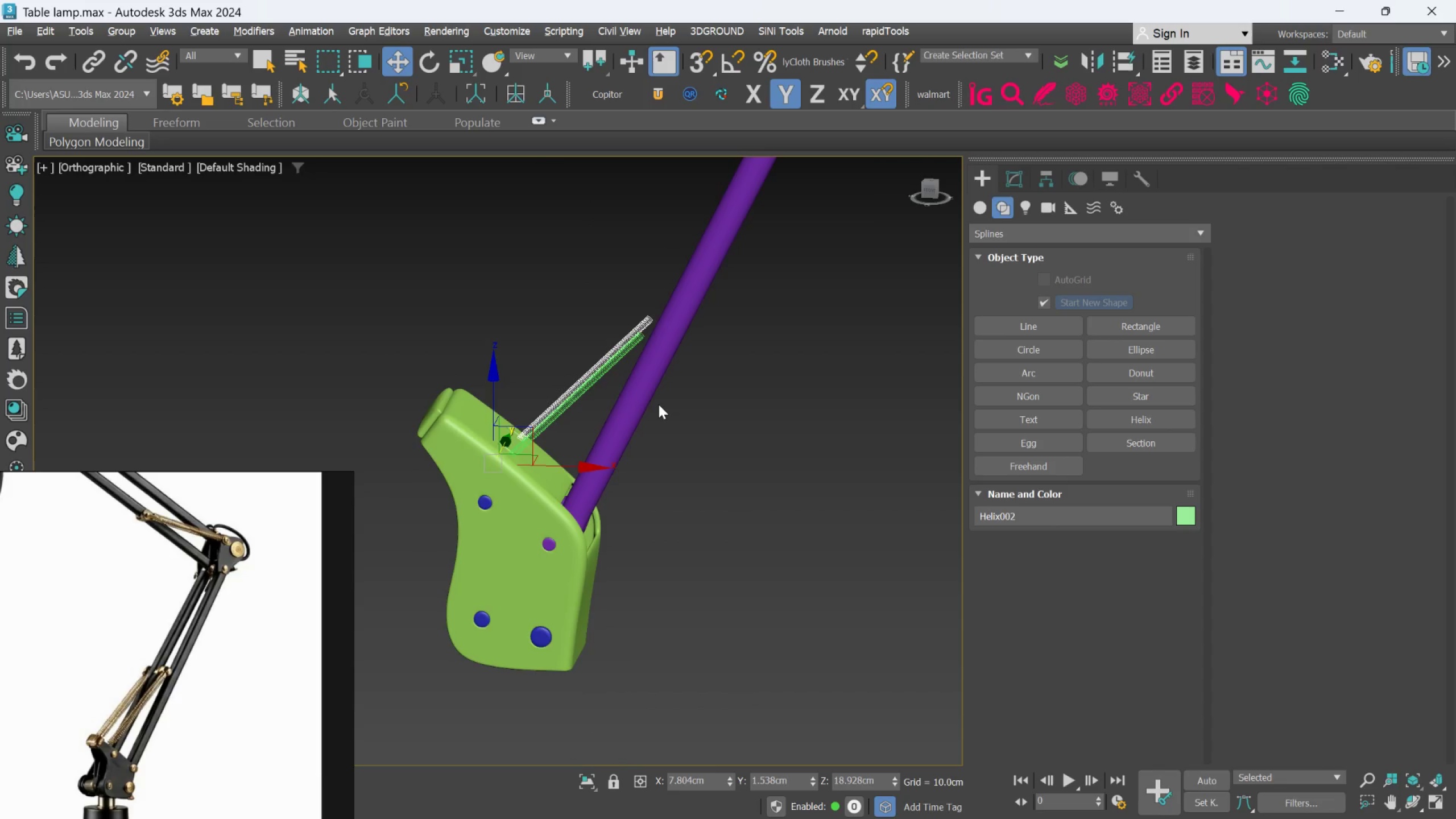 
key(Alt+AltLeft)
 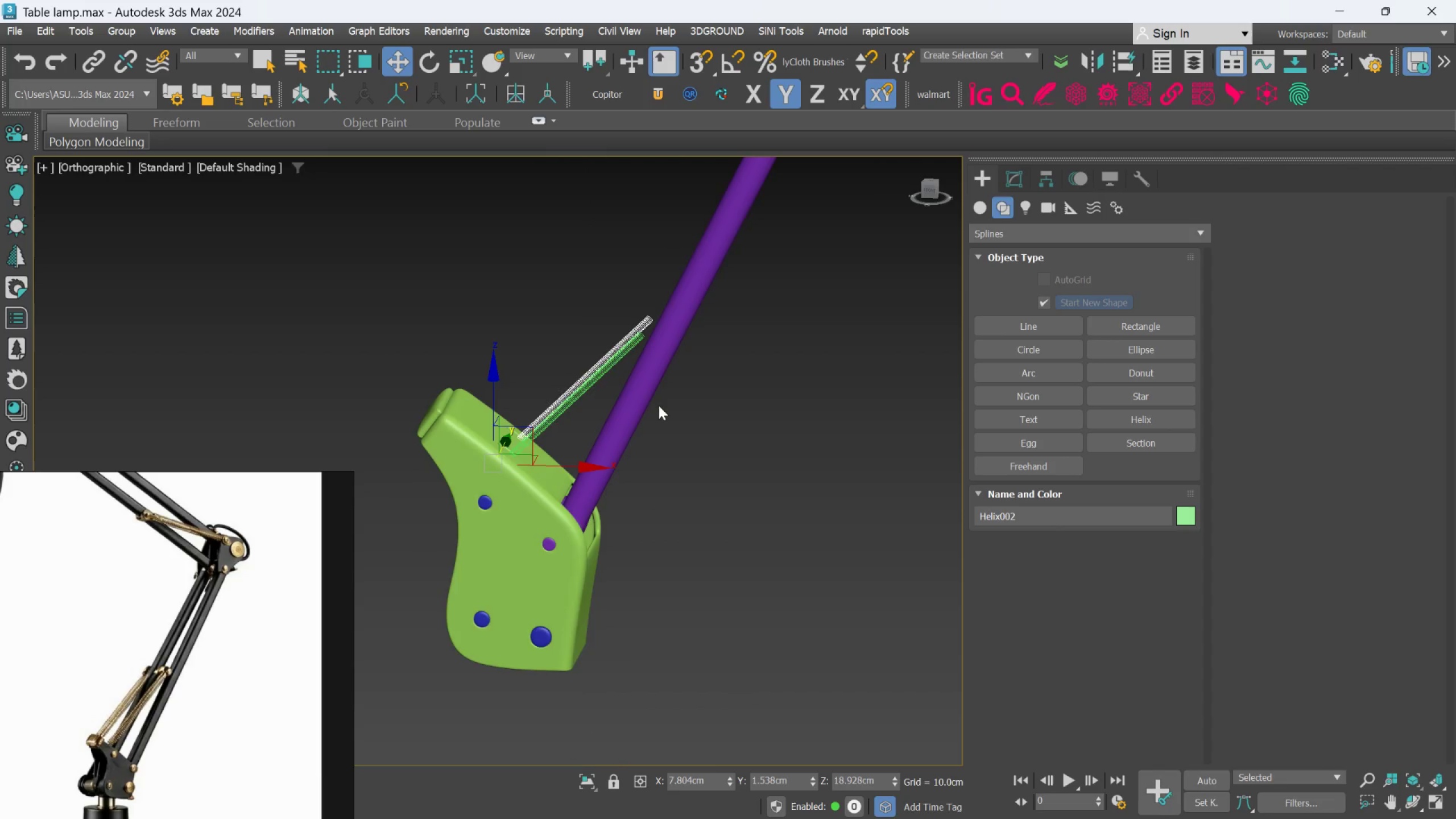 
hold_key(key=AltLeft, duration=1.53)
 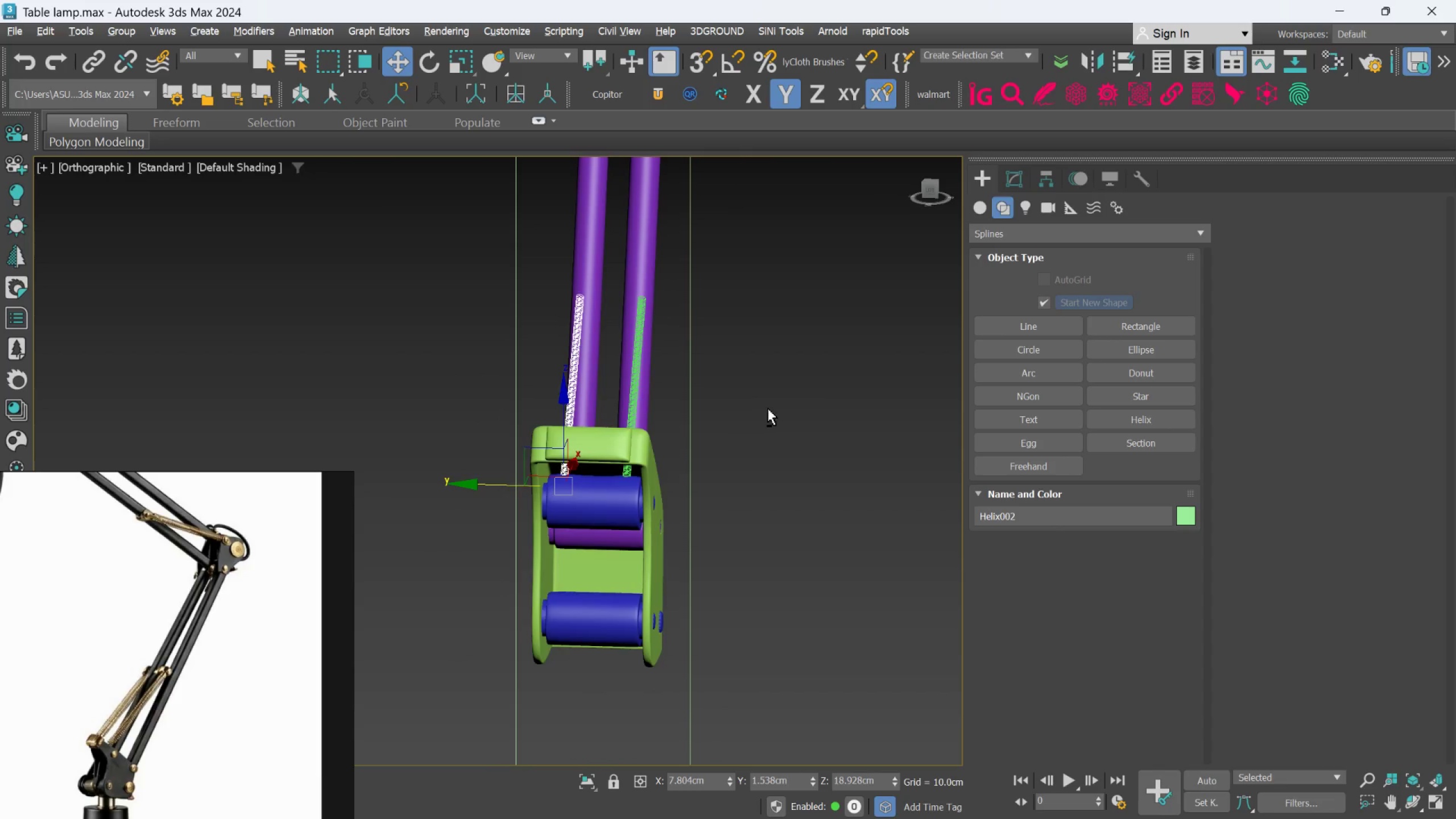 
key(Alt+AltLeft)
 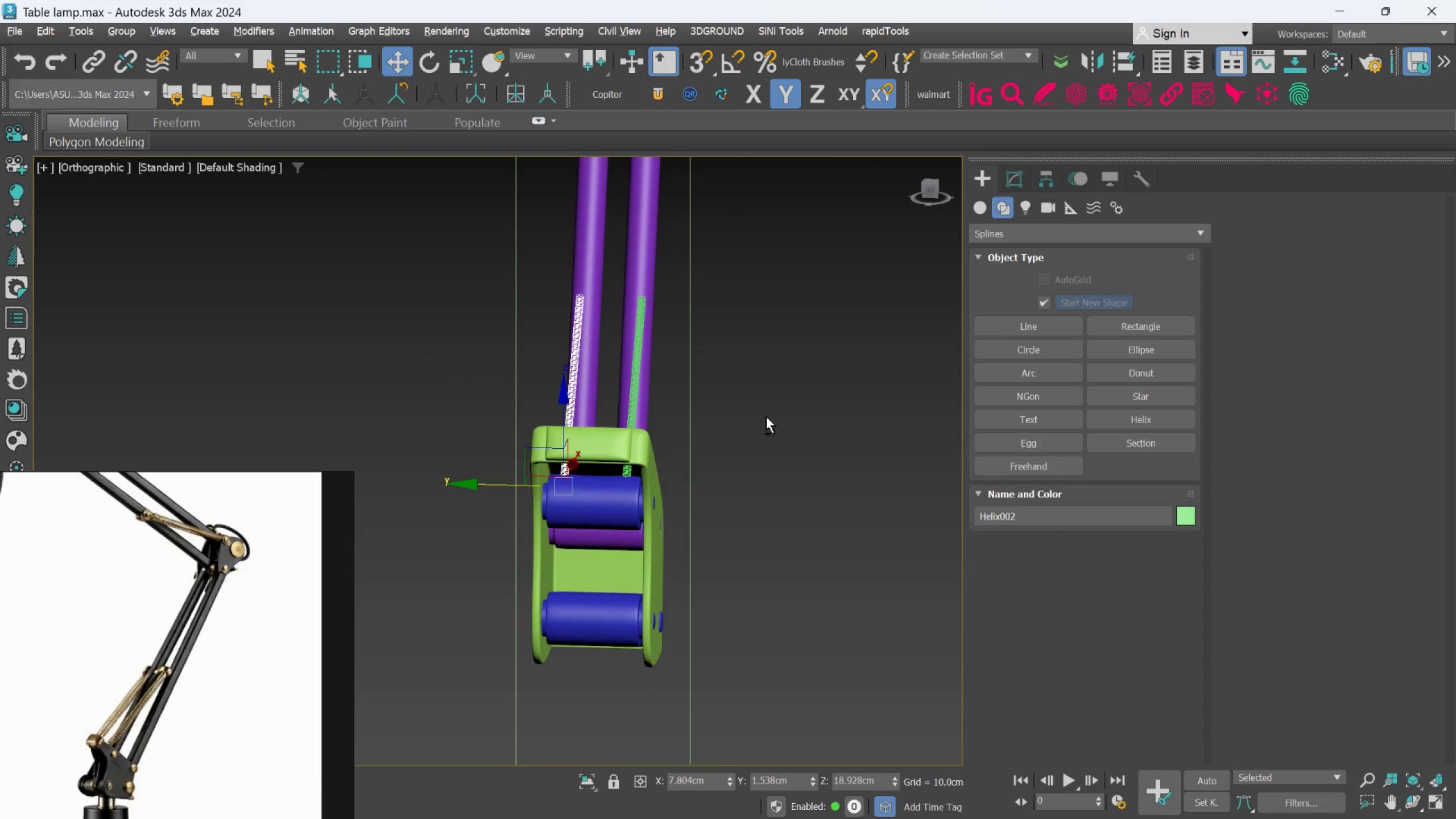 
key(Alt+AltLeft)
 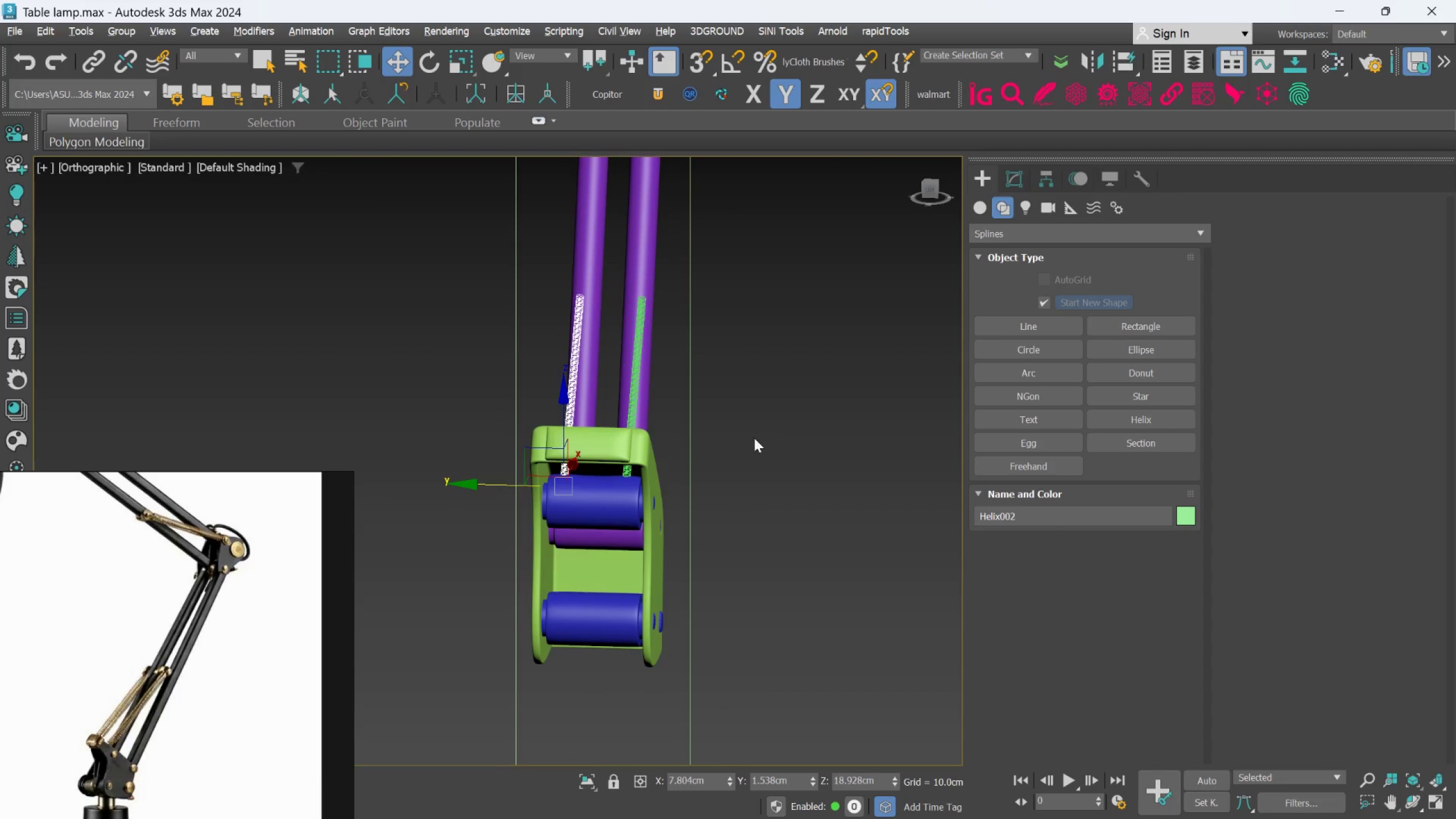 
hold_key(key=AltLeft, duration=2.66)
scroll: coordinate [594, 474], scroll_direction: up, amount: 4.0
 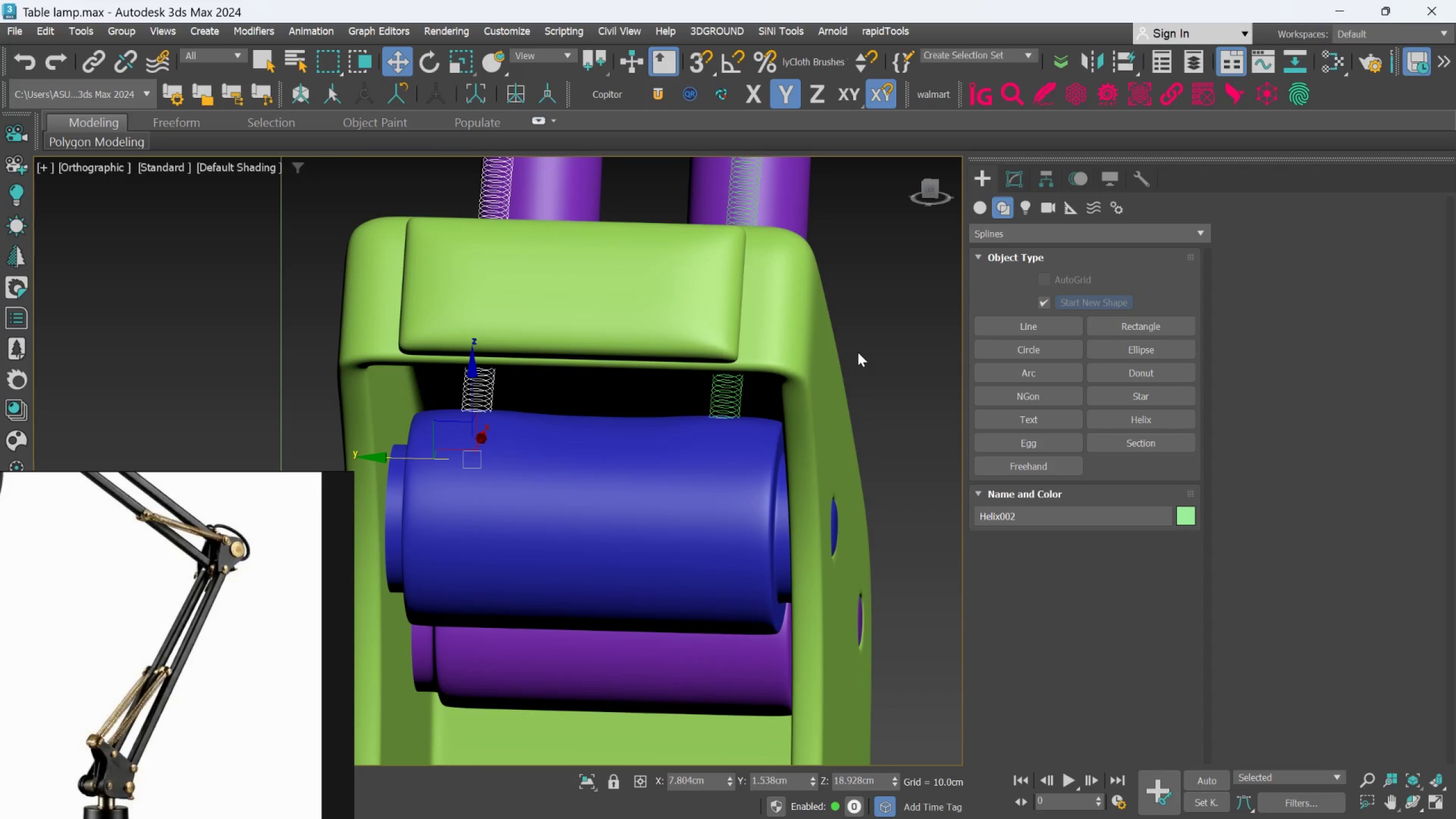 
hold_key(key=AltLeft, duration=0.73)
 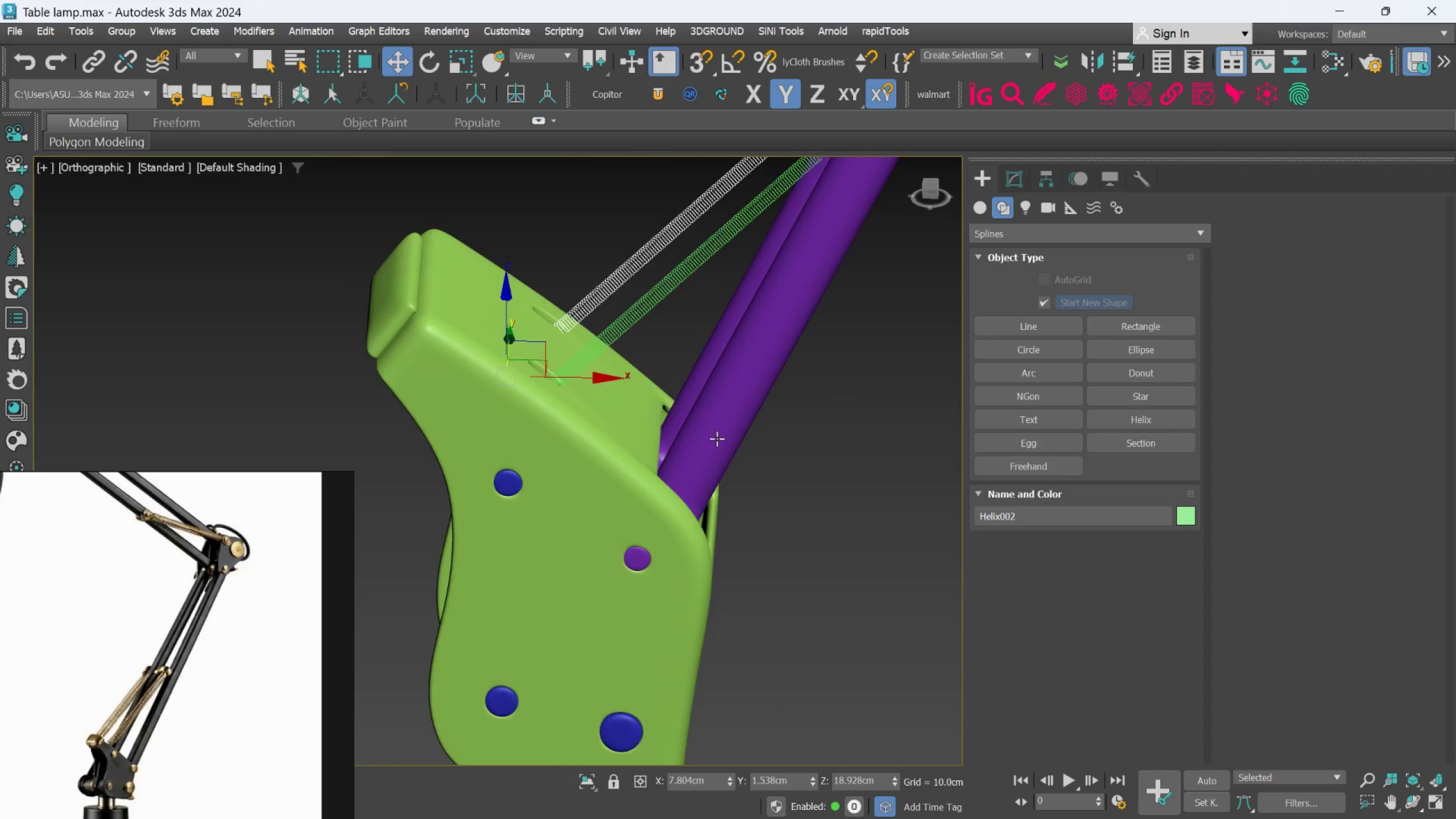 
scroll: coordinate [823, 399], scroll_direction: down, amount: 2.0
 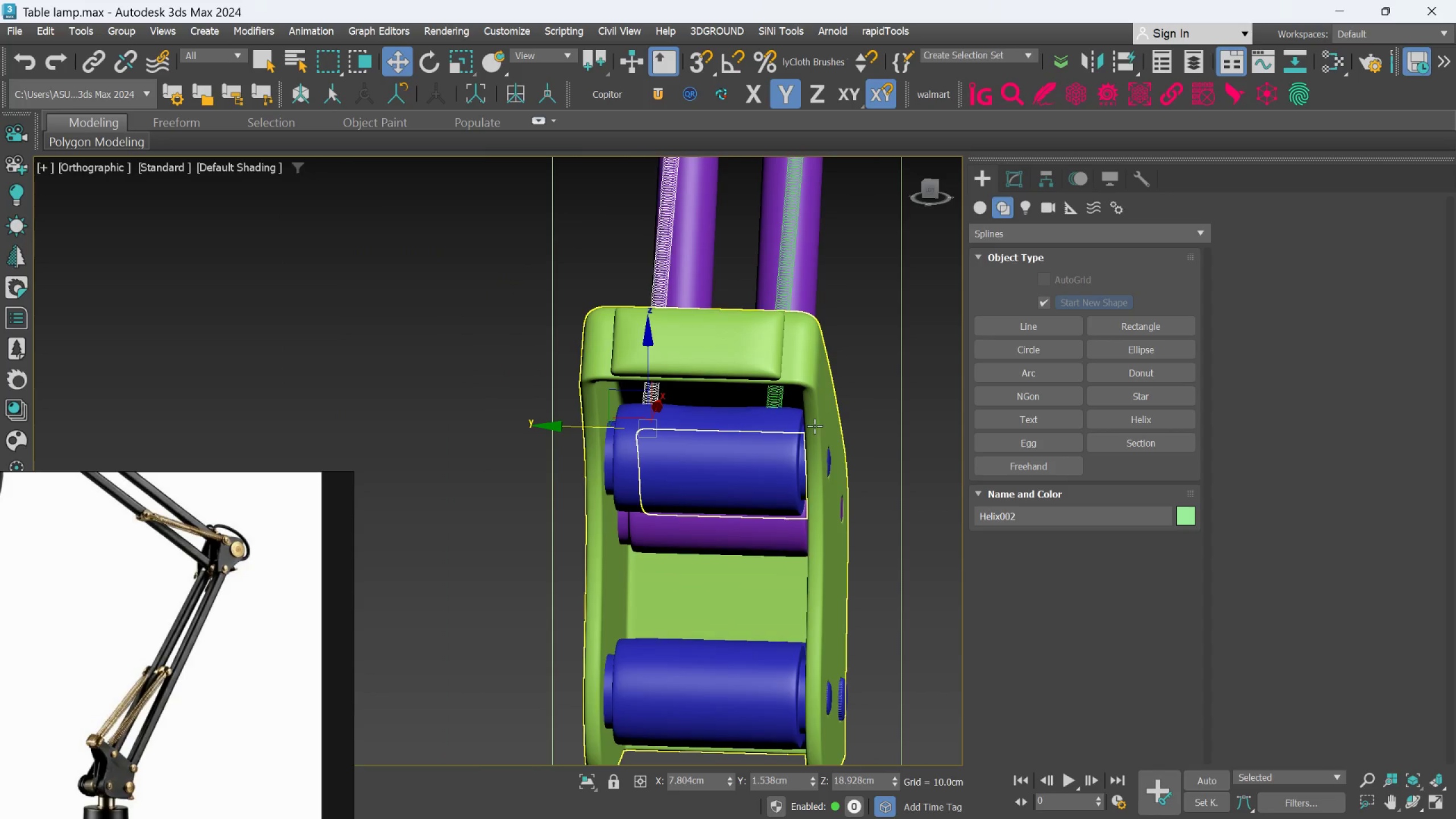 
hold_key(key=AltLeft, duration=1.3)
 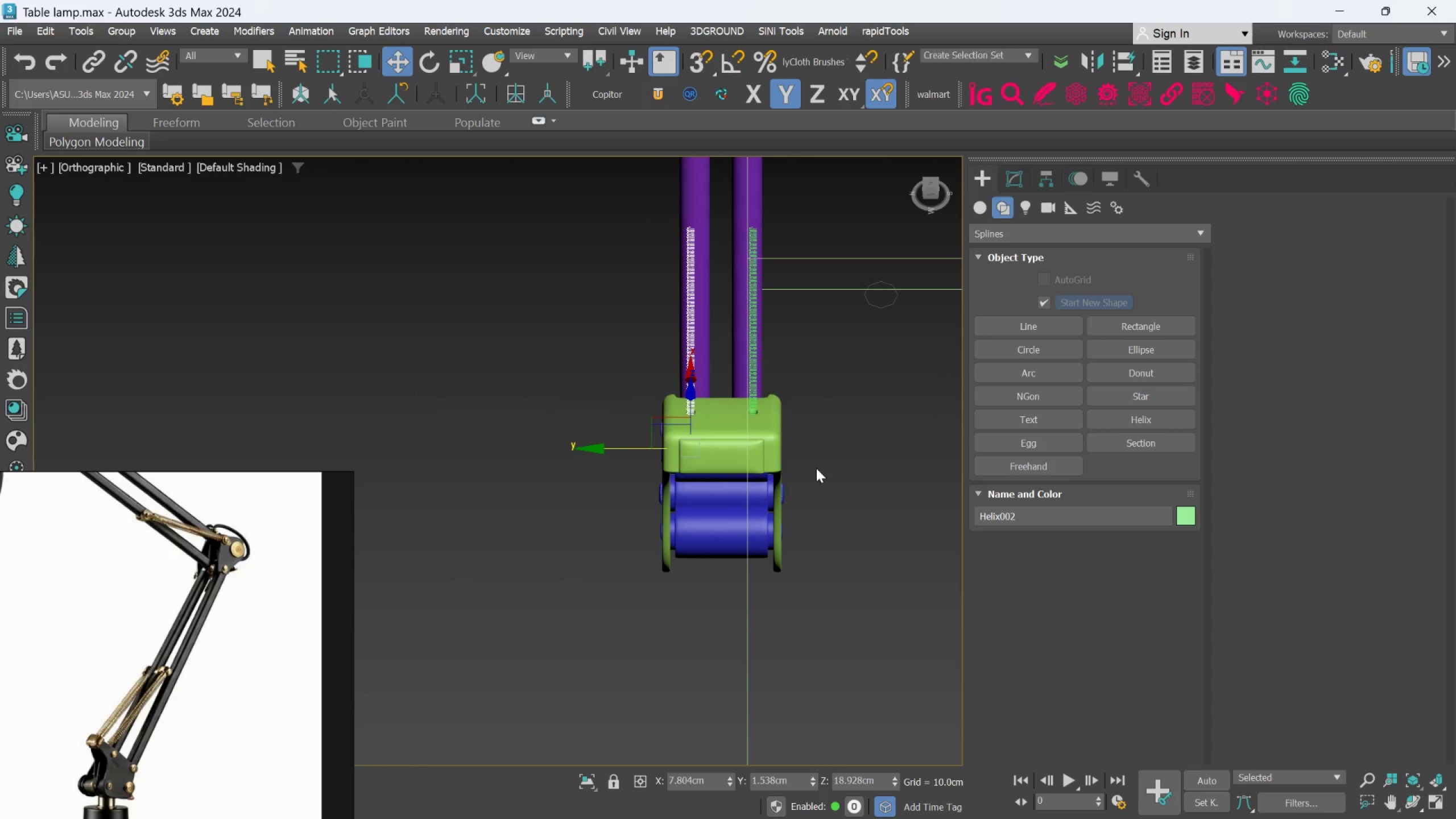 
scroll: coordinate [717, 439], scroll_direction: down, amount: 2.0
 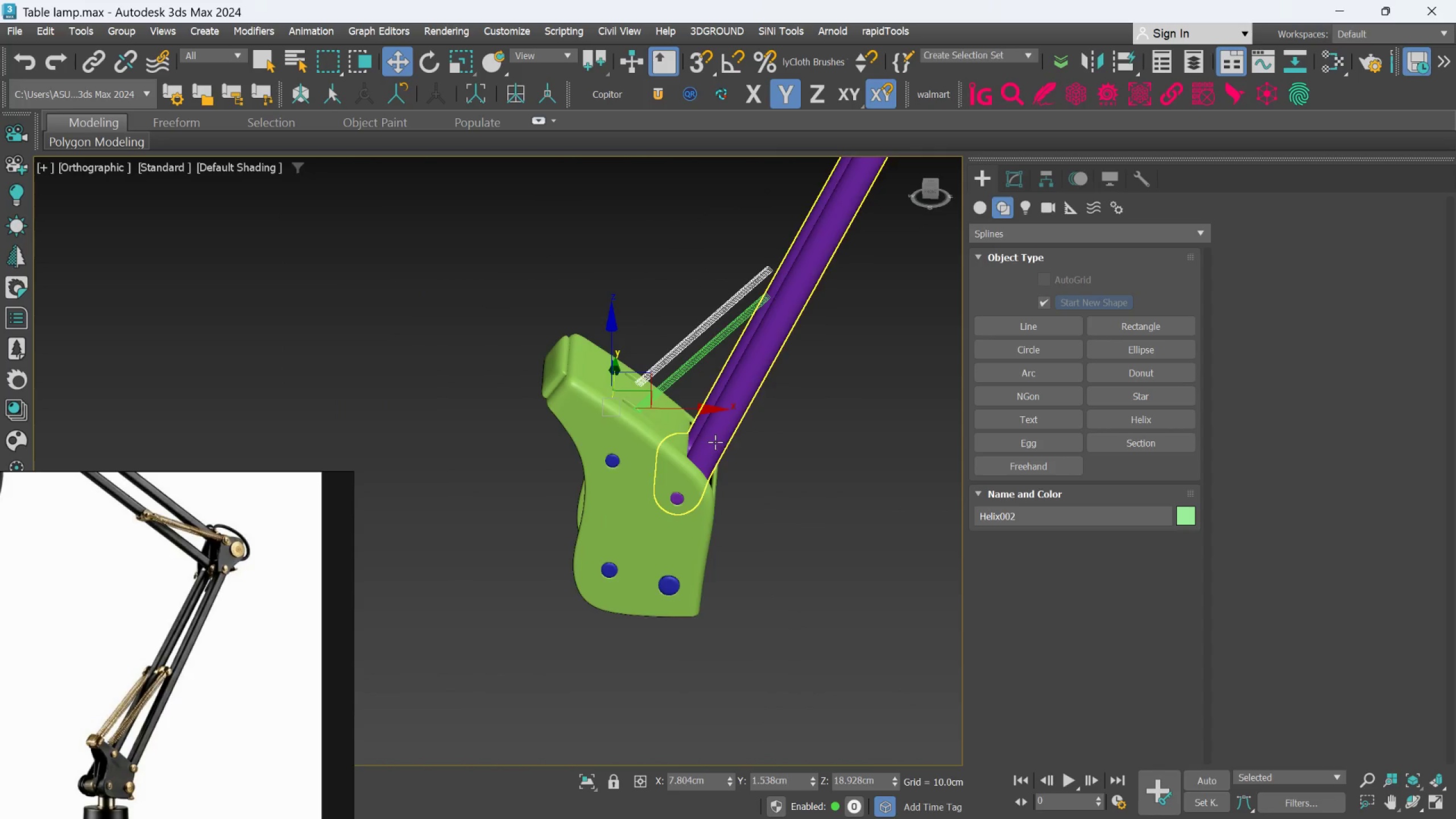 
hold_key(key=AltLeft, duration=0.64)
 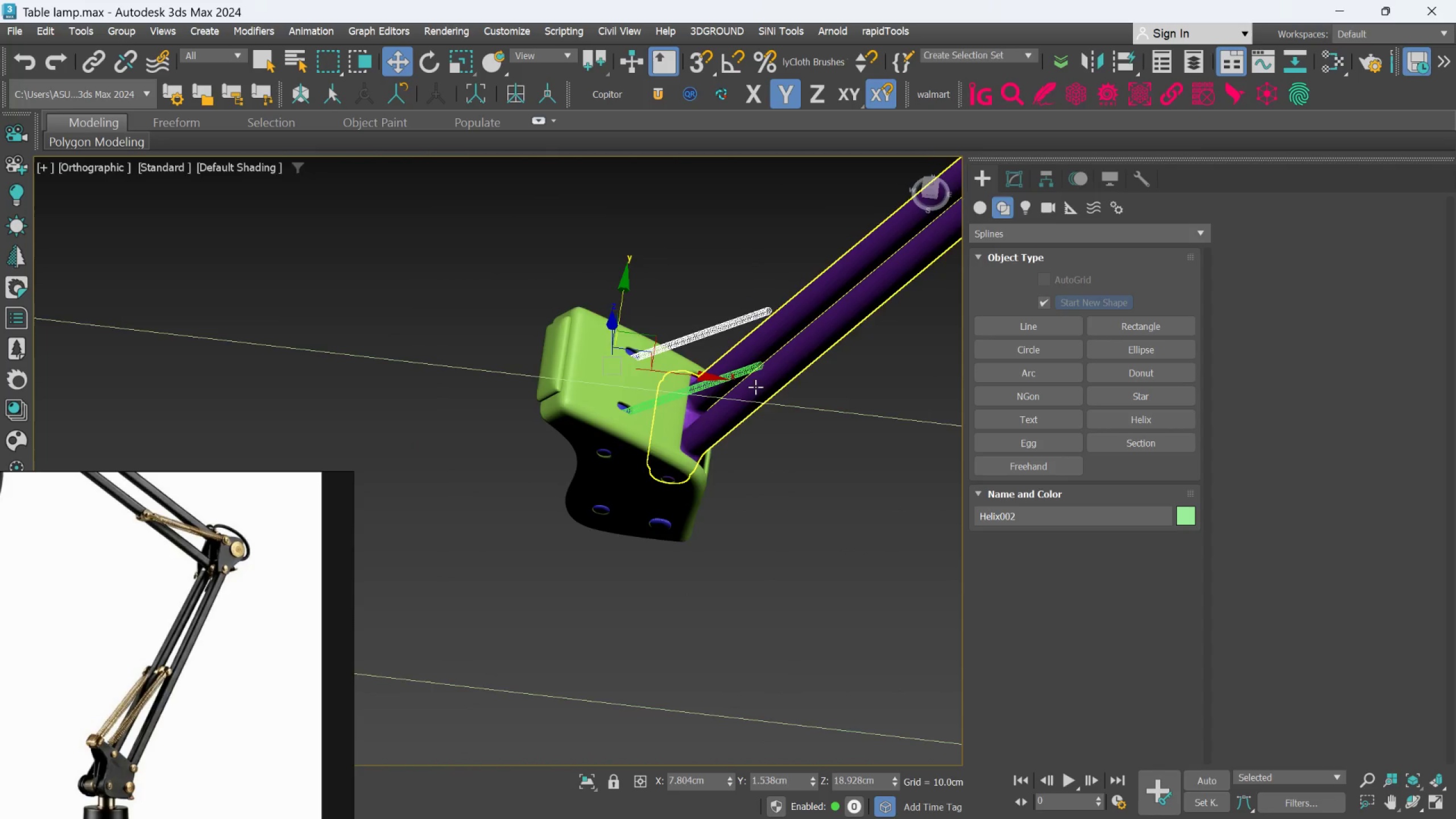 
scroll: coordinate [755, 385], scroll_direction: up, amount: 2.0
 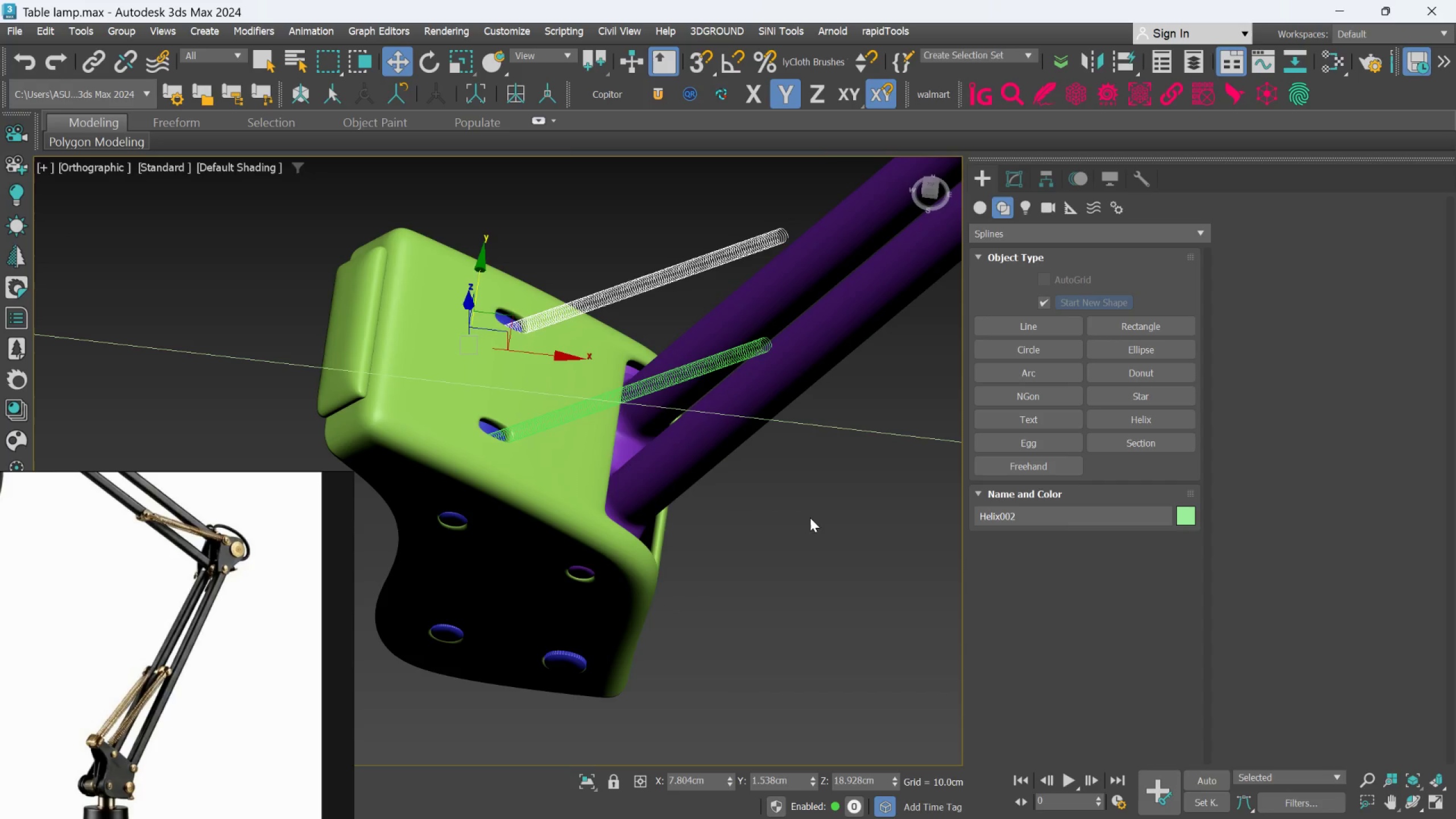 
left_click([812, 519])
 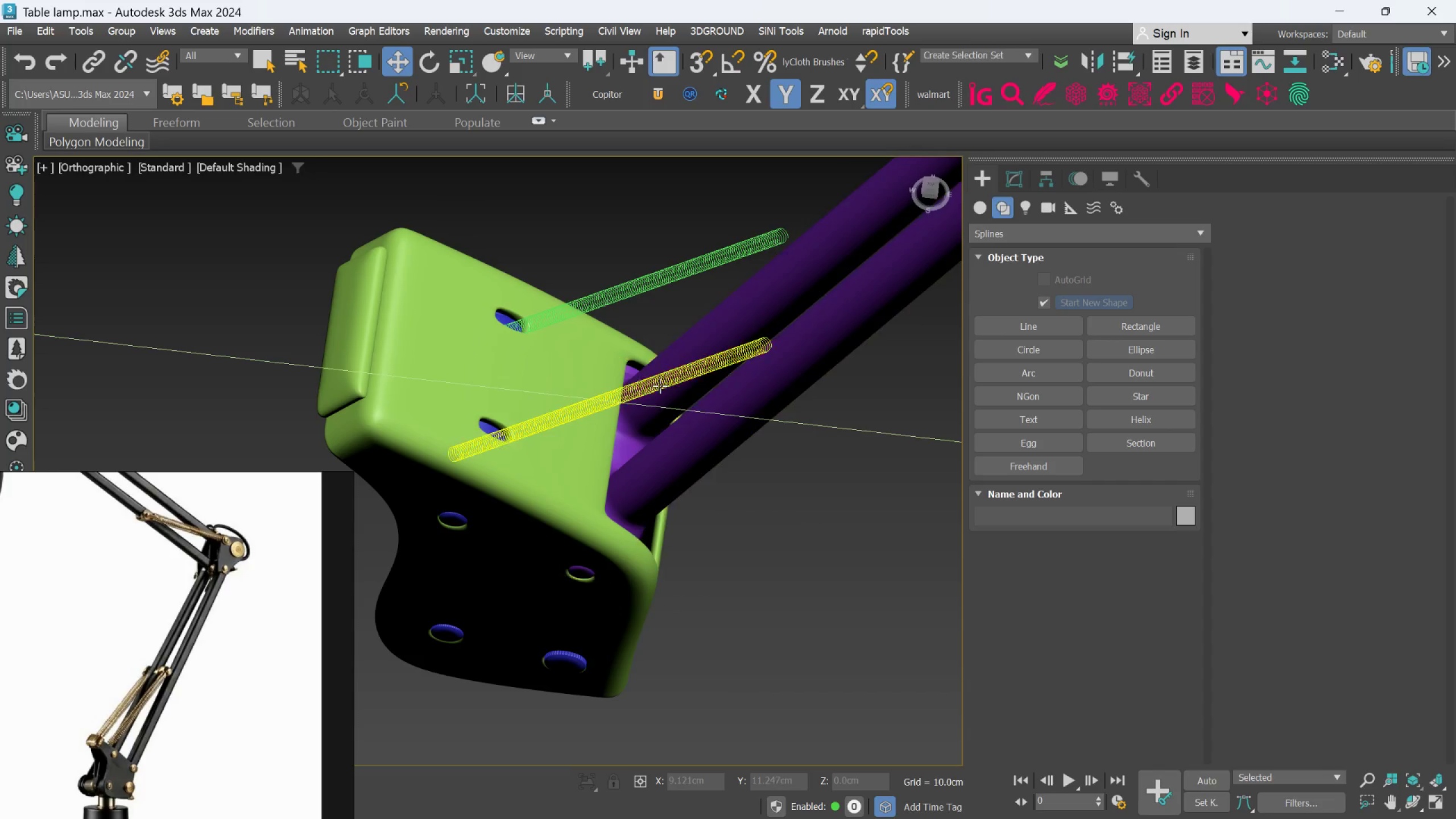 
left_click([660, 382])
 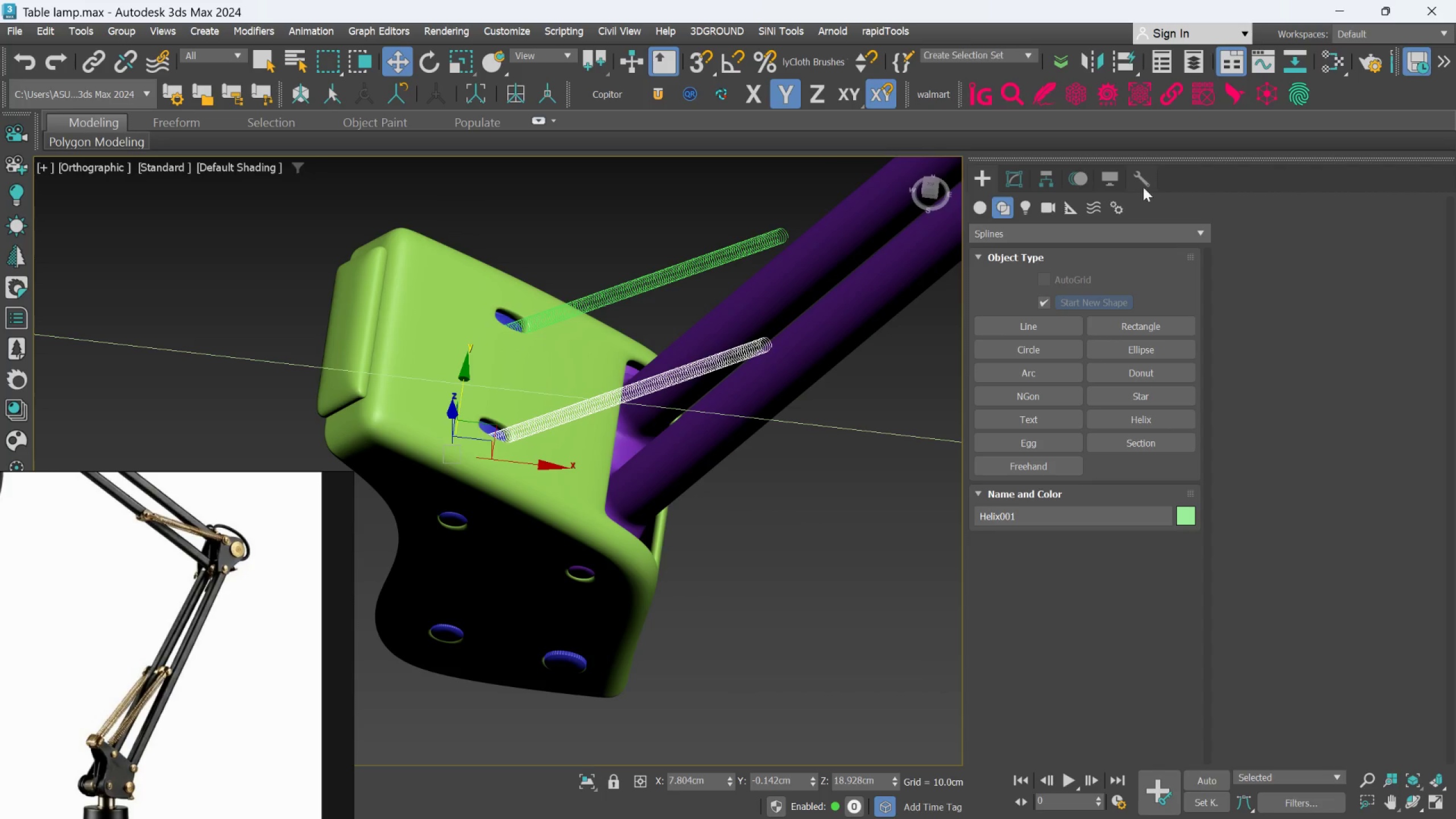 
left_click([1017, 181])
 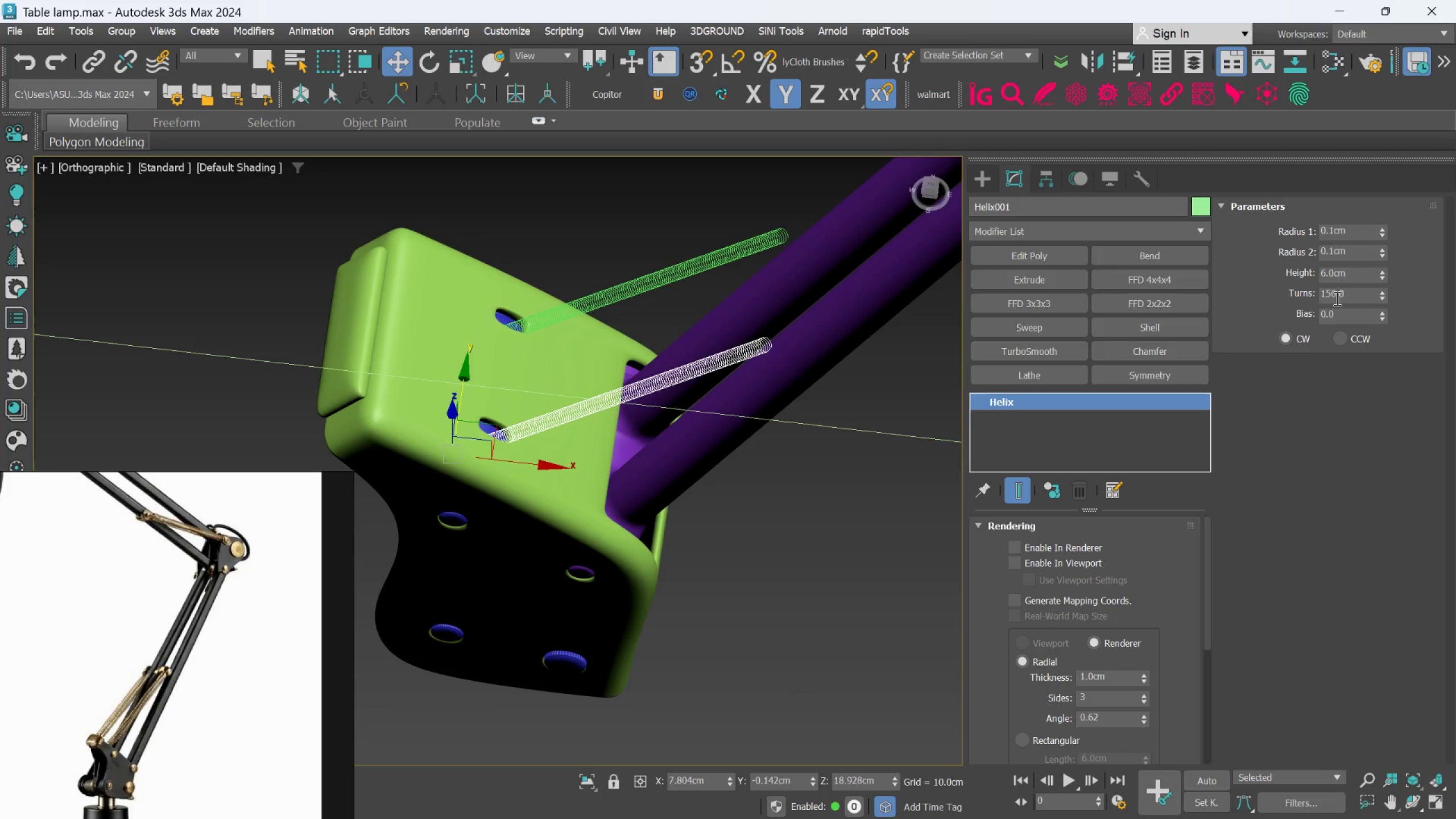 
double_click([1335, 295])
 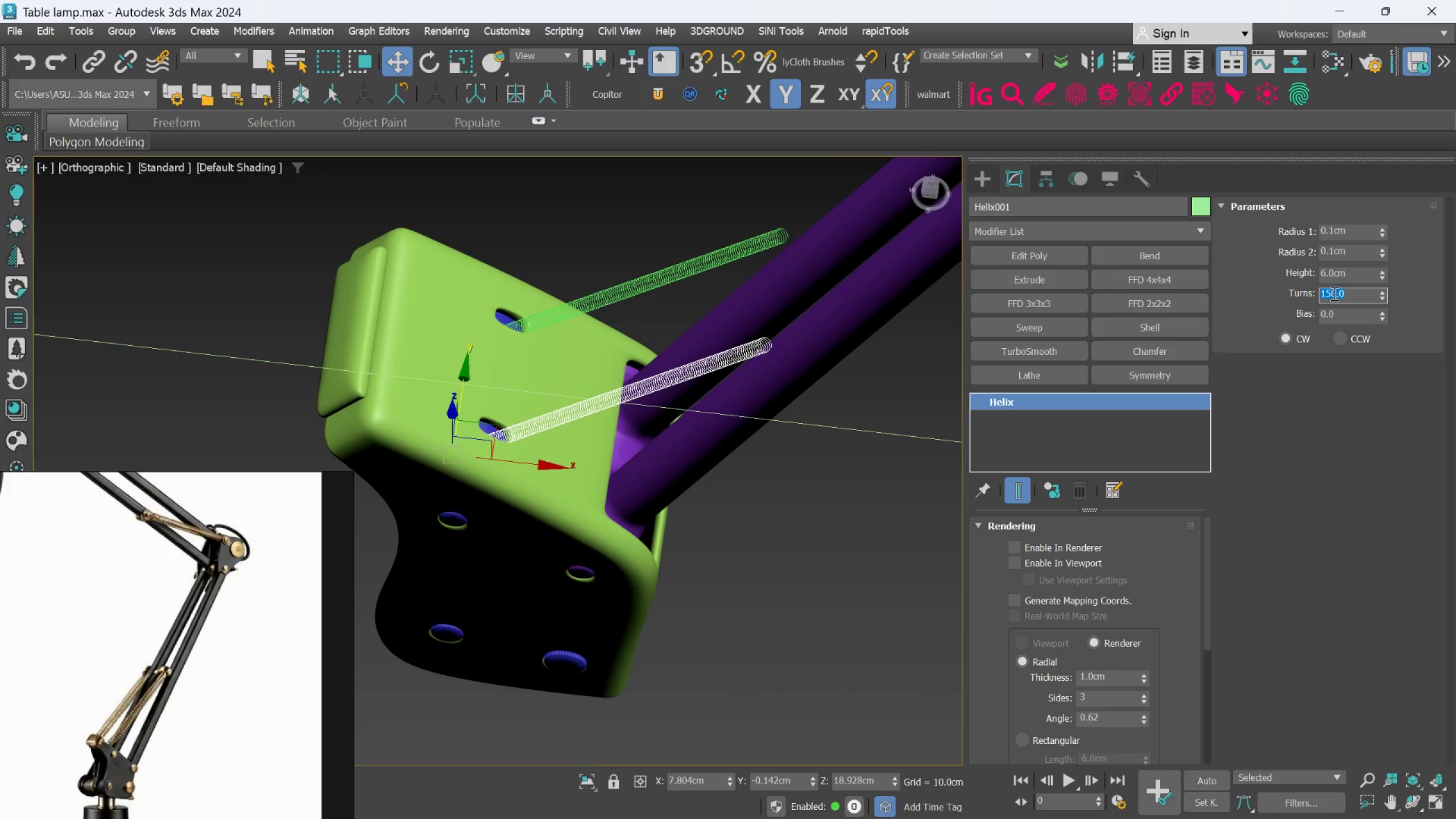 
type(200)
 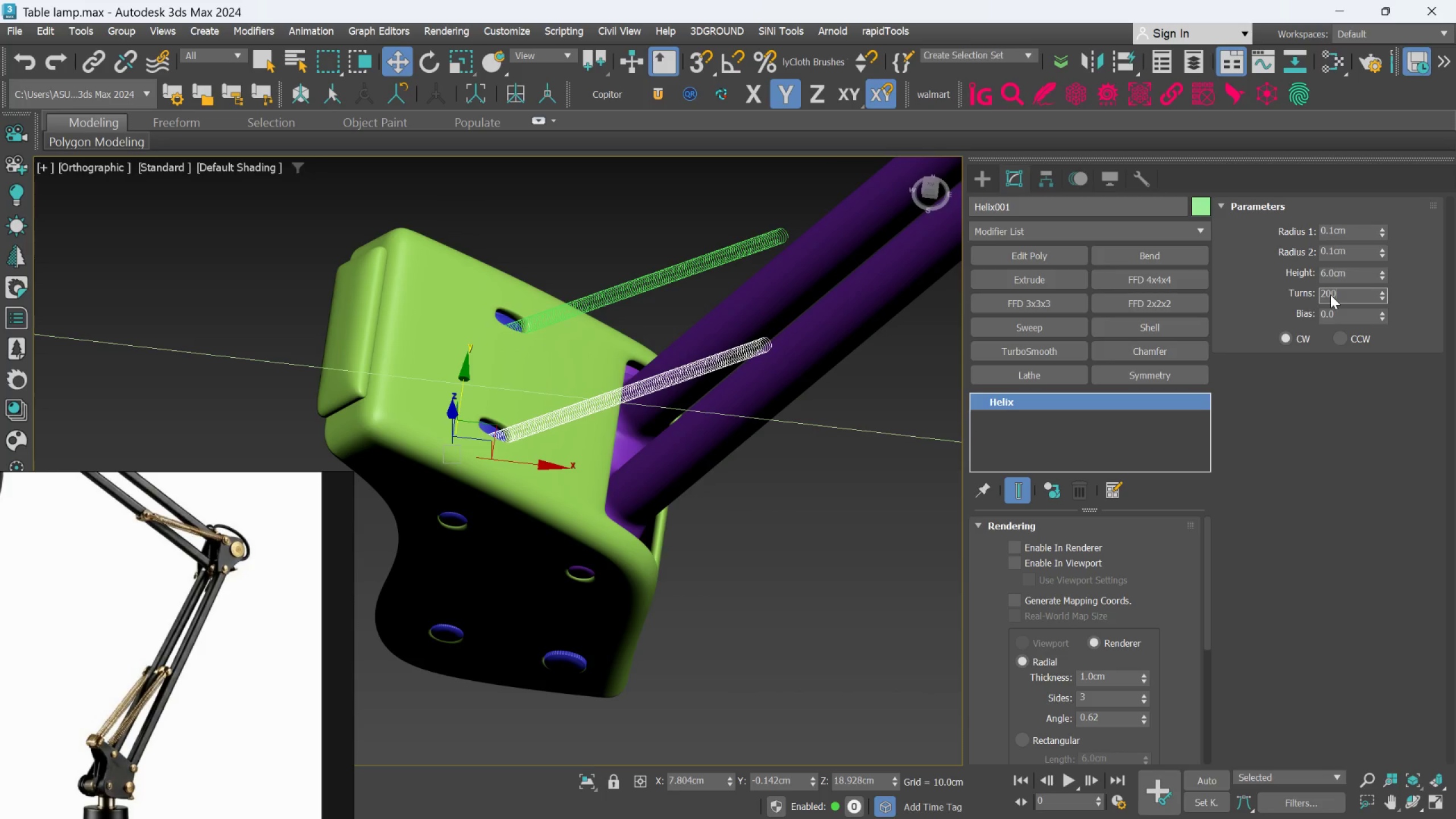 
key(Enter)
 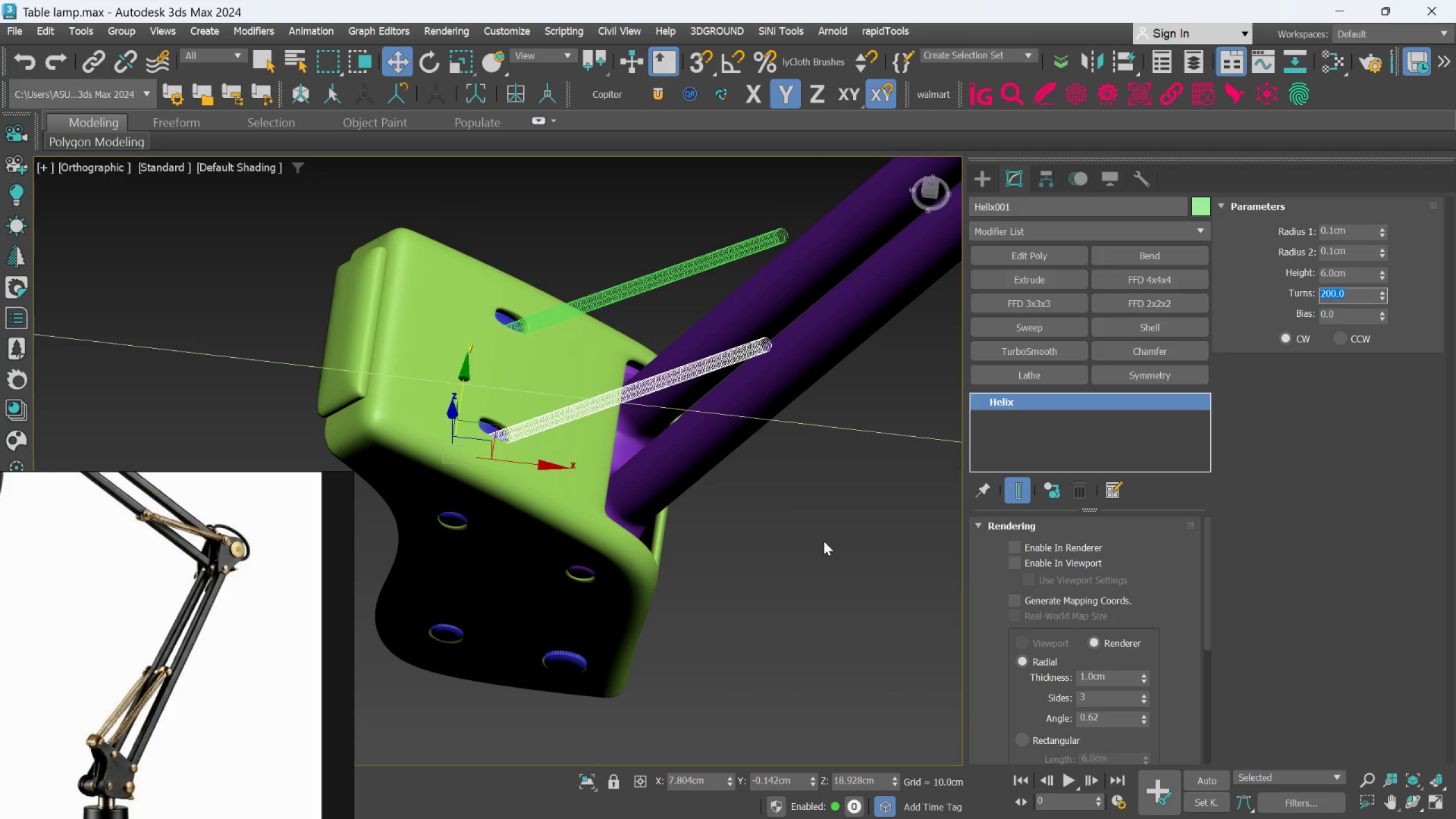 
left_click([784, 541])
 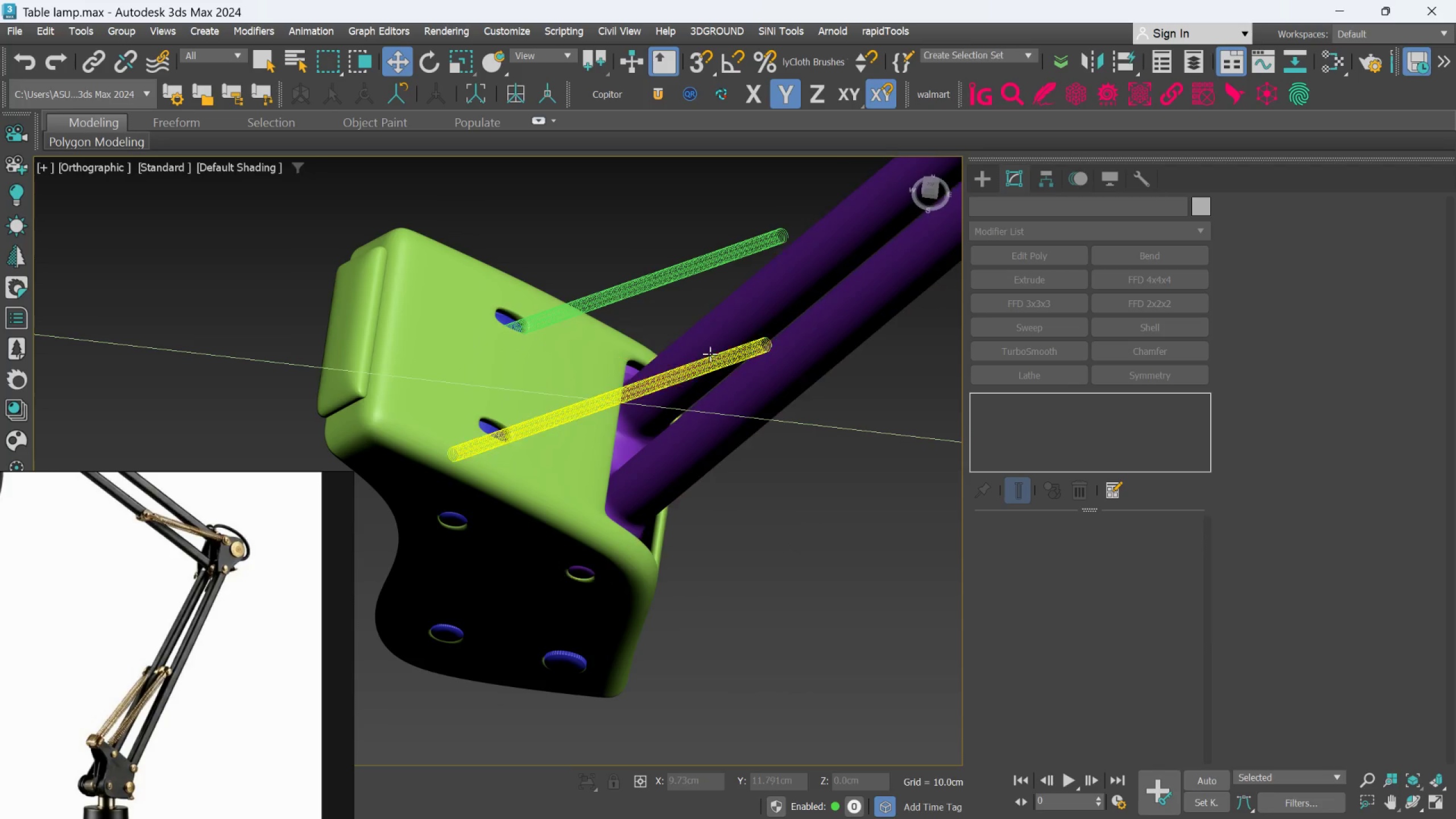 
scroll: coordinate [781, 388], scroll_direction: up, amount: 5.0
 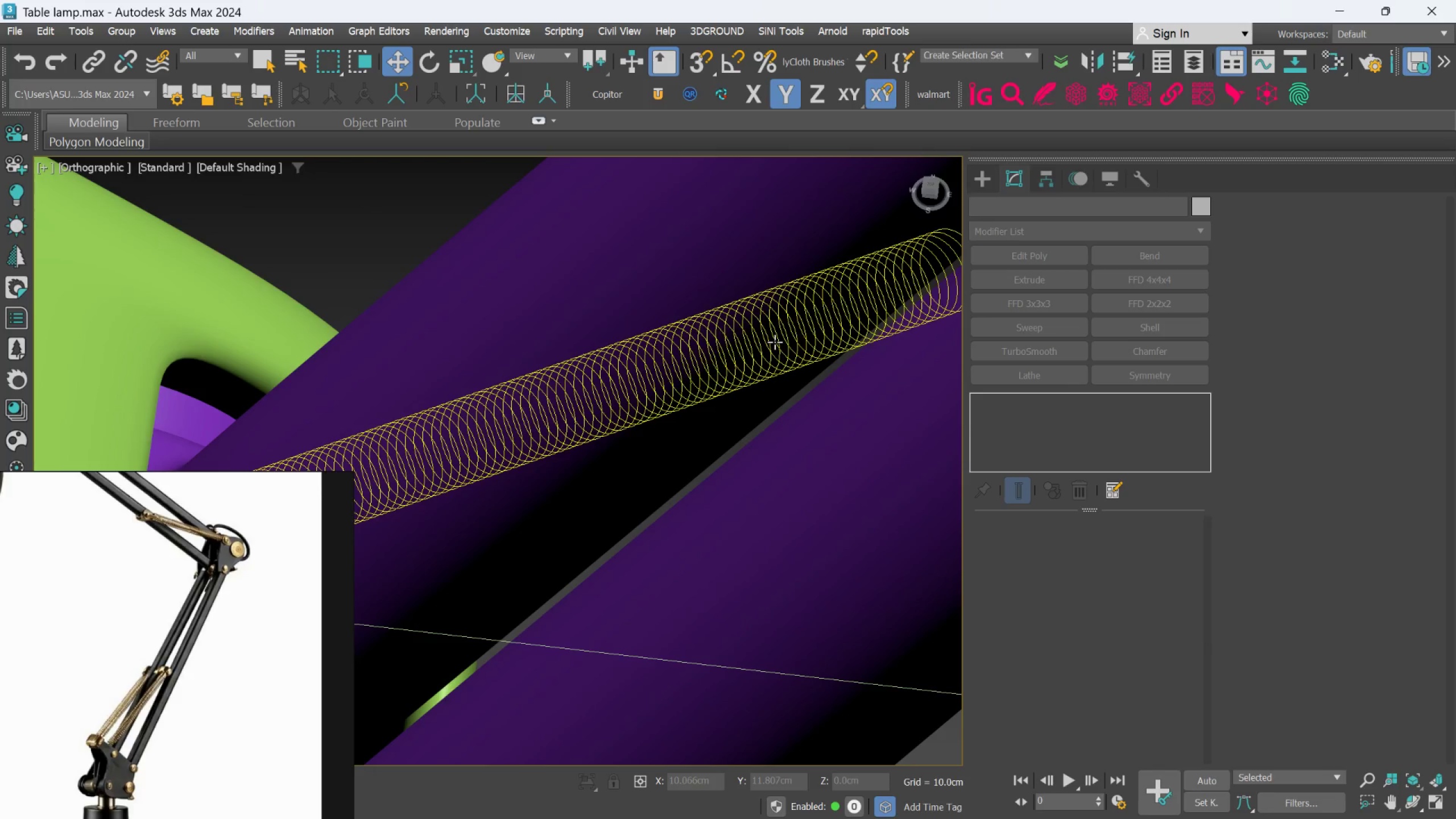 
left_click([775, 342])
 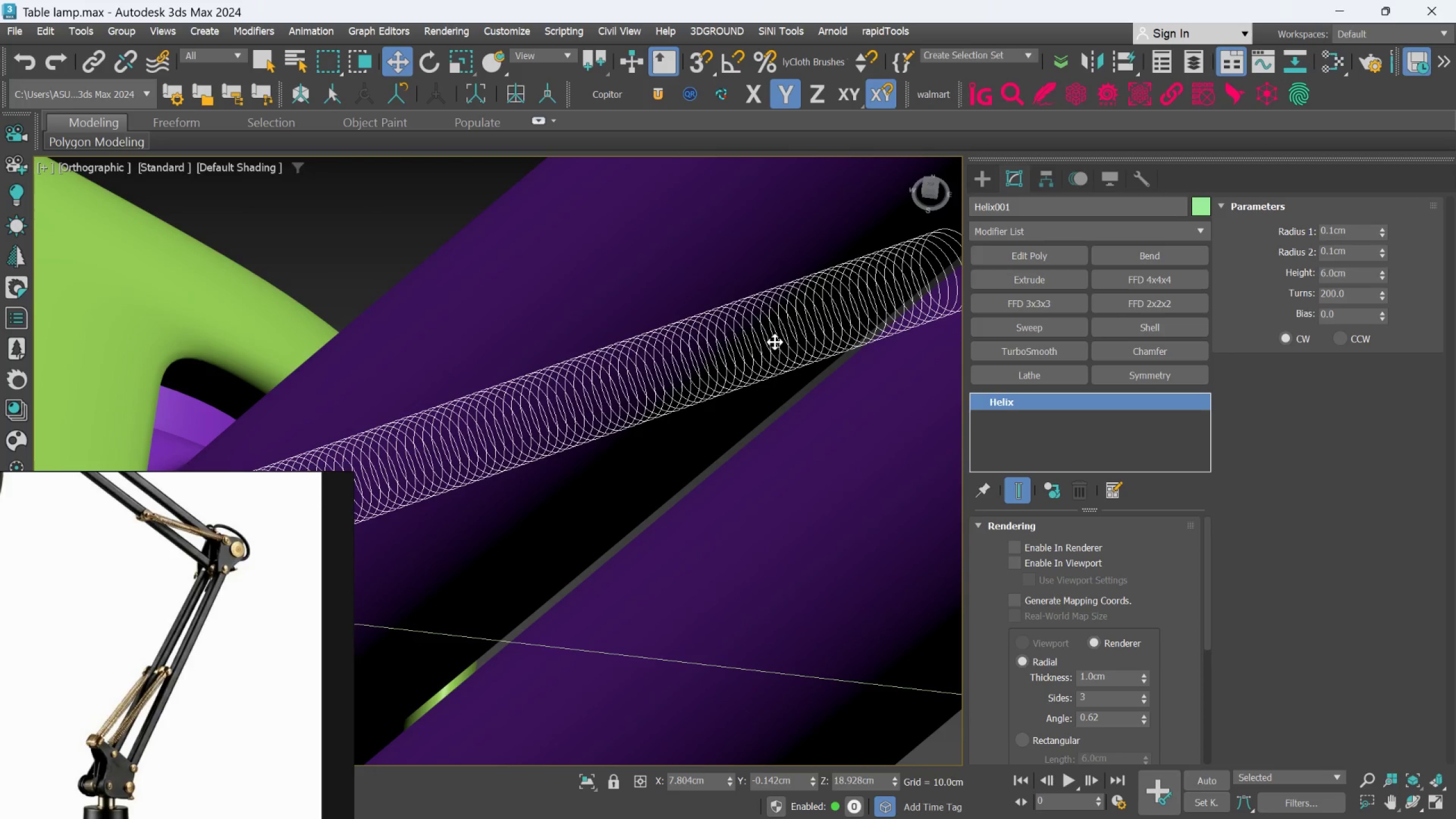 
scroll: coordinate [775, 343], scroll_direction: down, amount: 5.0
 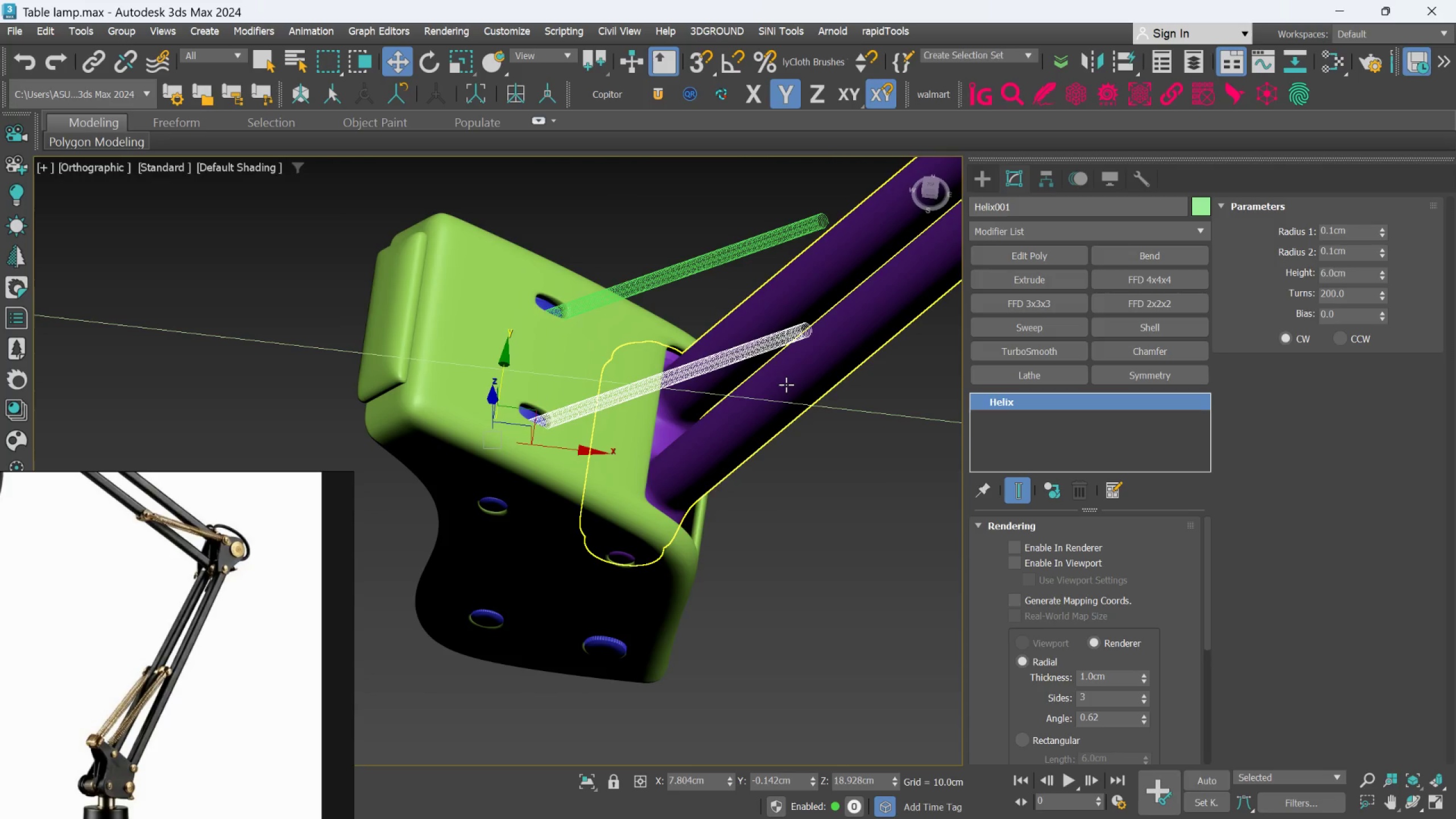 
hold_key(key=AltLeft, duration=0.94)
 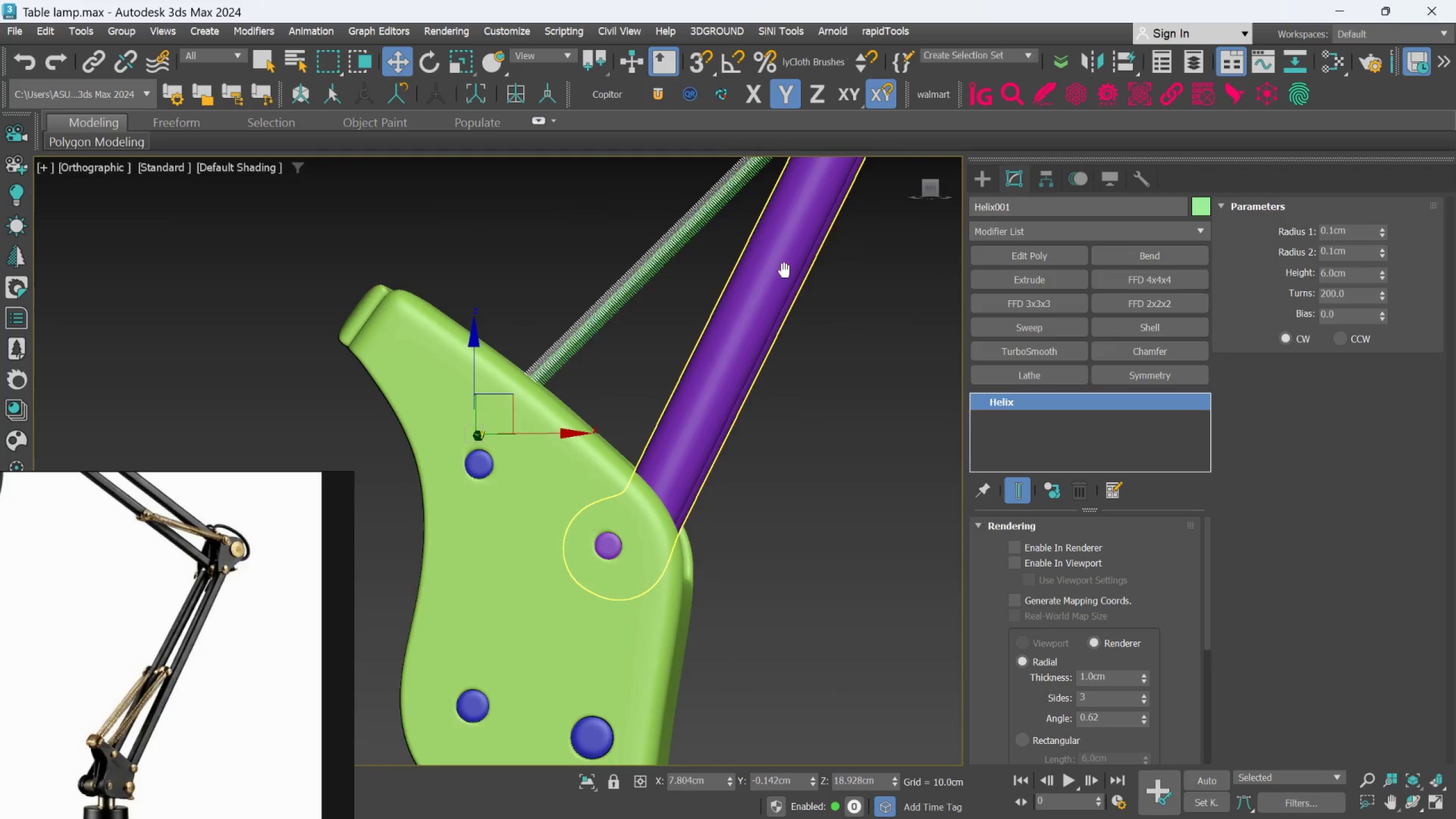 
scroll: coordinate [768, 341], scroll_direction: down, amount: 2.0
 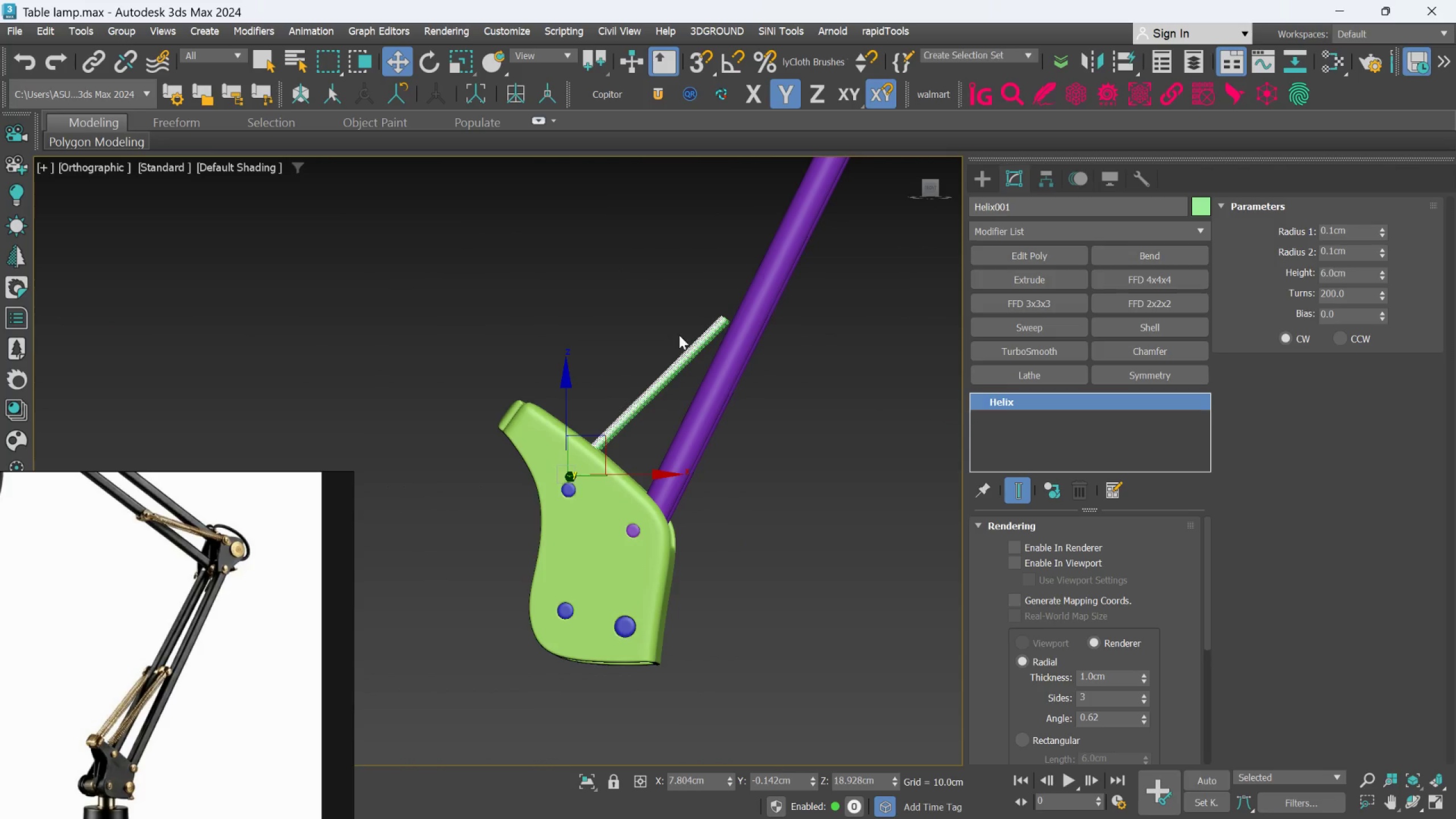 
scroll: coordinate [710, 344], scroll_direction: up, amount: 7.0
 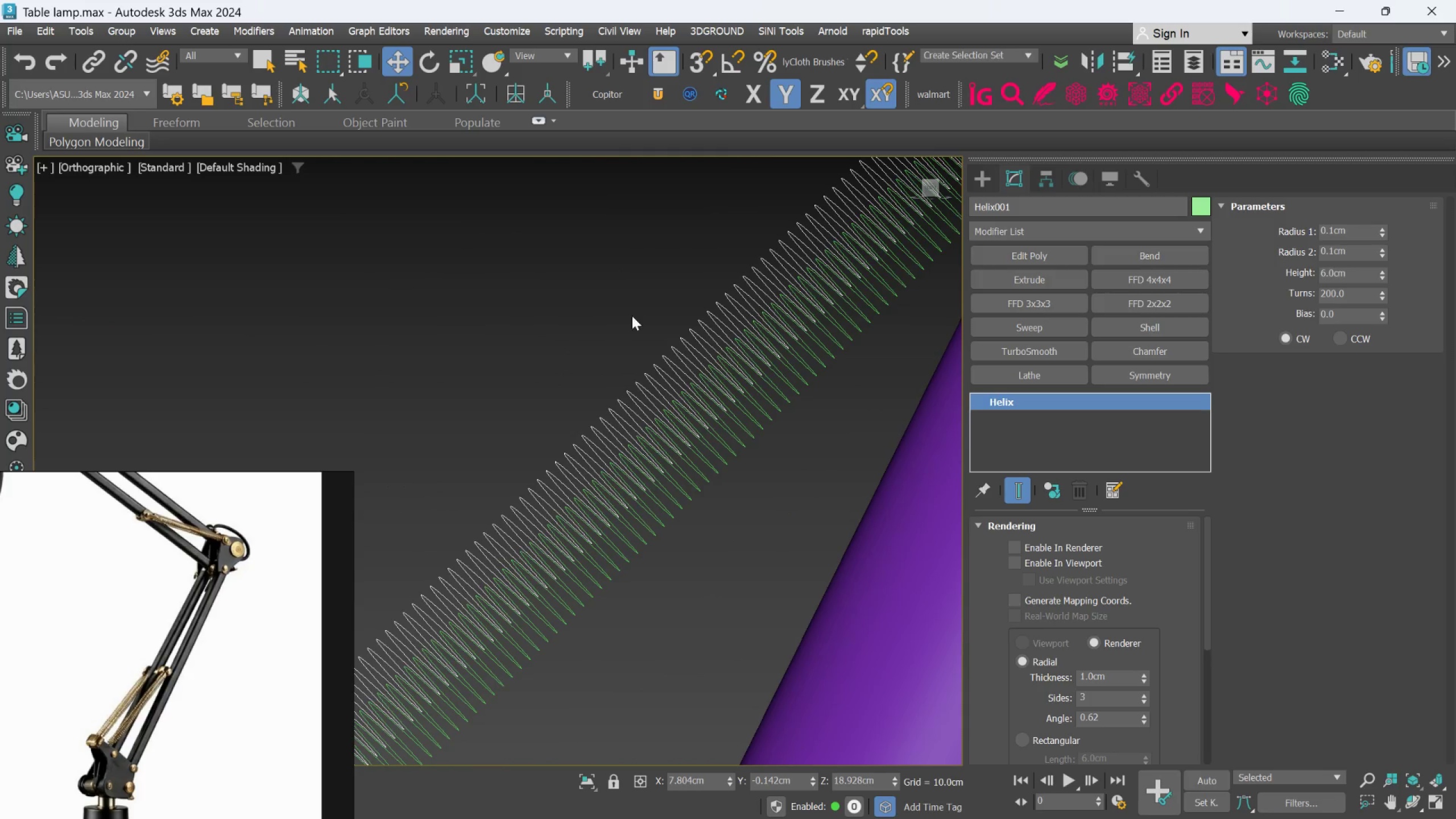 
scroll: coordinate [629, 336], scroll_direction: down, amount: 5.0
 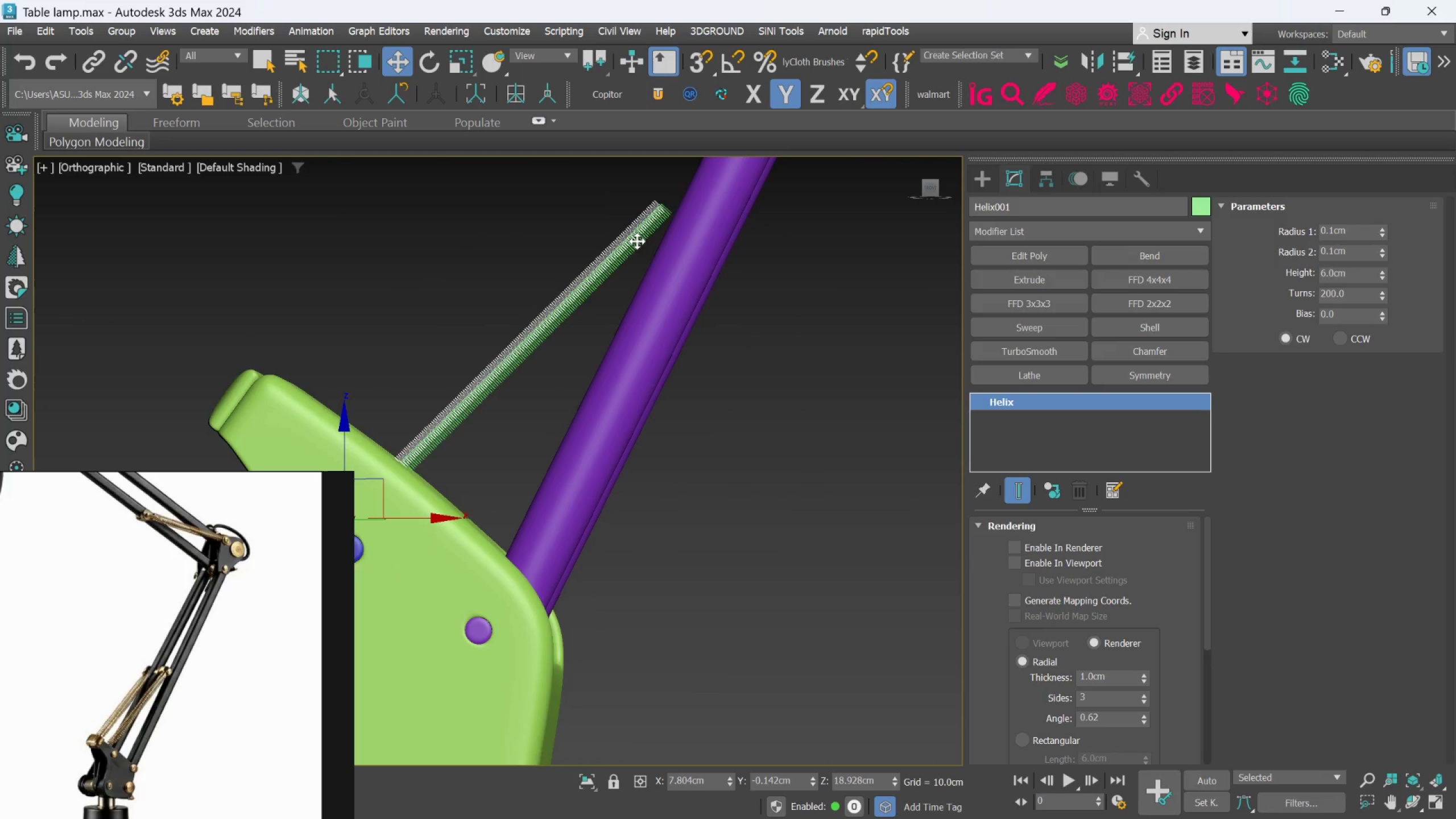 
scroll: coordinate [642, 234], scroll_direction: up, amount: 3.0
 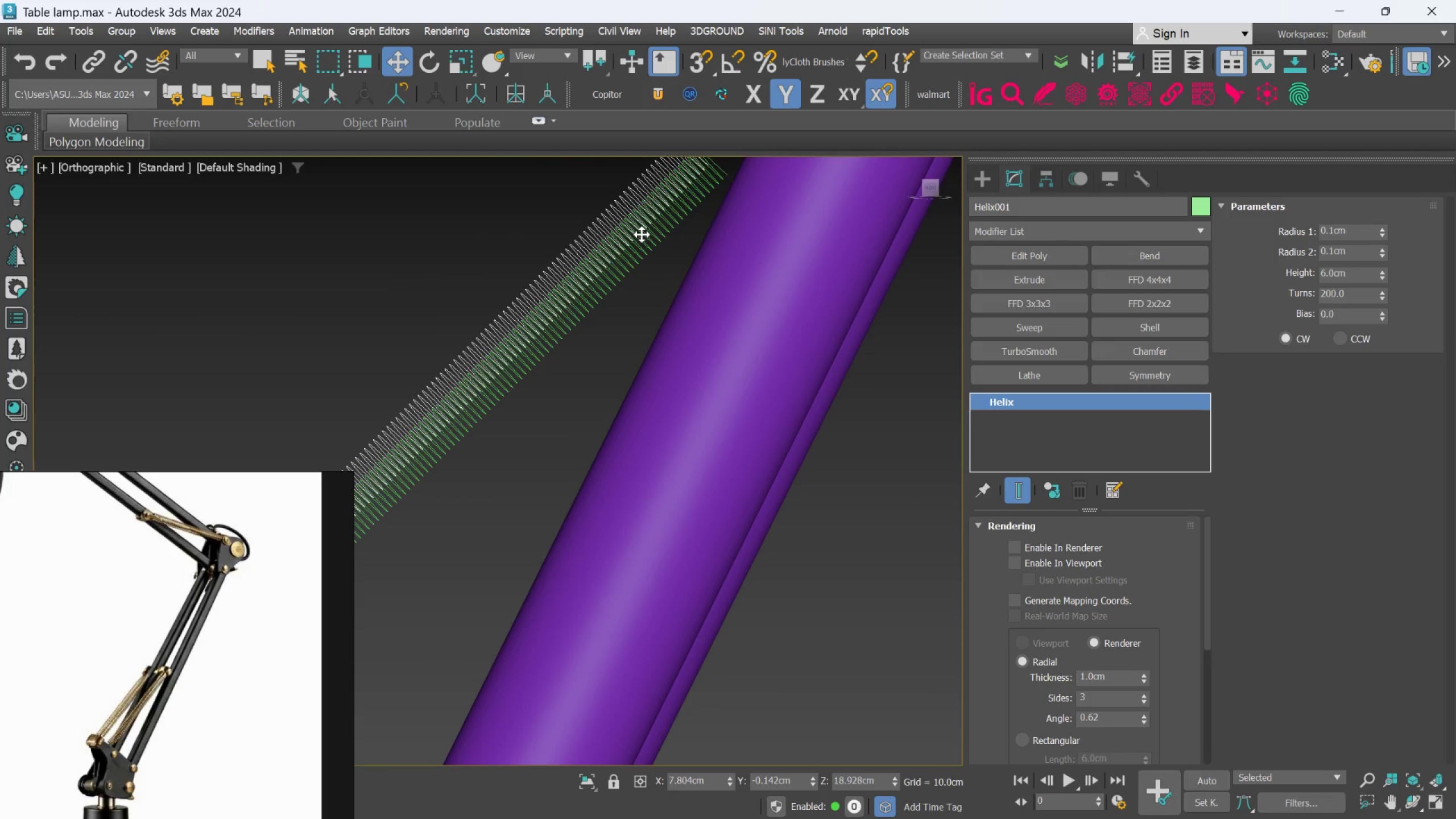 
scroll: coordinate [785, 378], scroll_direction: down, amount: 4.0
 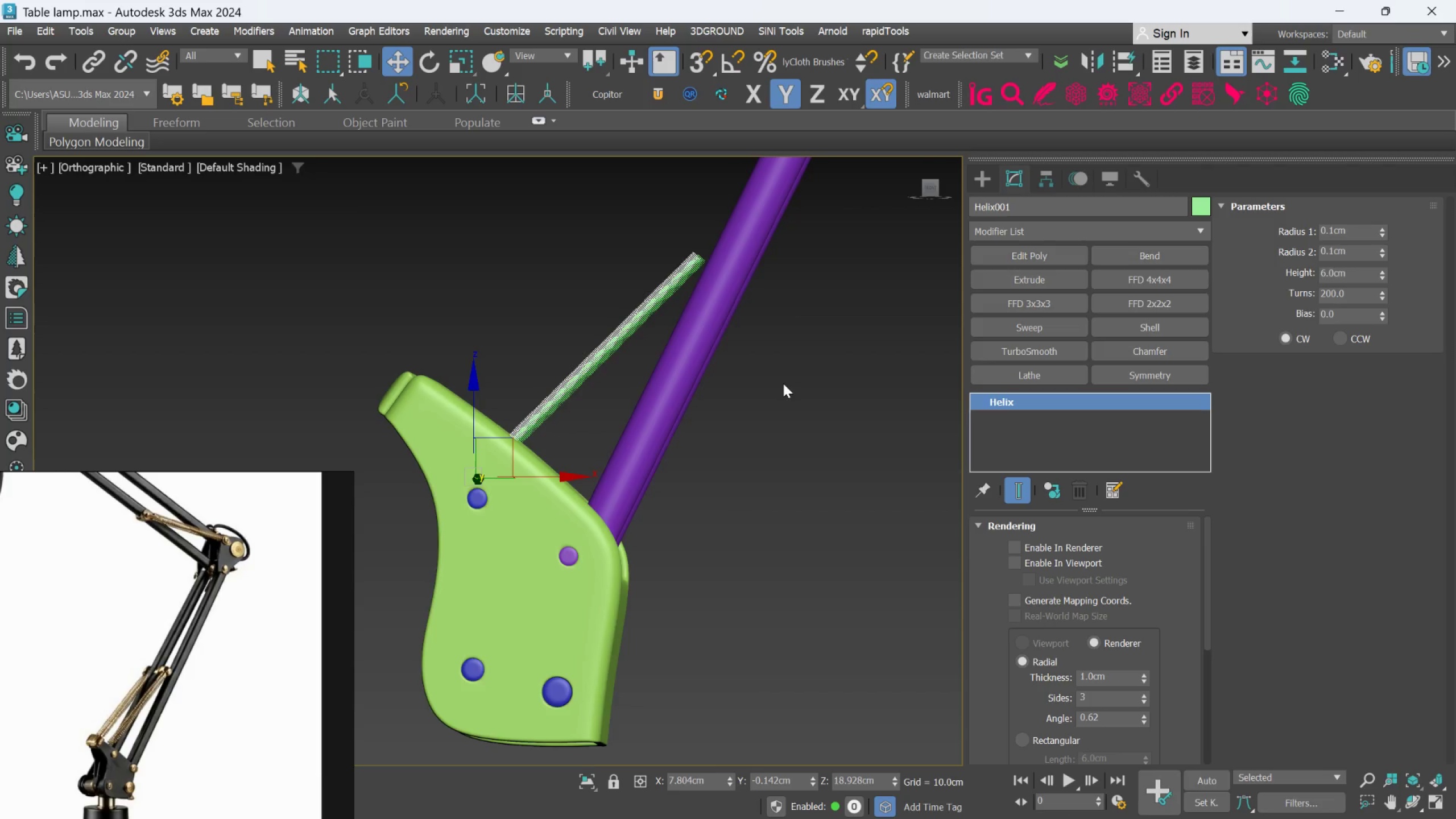 
middle_click([783, 383])
 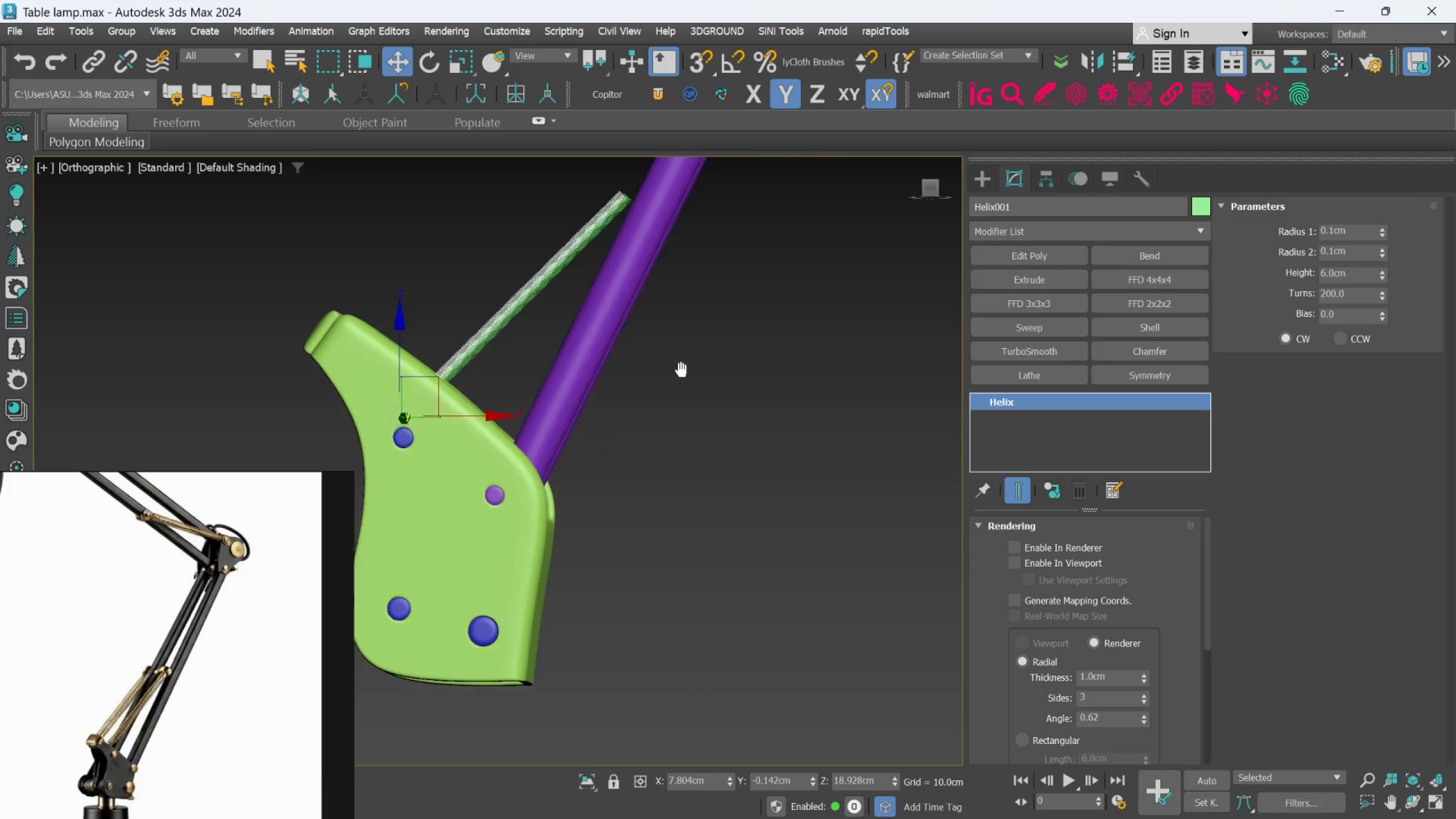 
scroll: coordinate [678, 394], scroll_direction: down, amount: 3.0
 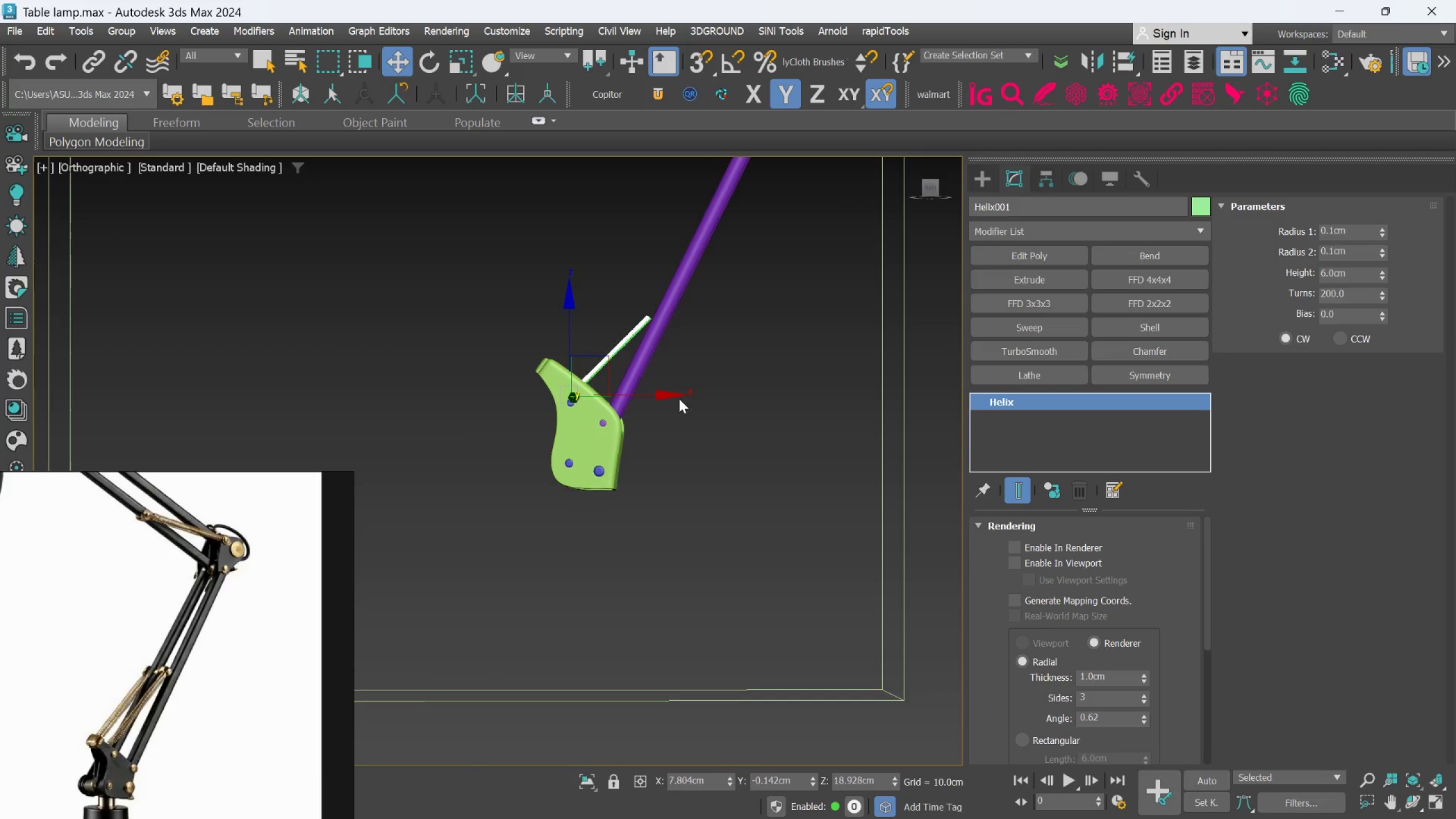 
hold_key(key=AltLeft, duration=1.5)
 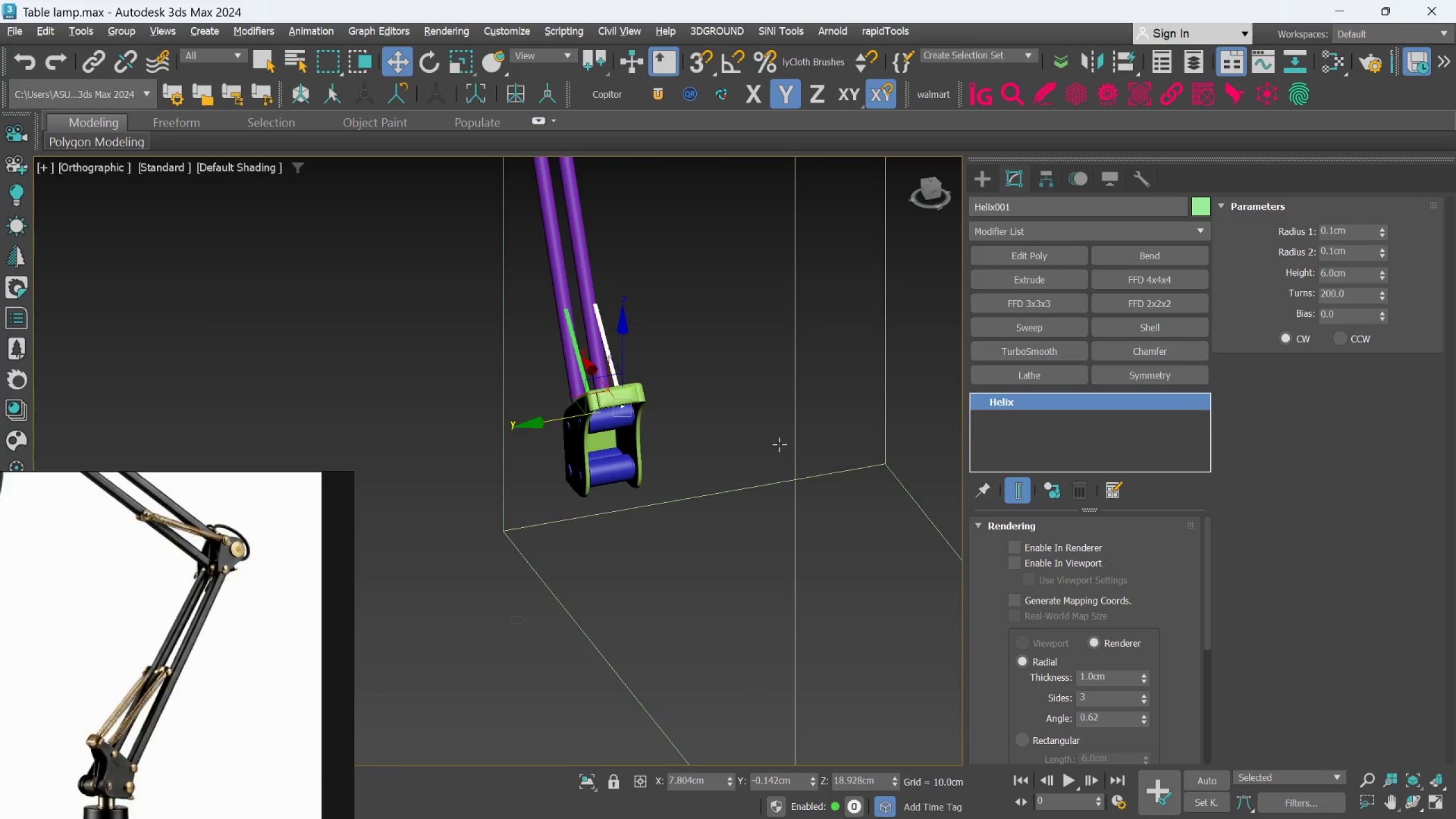 
hold_key(key=AltLeft, duration=0.45)
 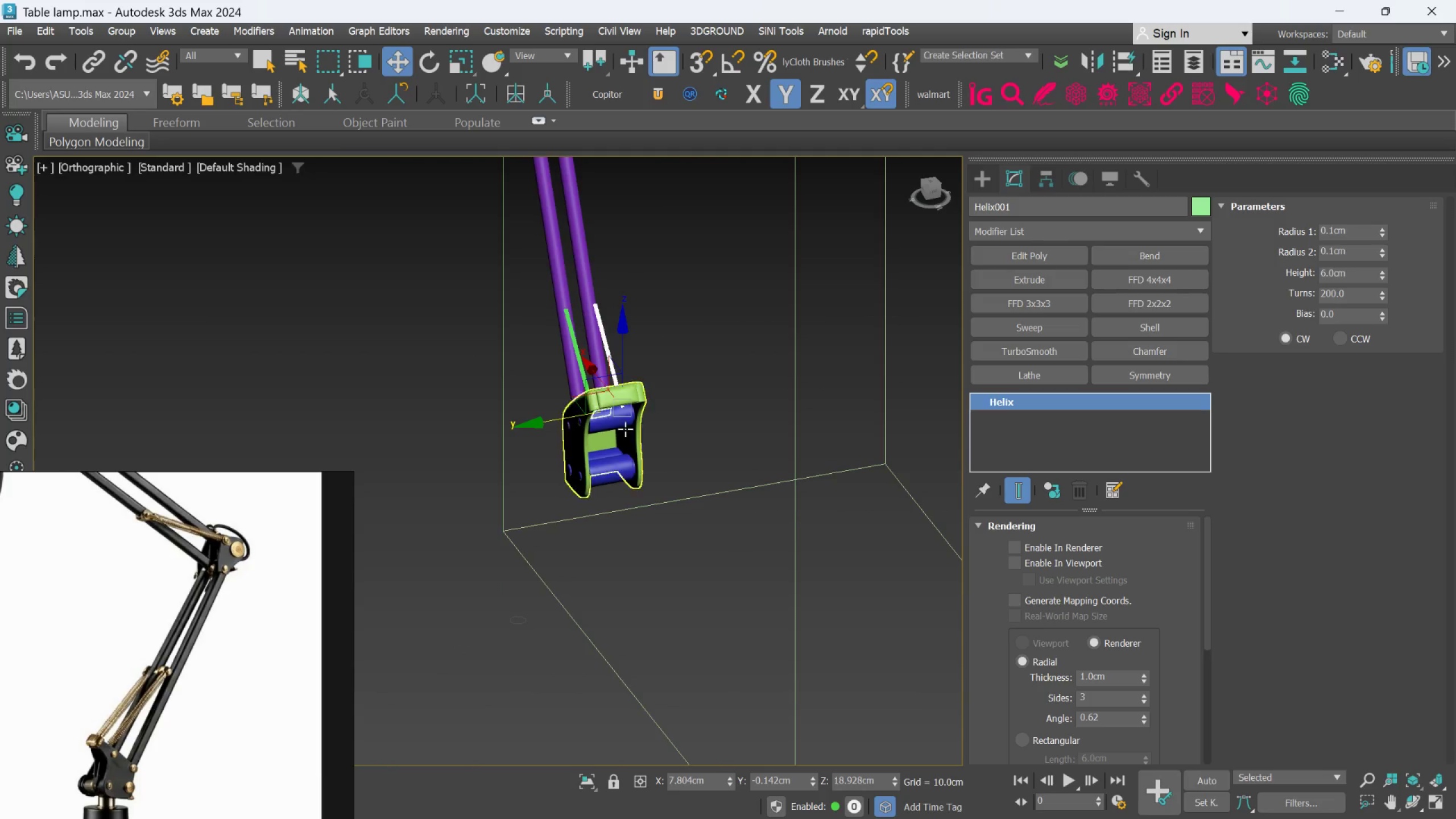 
scroll: coordinate [625, 426], scroll_direction: up, amount: 3.0
 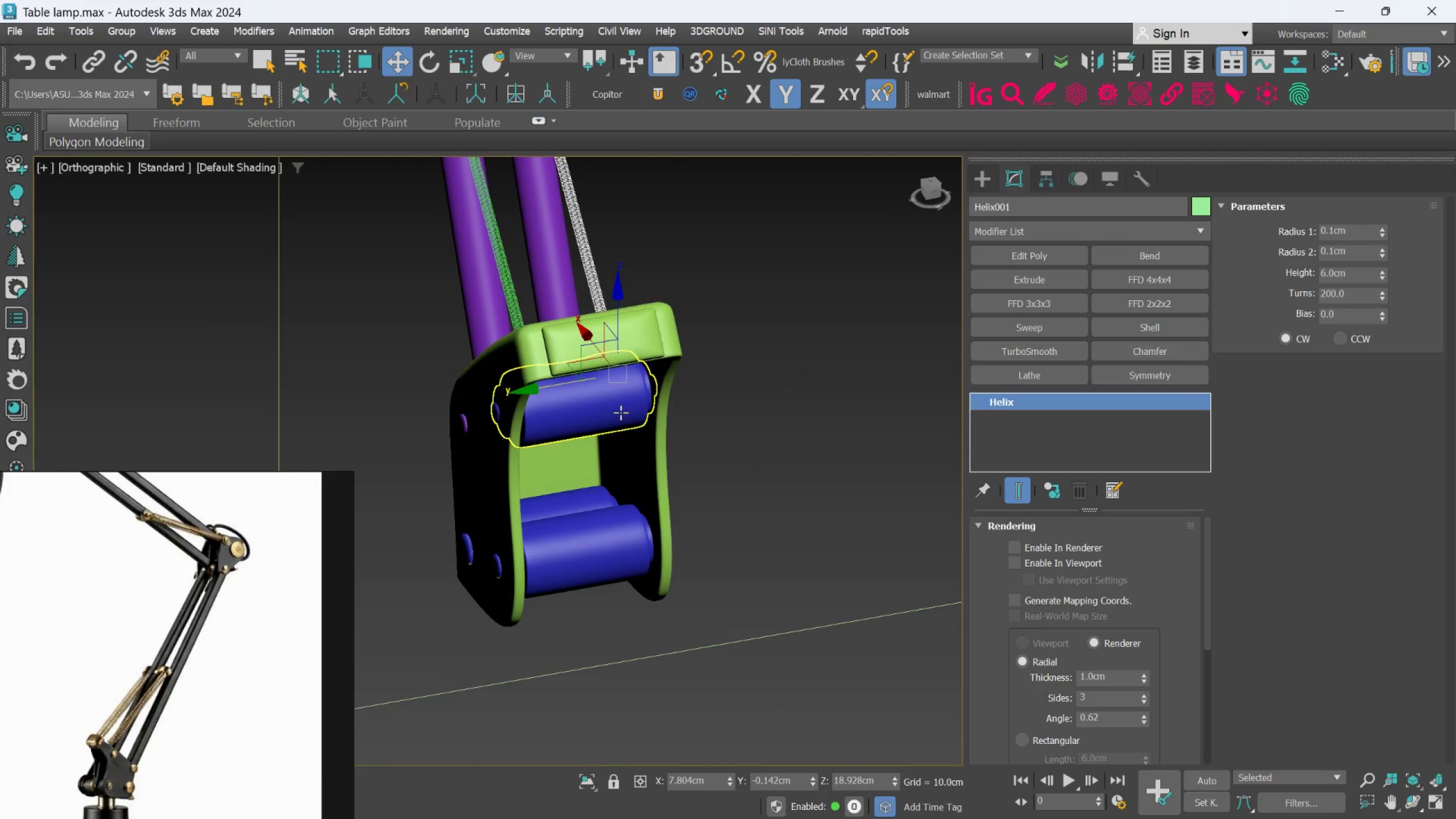 
hold_key(key=AltLeft, duration=1.31)
 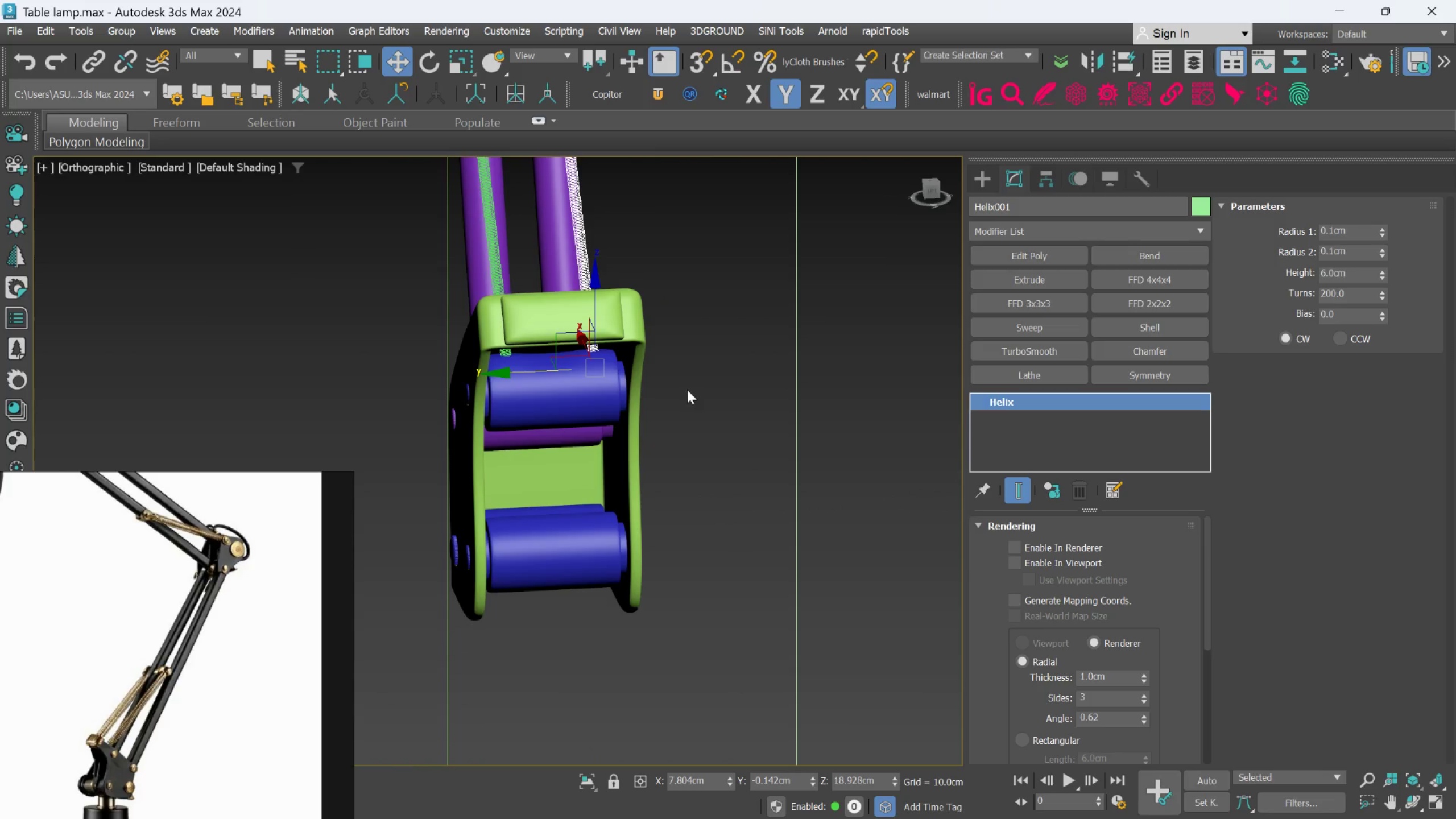 
hold_key(key=AltLeft, duration=0.55)
 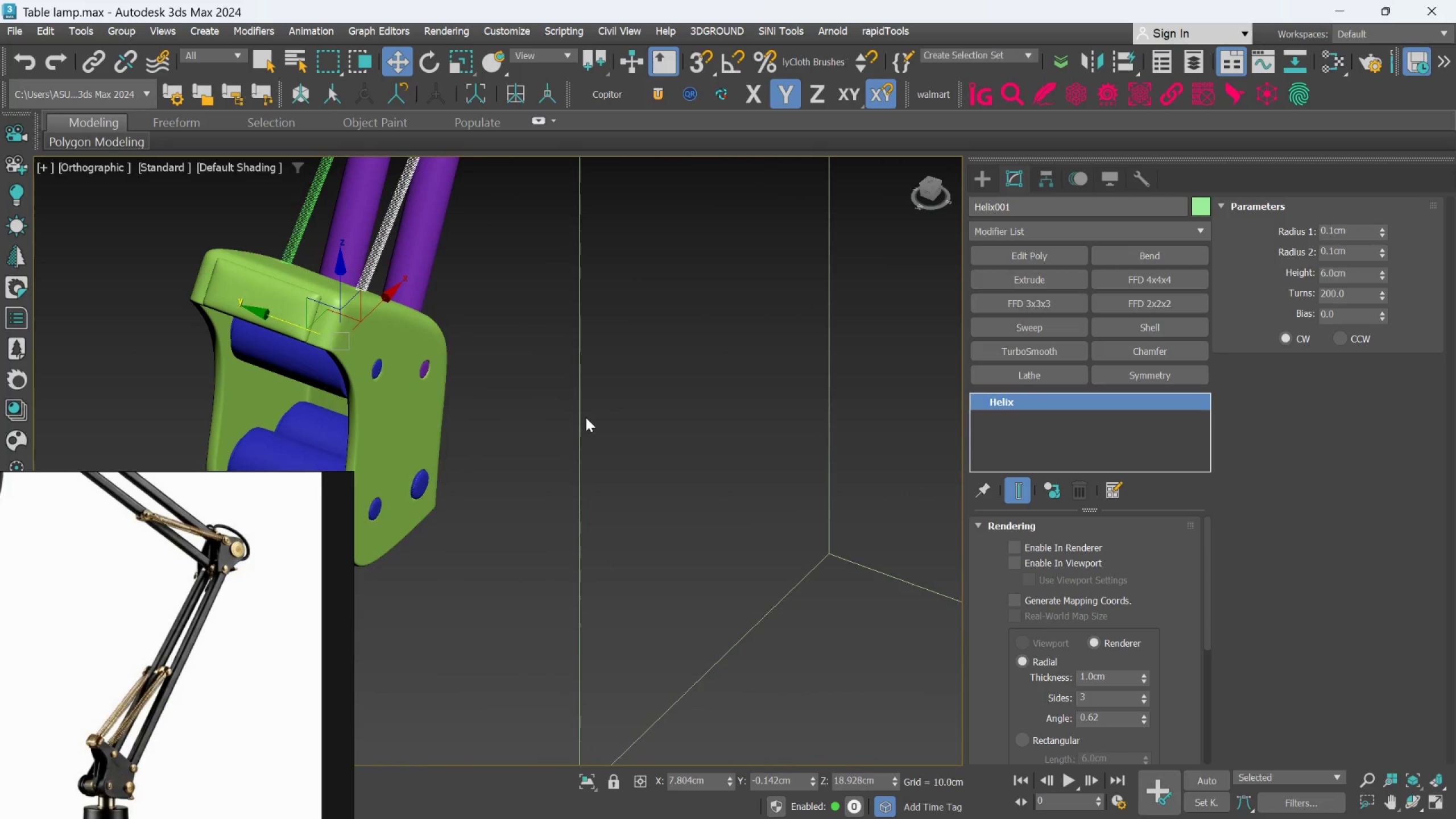 
scroll: coordinate [724, 532], scroll_direction: down, amount: 2.0
 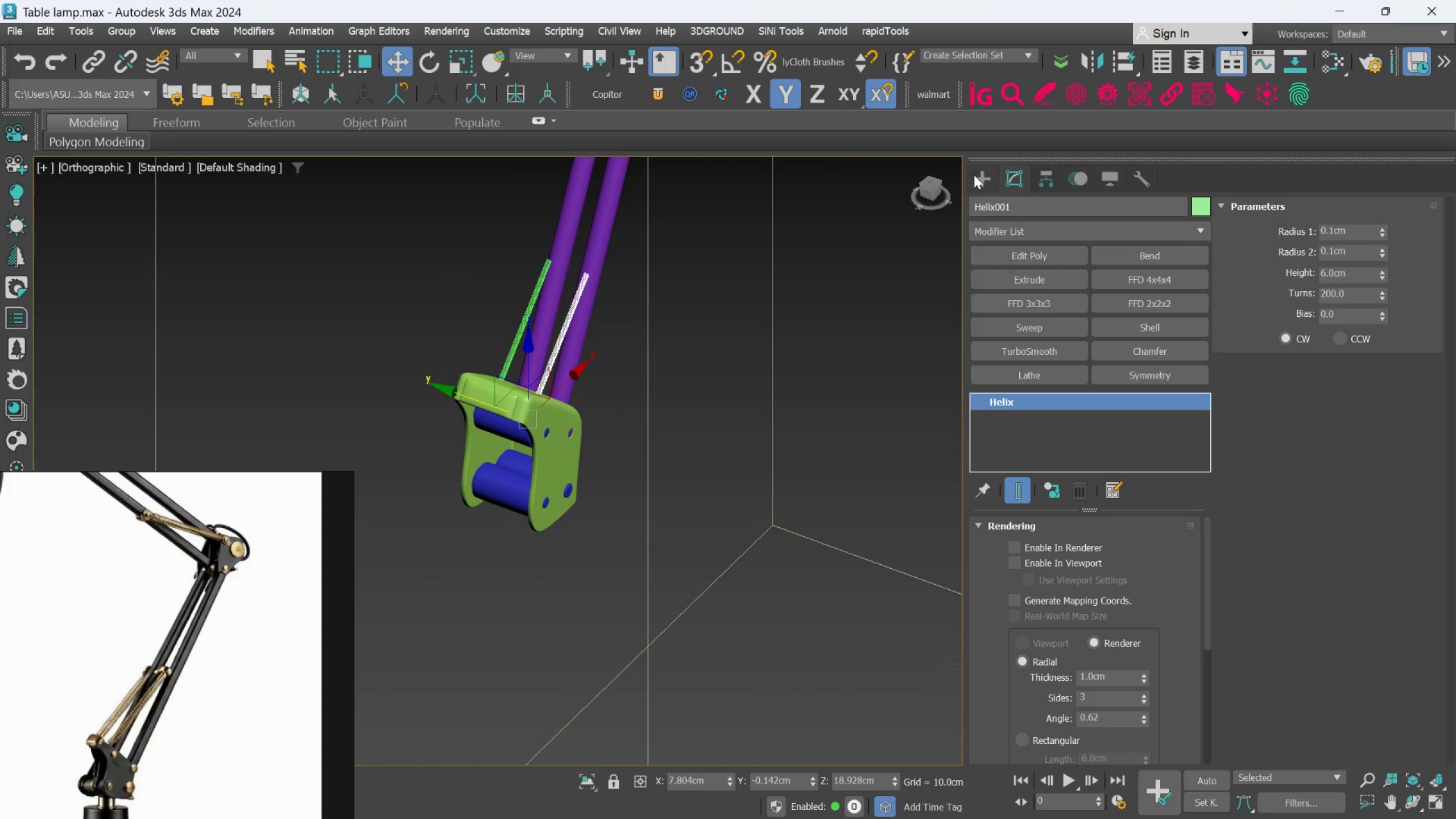 
left_click([974, 173])
 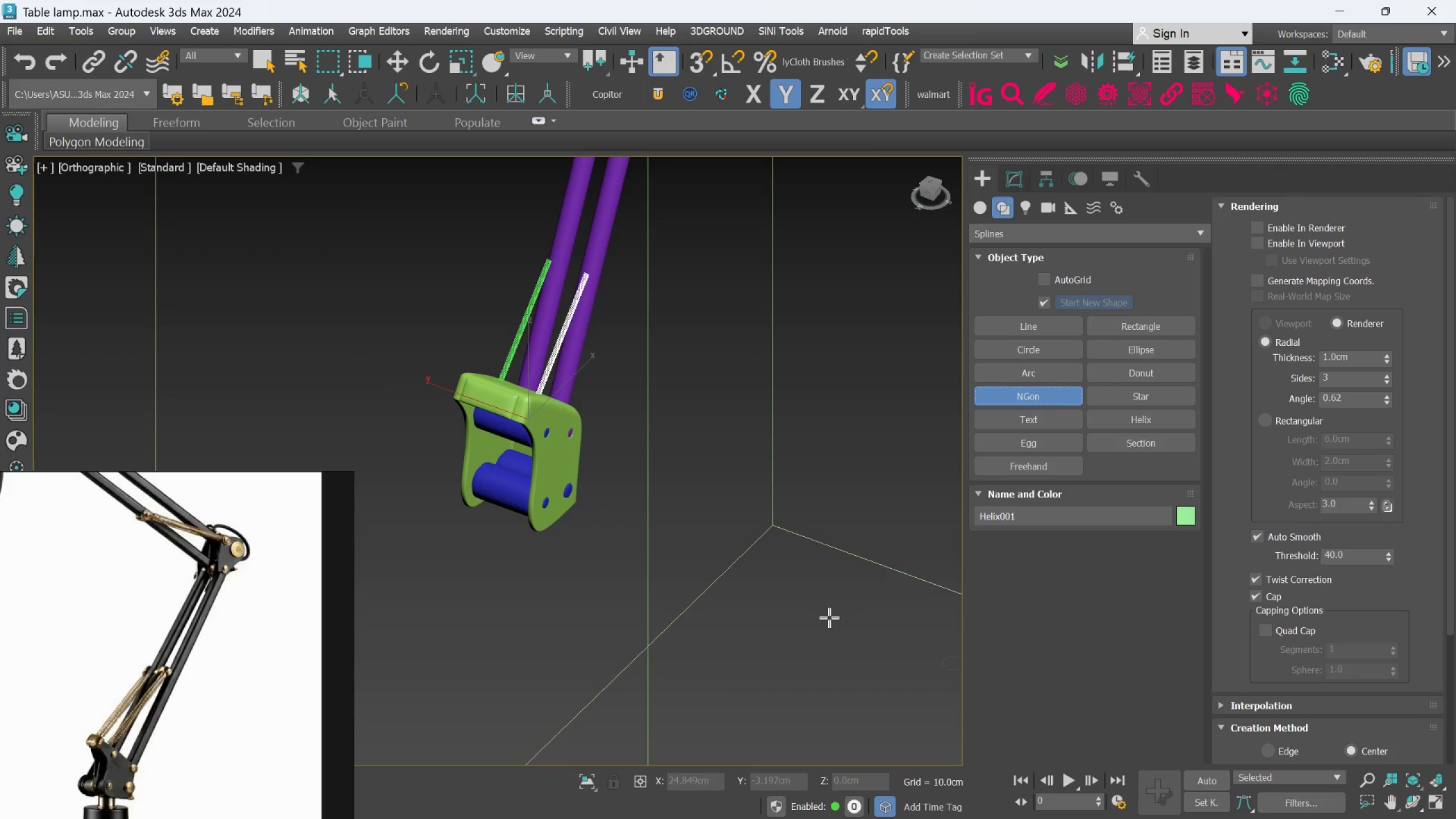 
left_click_drag(start_coordinate=[770, 612], to_coordinate=[772, 616])
 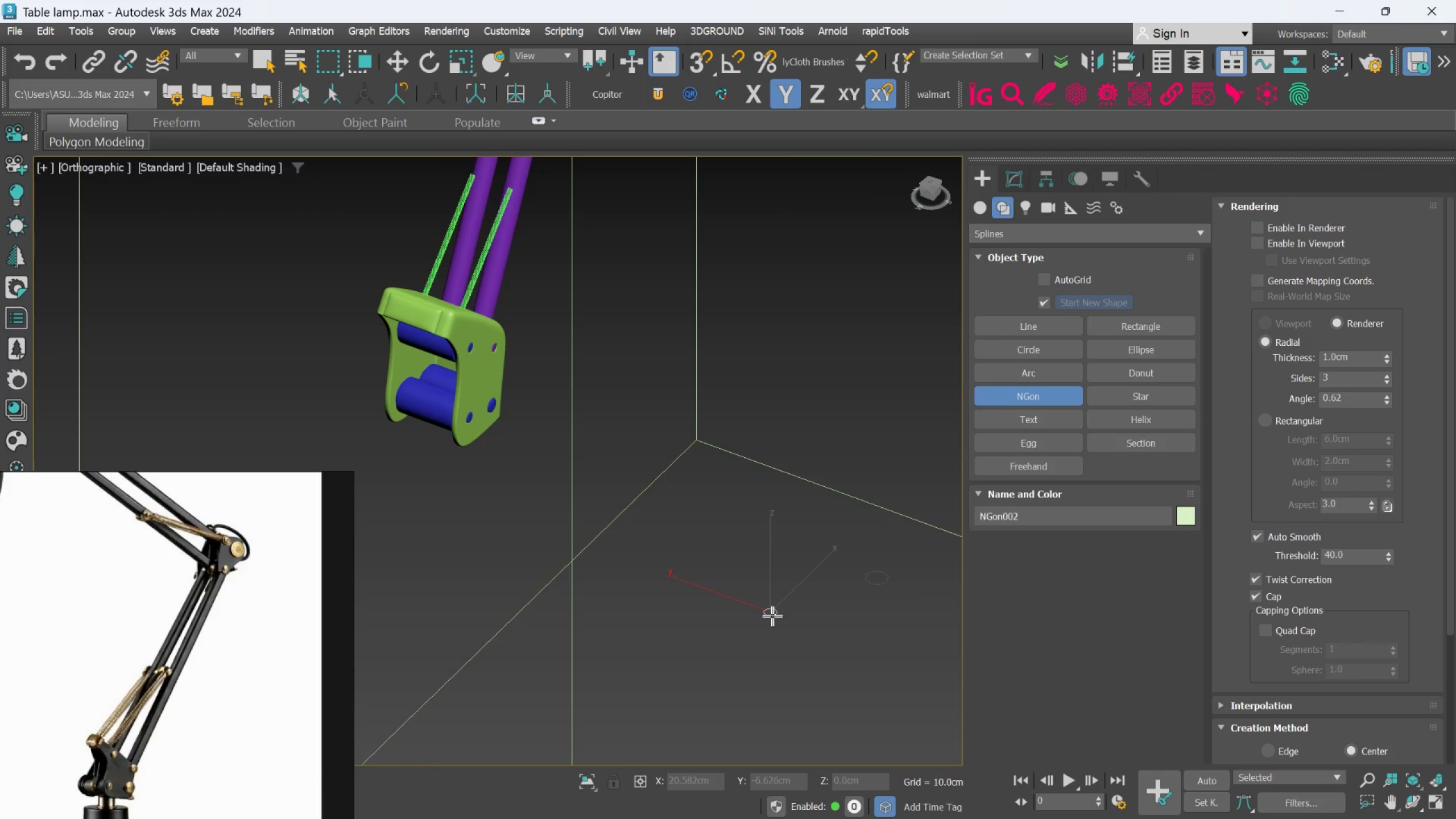 
scroll: coordinate [812, 602], scroll_direction: up, amount: 2.0
 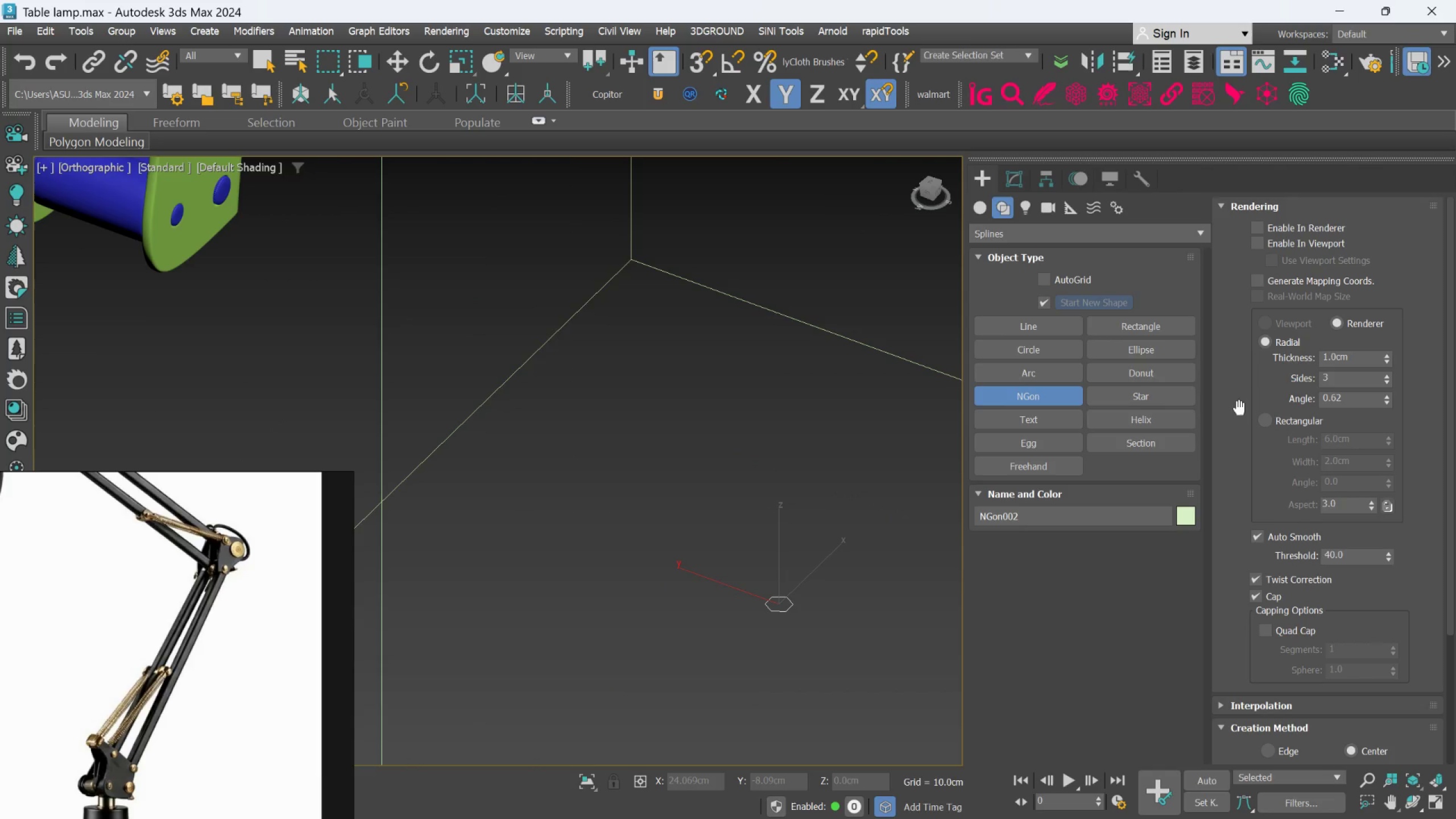 
left_click([1017, 189])
 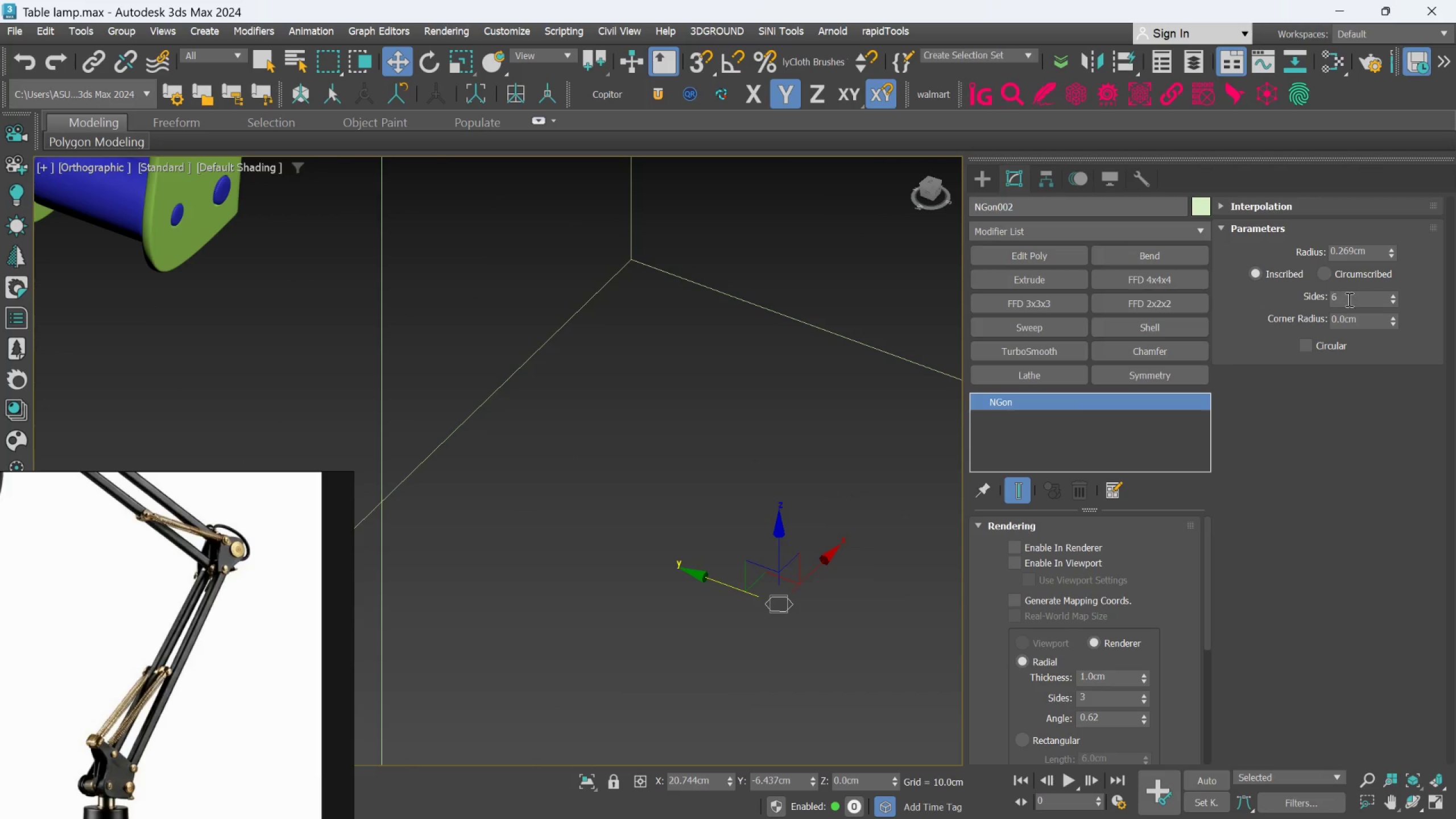 
double_click([1348, 299])
 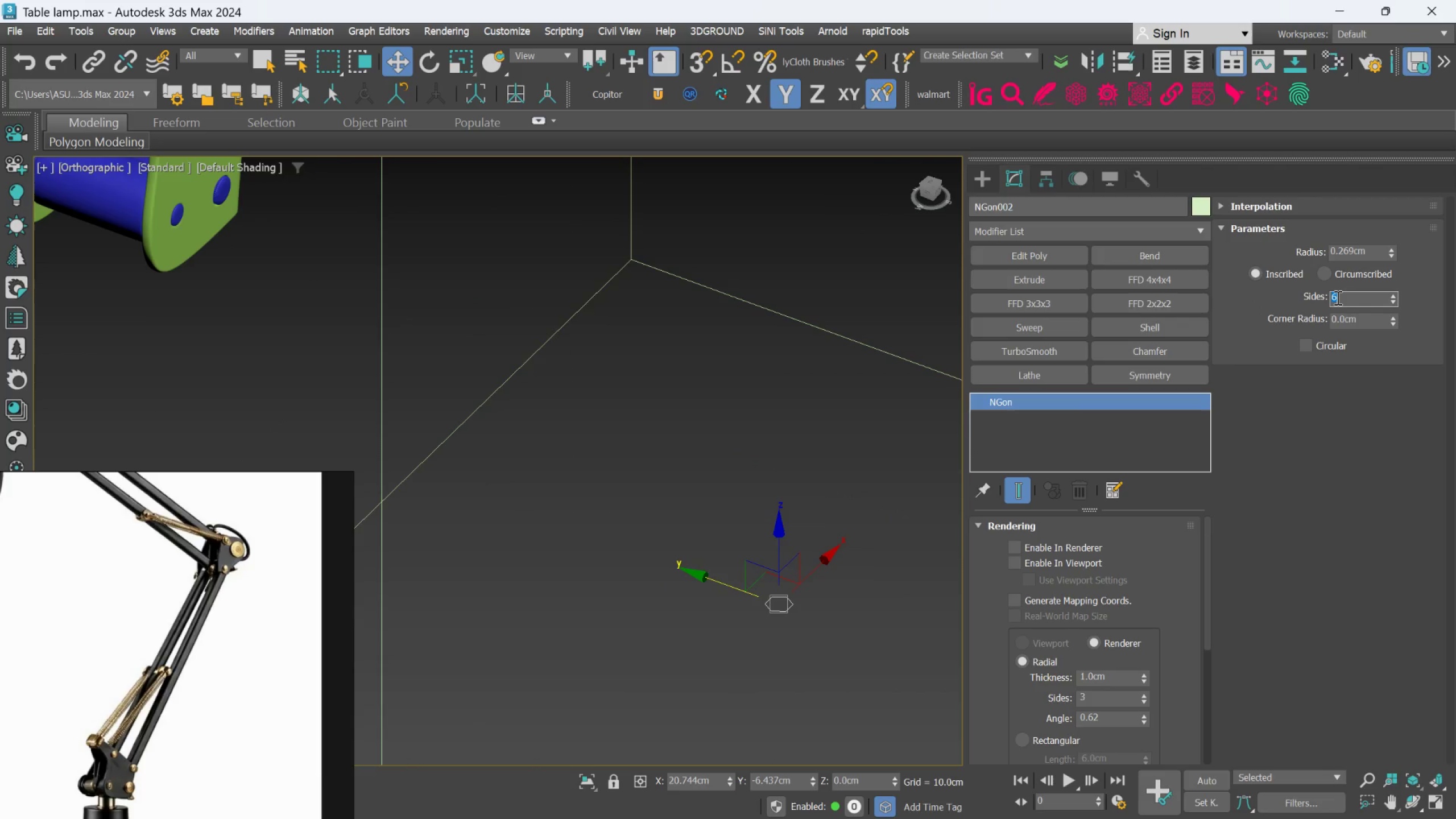 
key(8)
 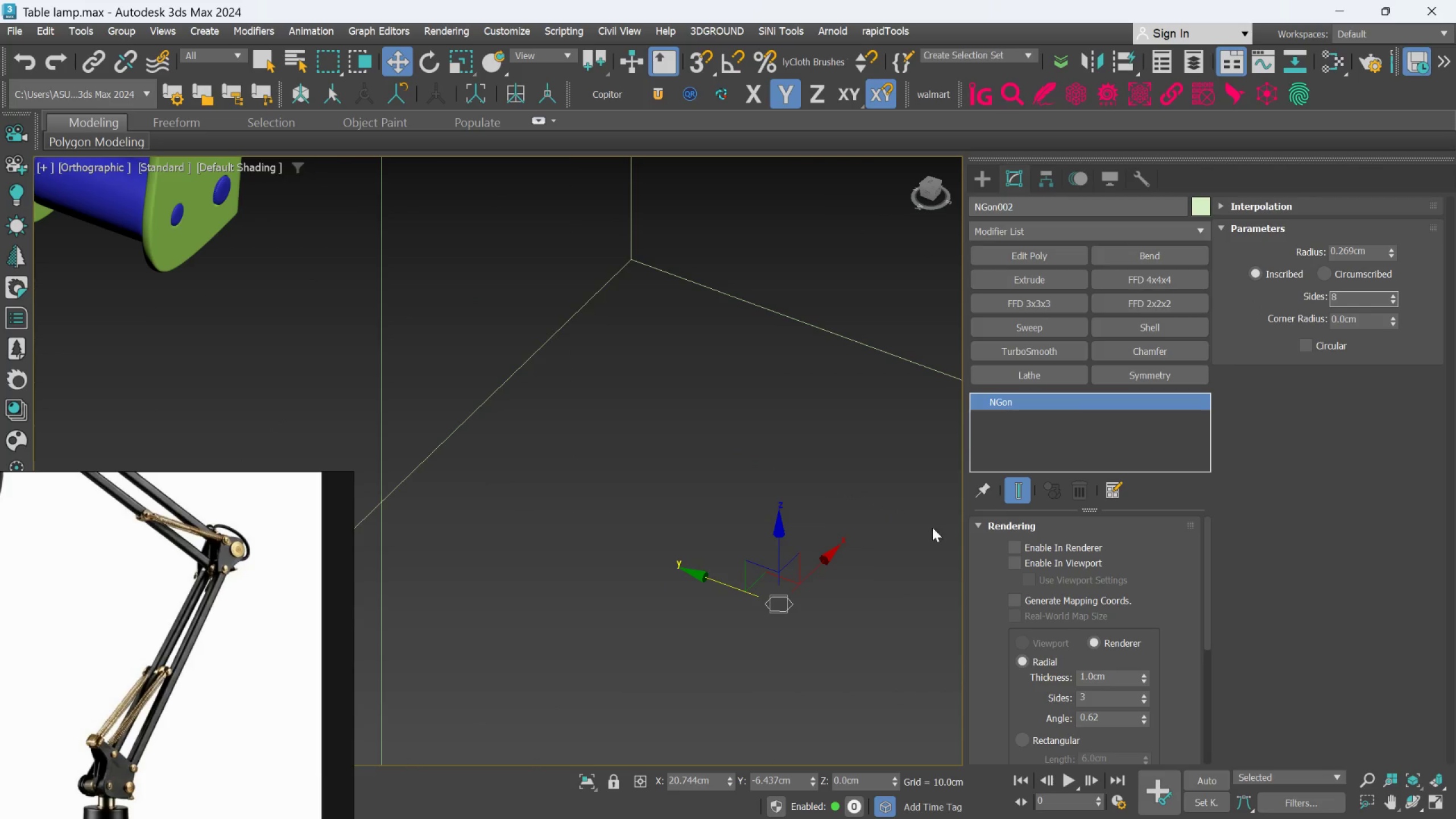 
left_click_drag(start_coordinate=[844, 464], to_coordinate=[848, 460])
 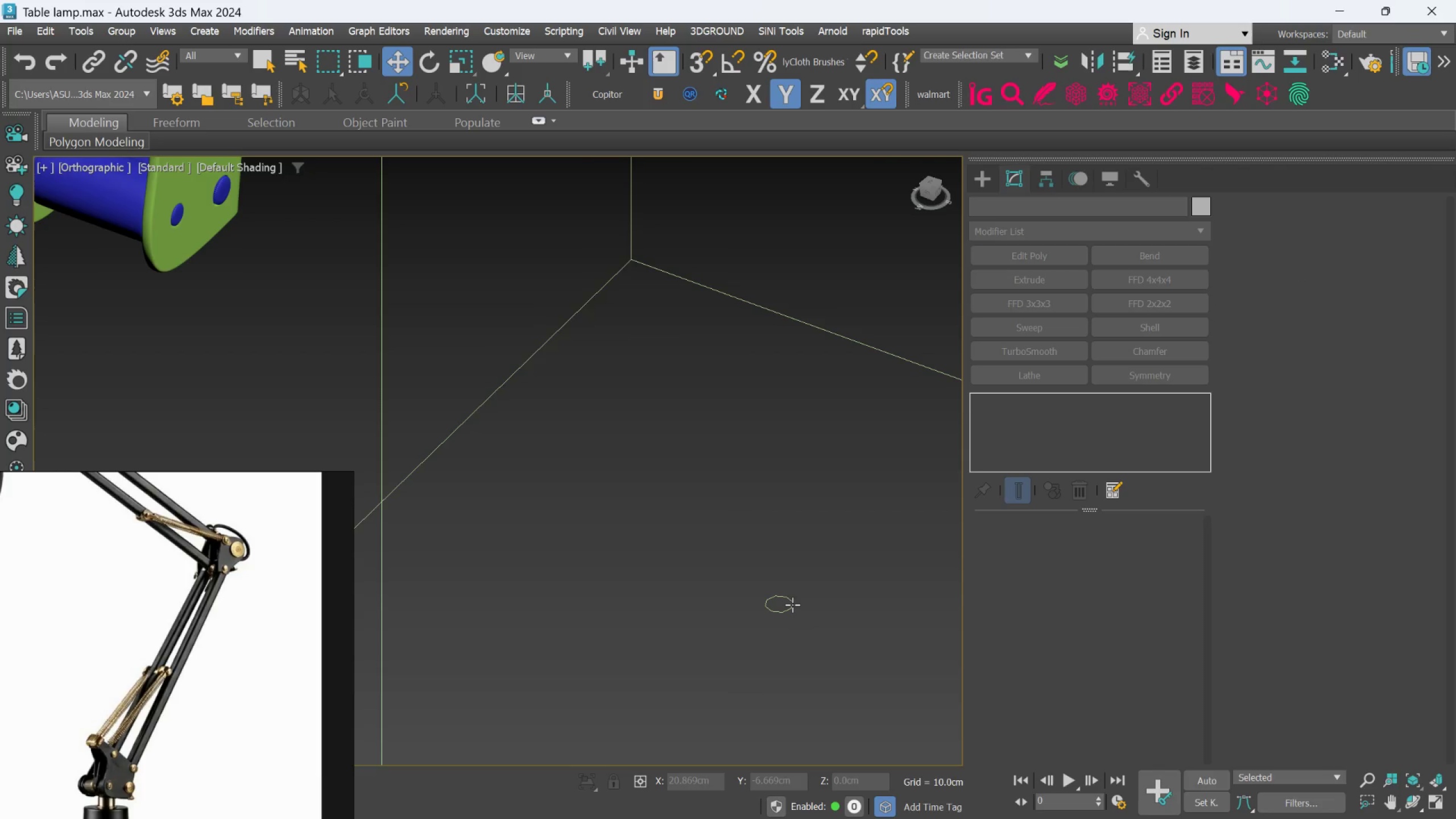 
left_click([790, 607])
 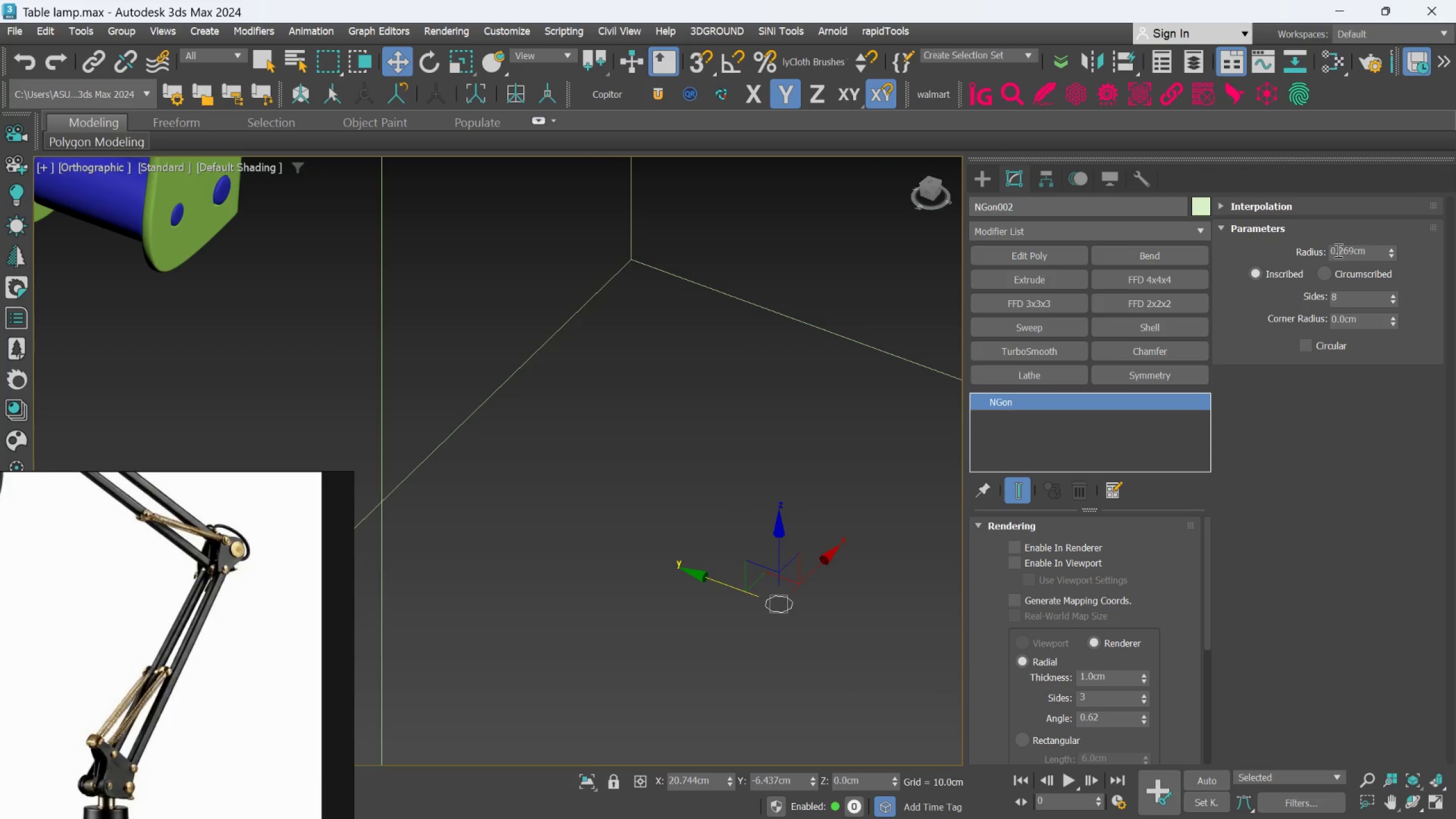 
double_click([1339, 250])
 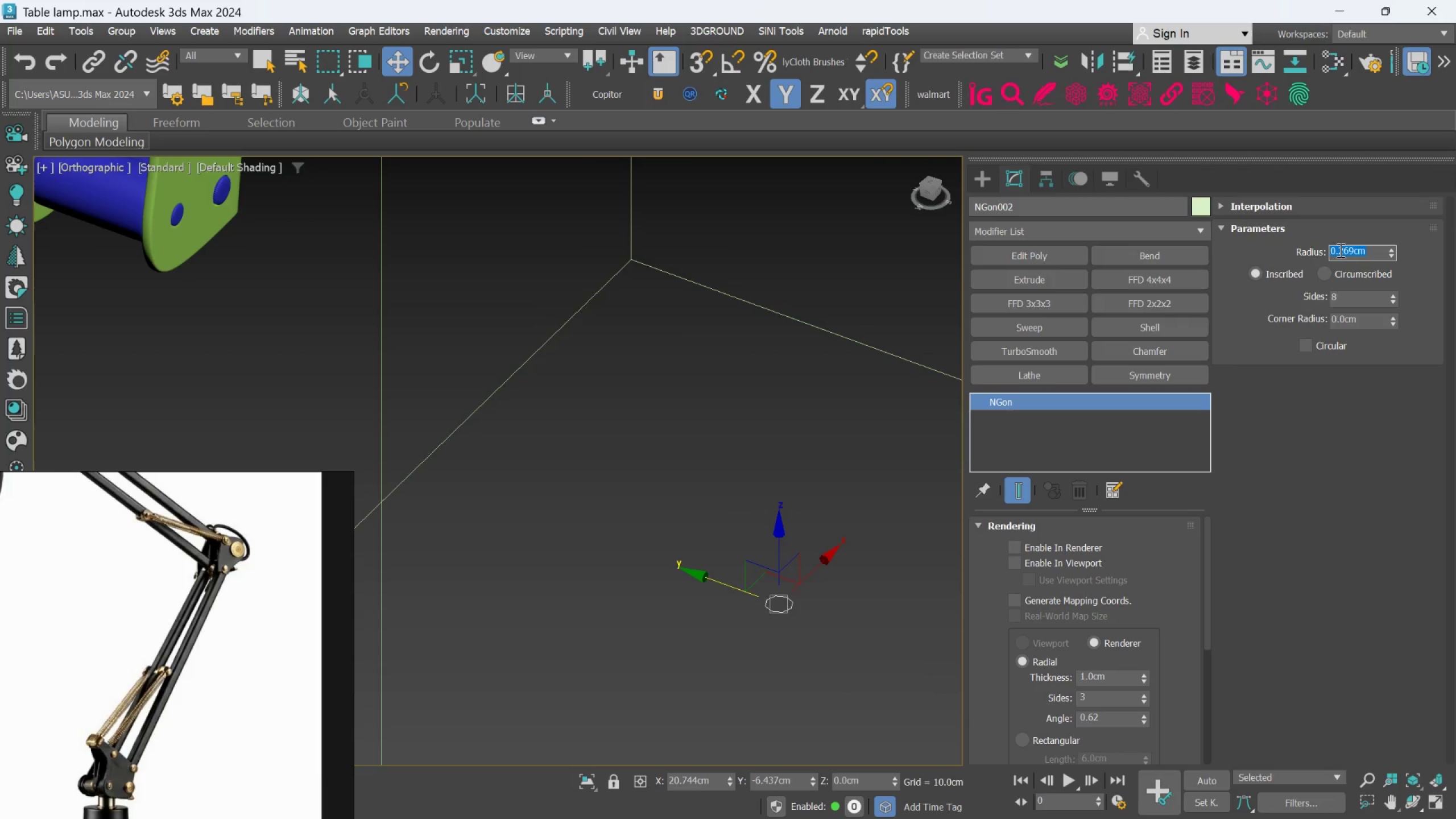 
type(.01)
 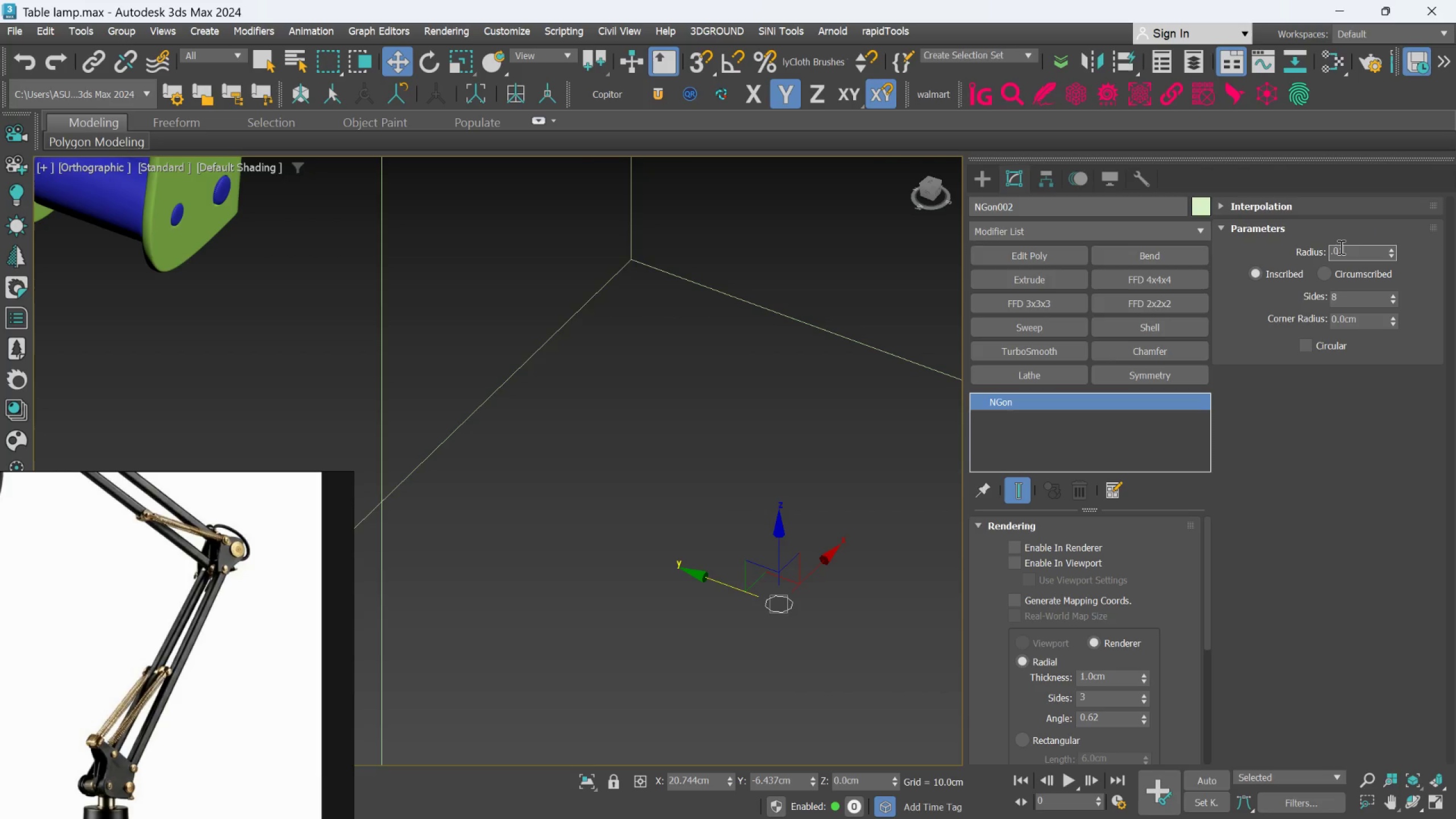 
key(Enter)
 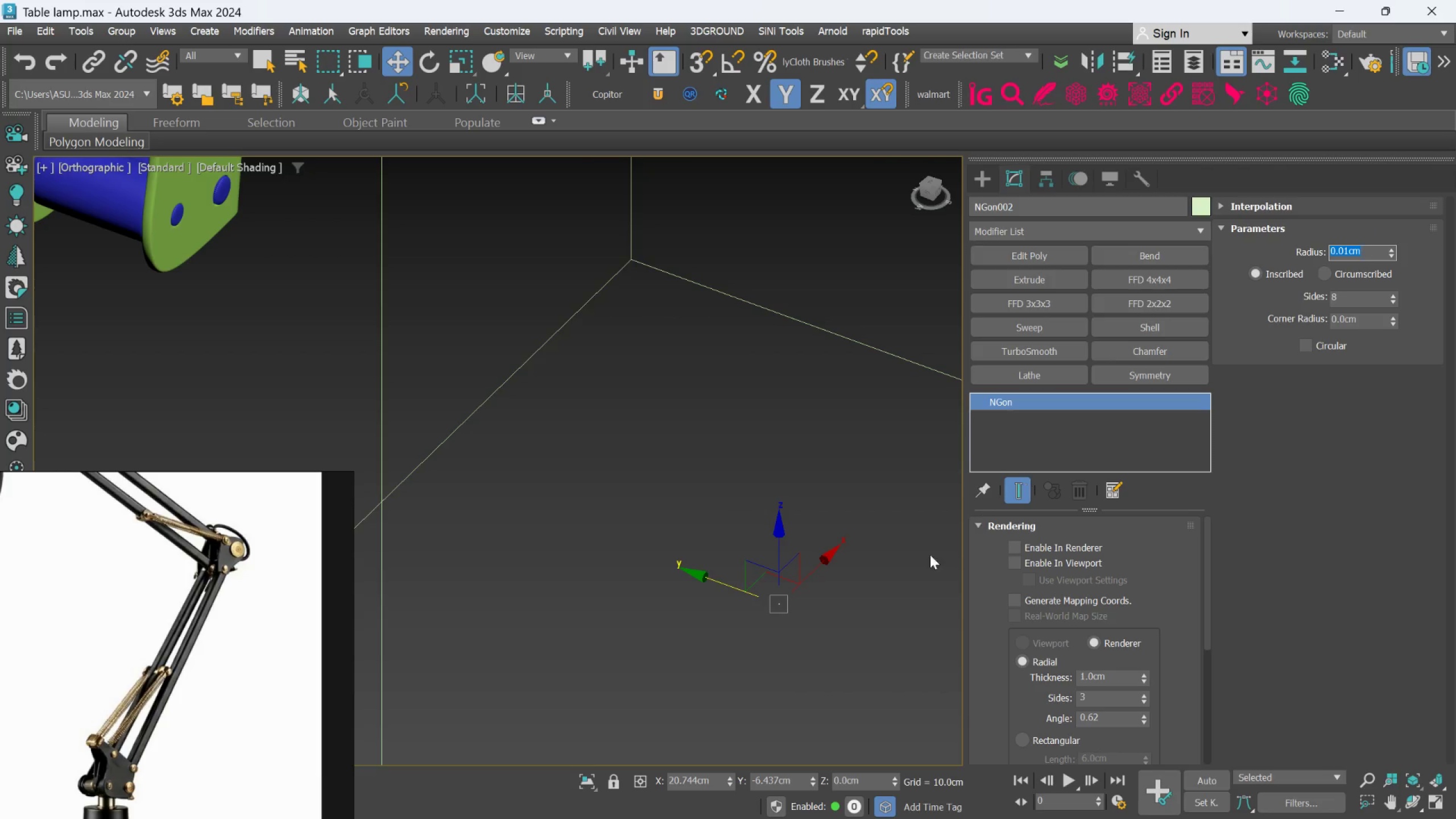 
scroll: coordinate [697, 605], scroll_direction: up, amount: 8.0
 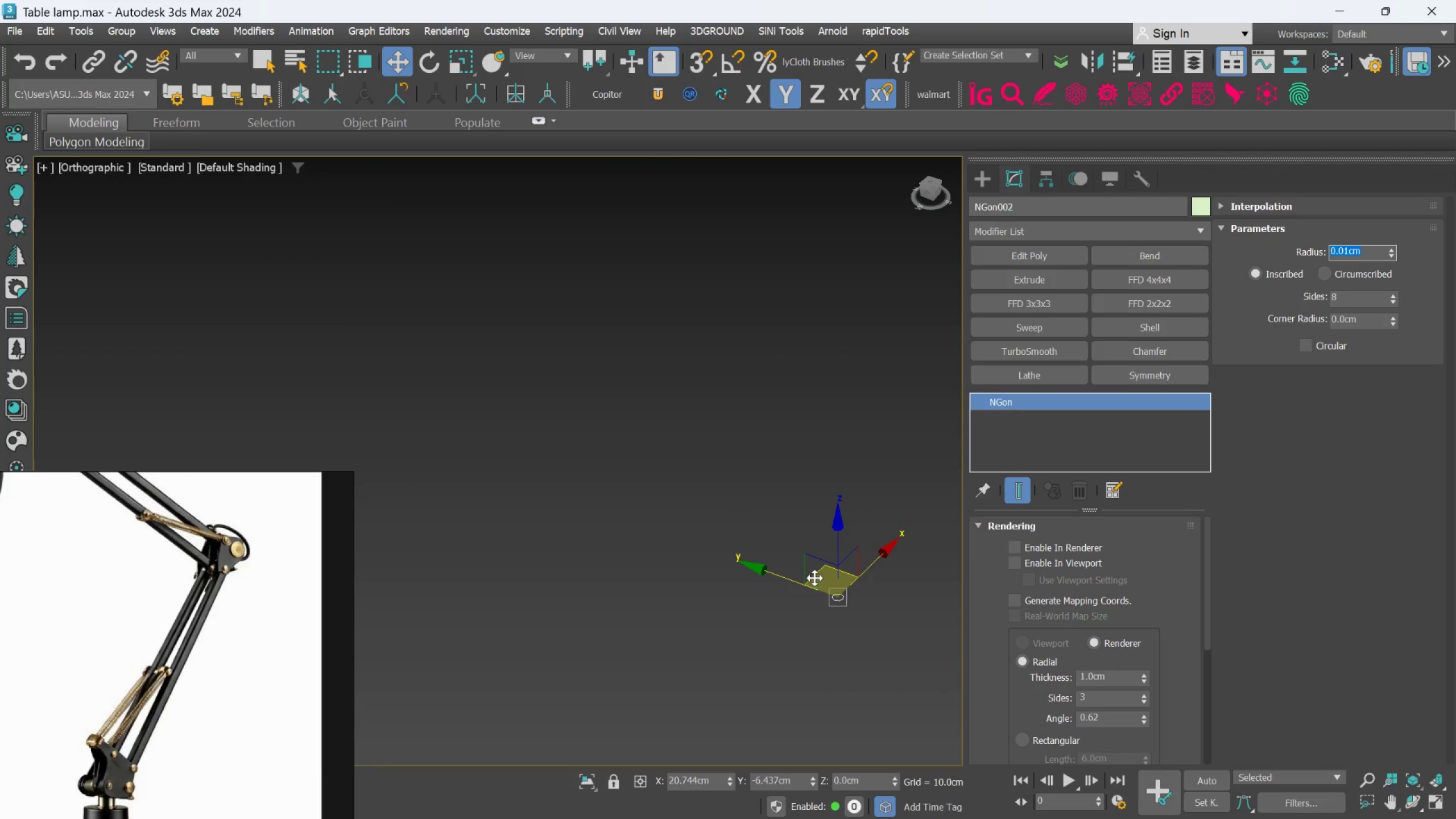 
scroll: coordinate [664, 462], scroll_direction: down, amount: 11.0
 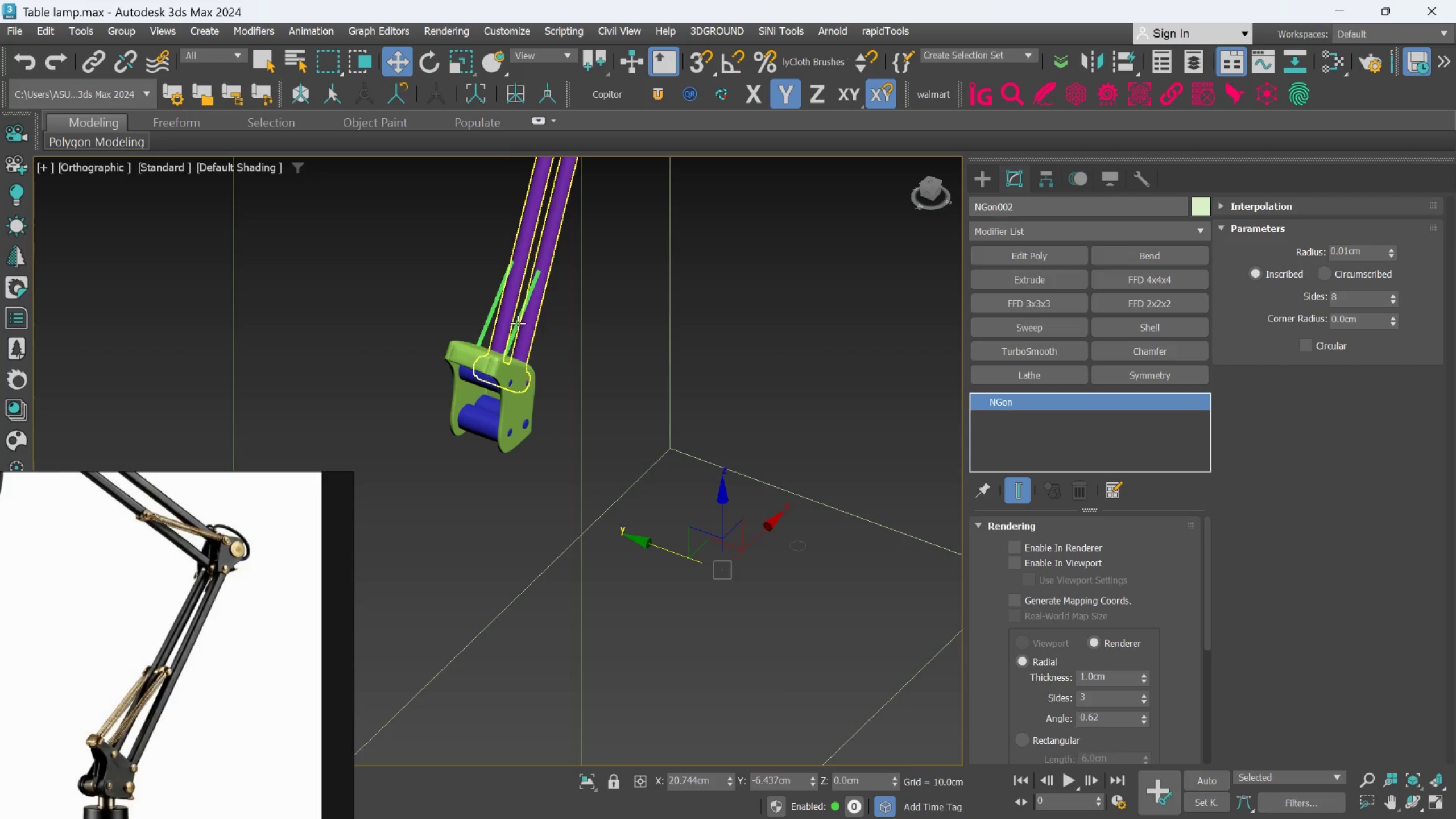 
left_click([518, 323])
 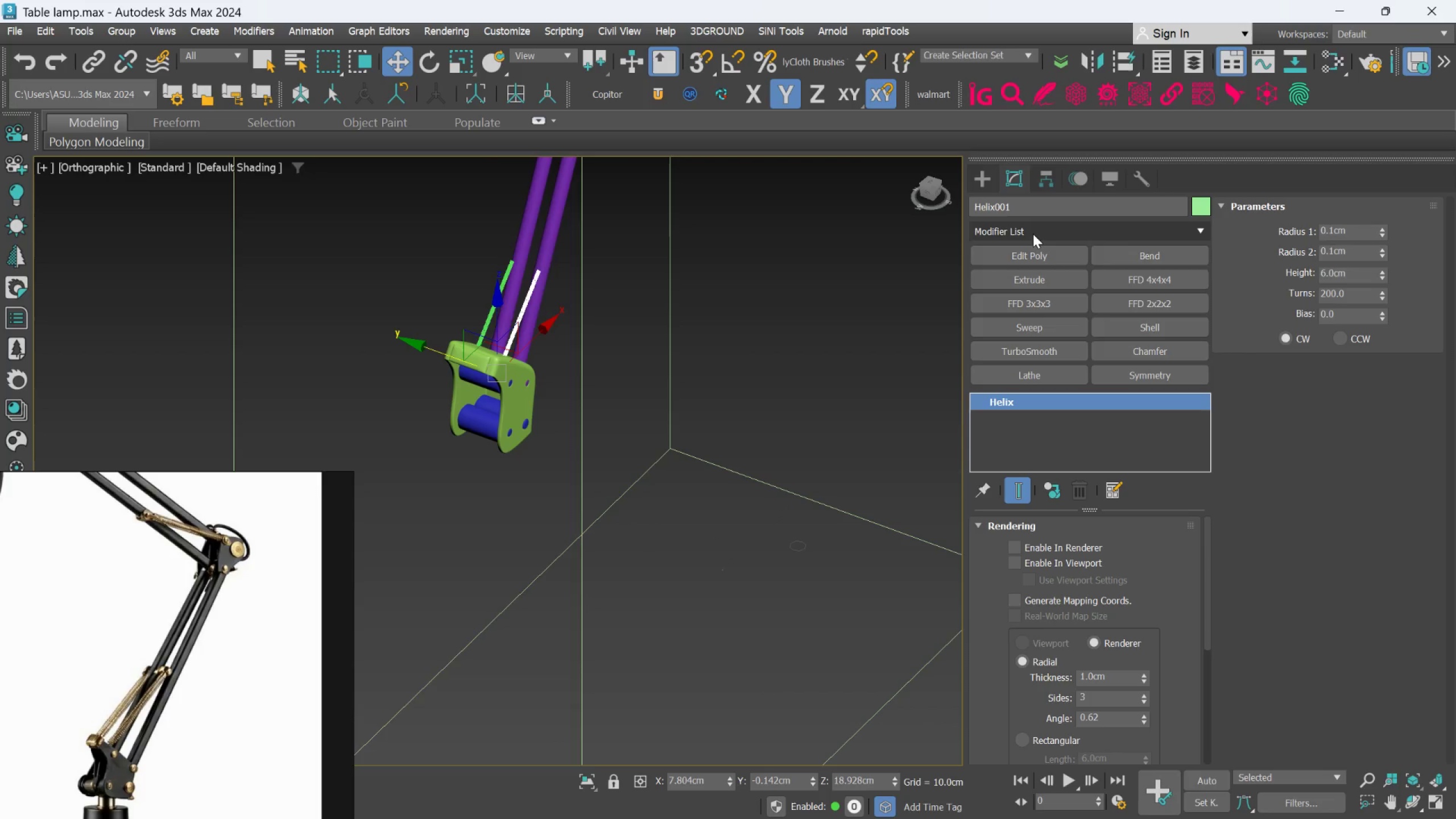 
key(S)
 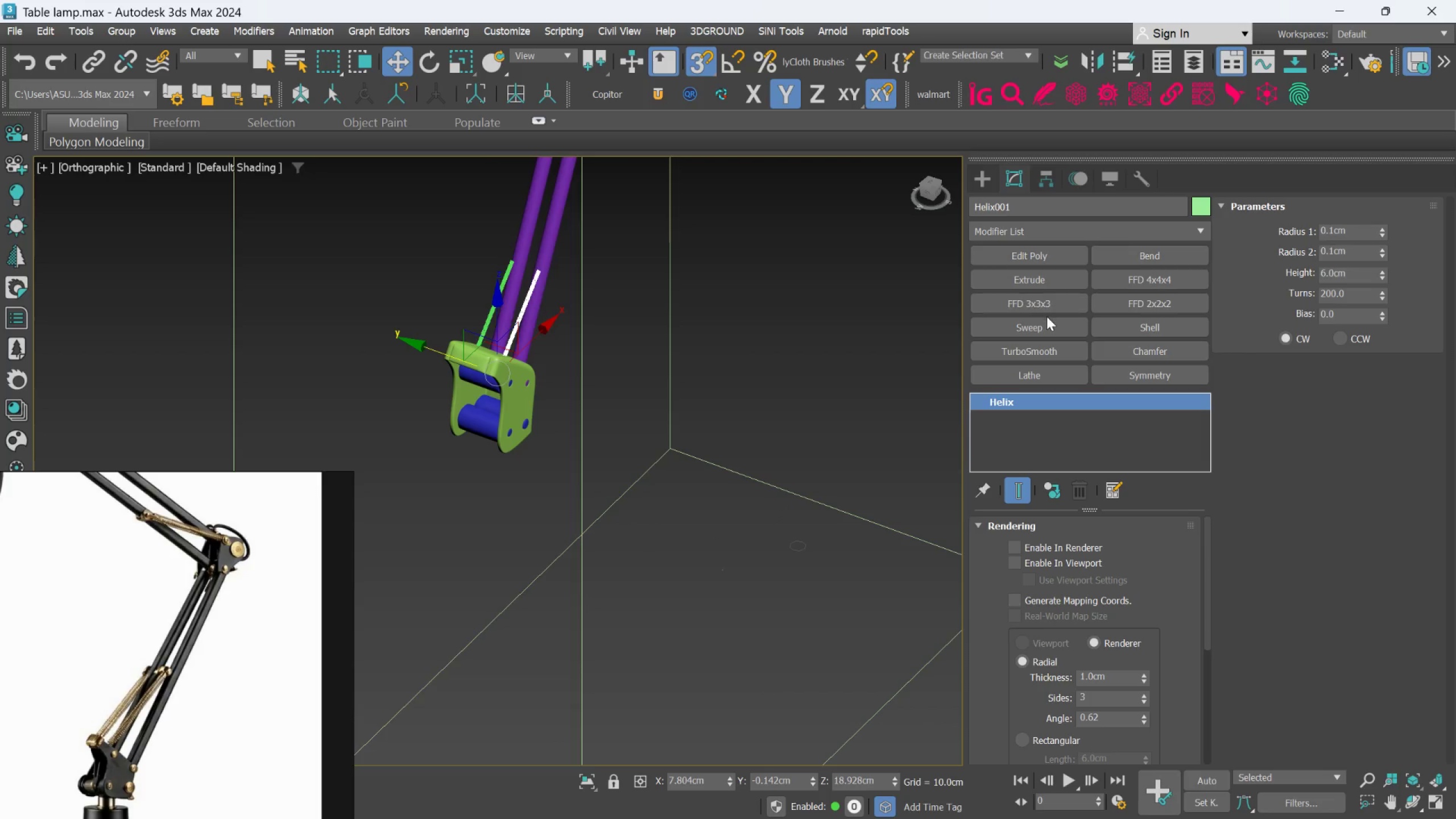 
left_click([1047, 325])
 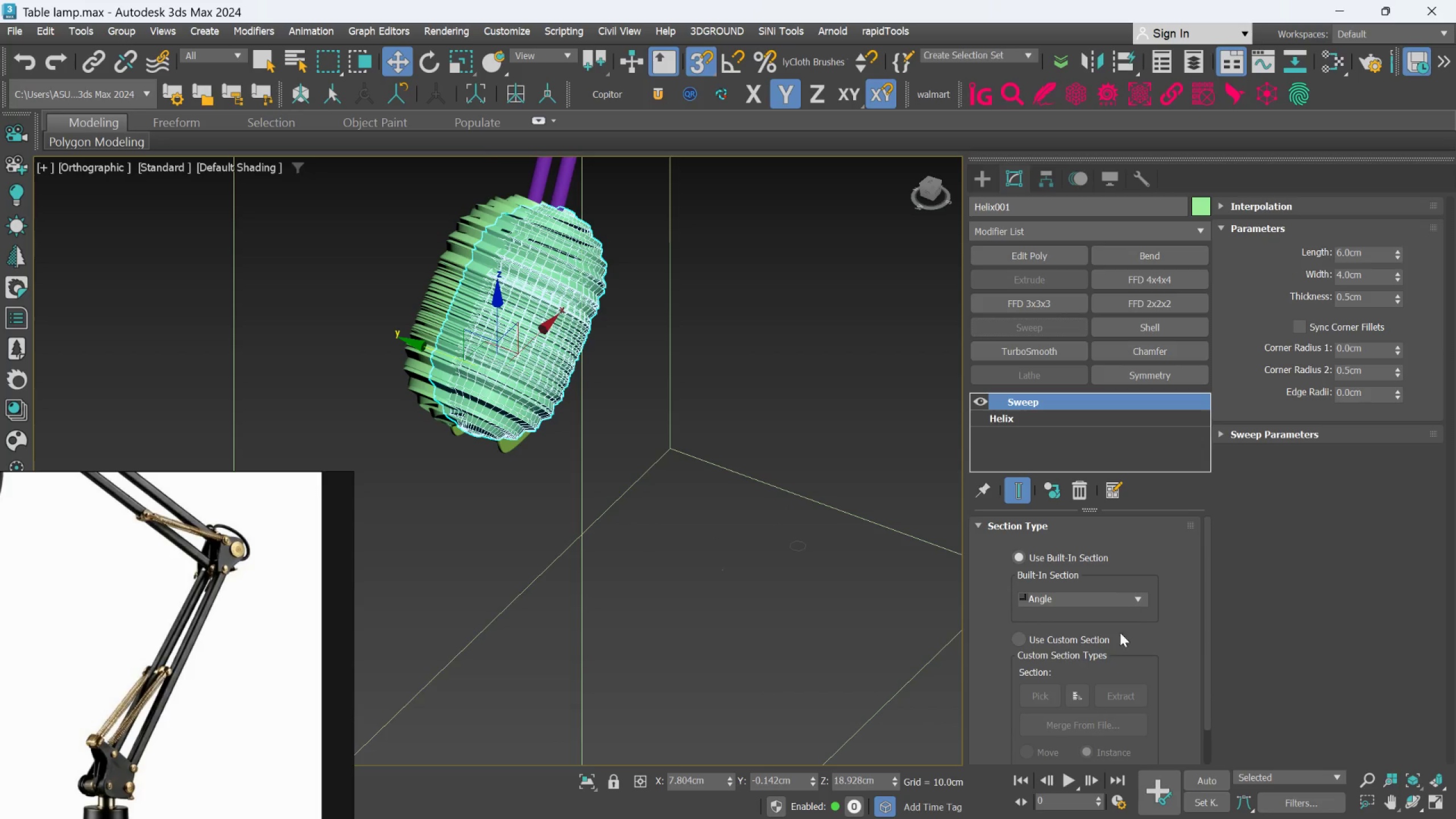 
left_click([1015, 636])
 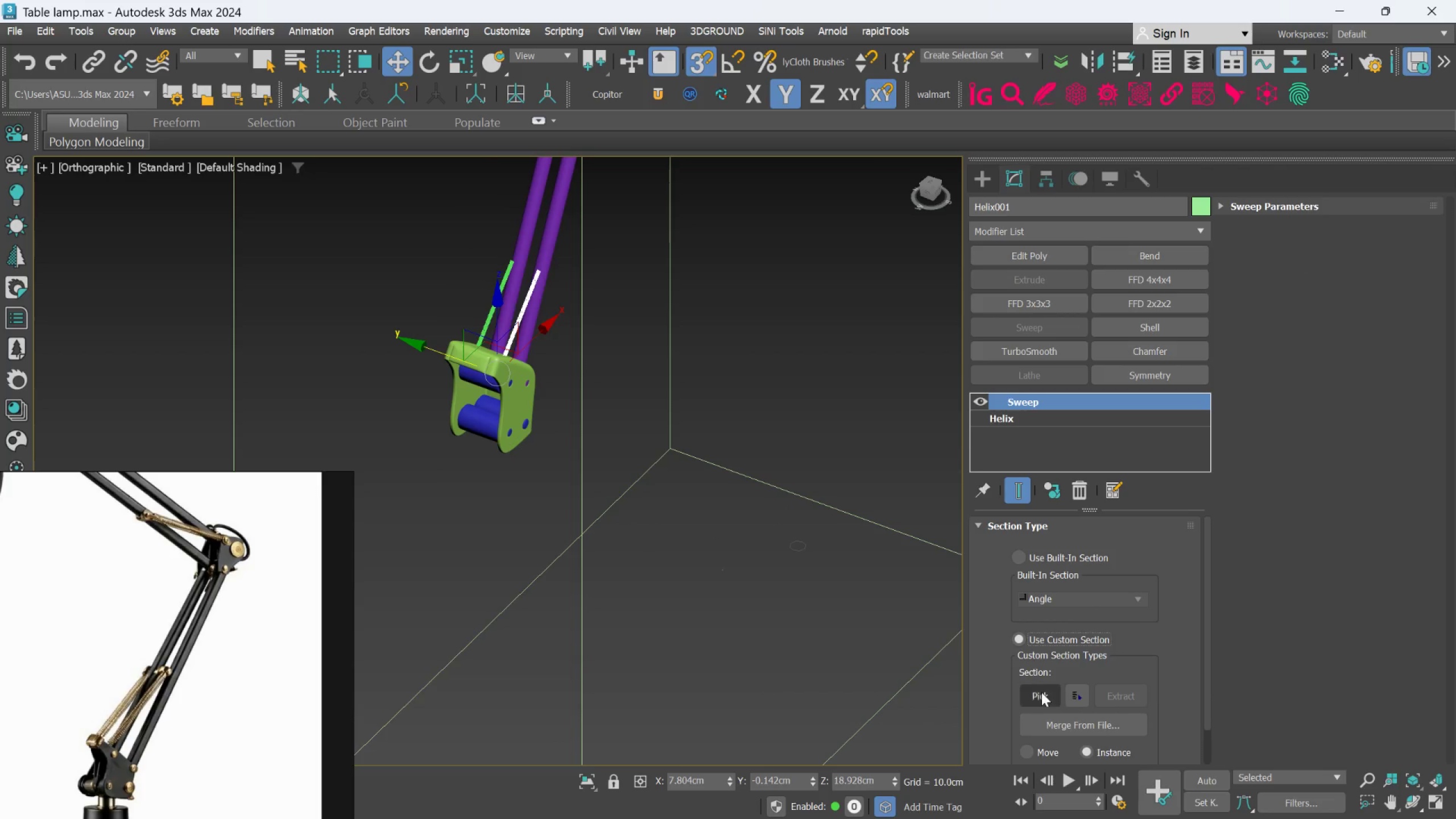 
left_click([1046, 712])
 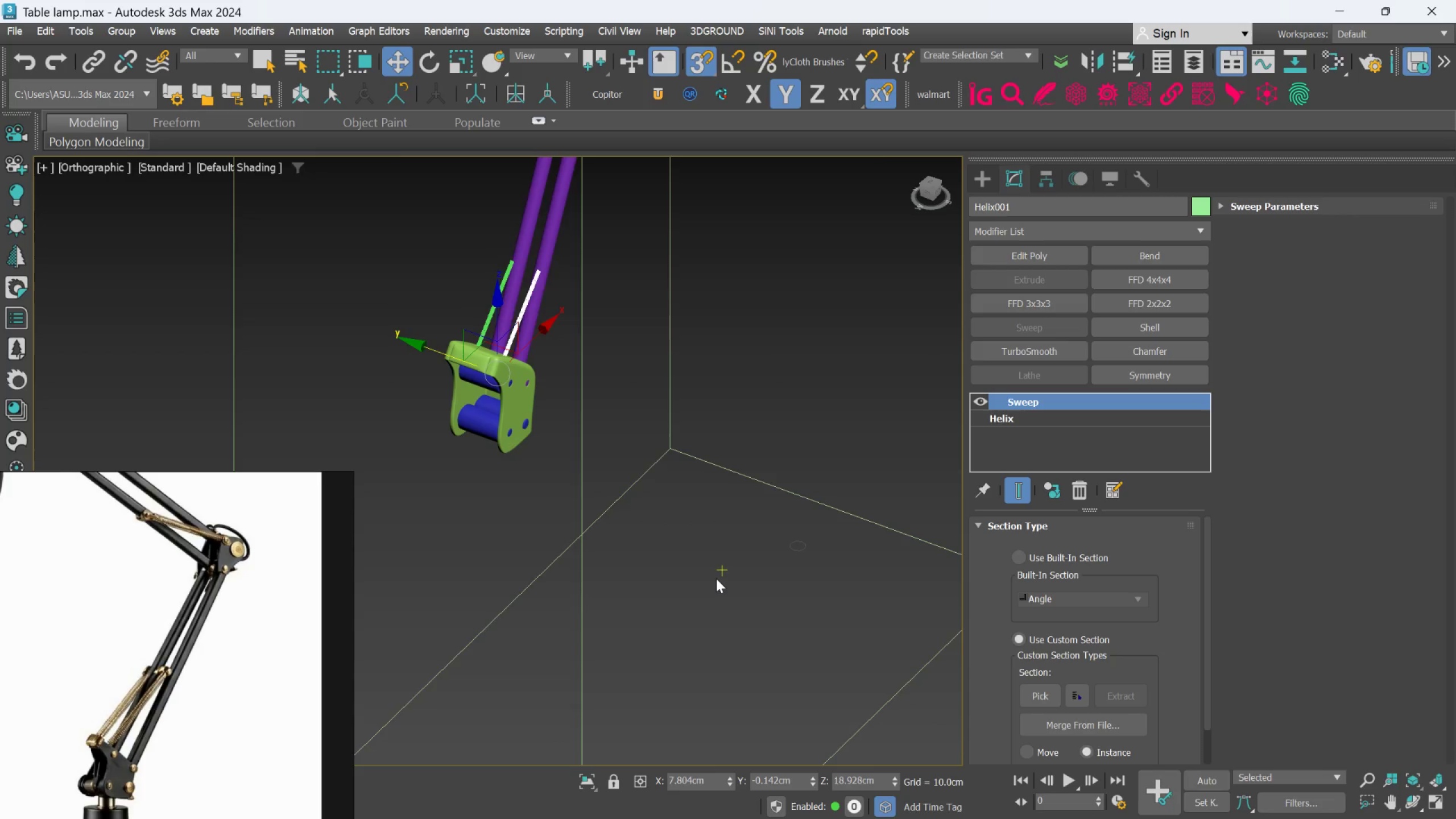 
scroll: coordinate [717, 576], scroll_direction: up, amount: 4.0
 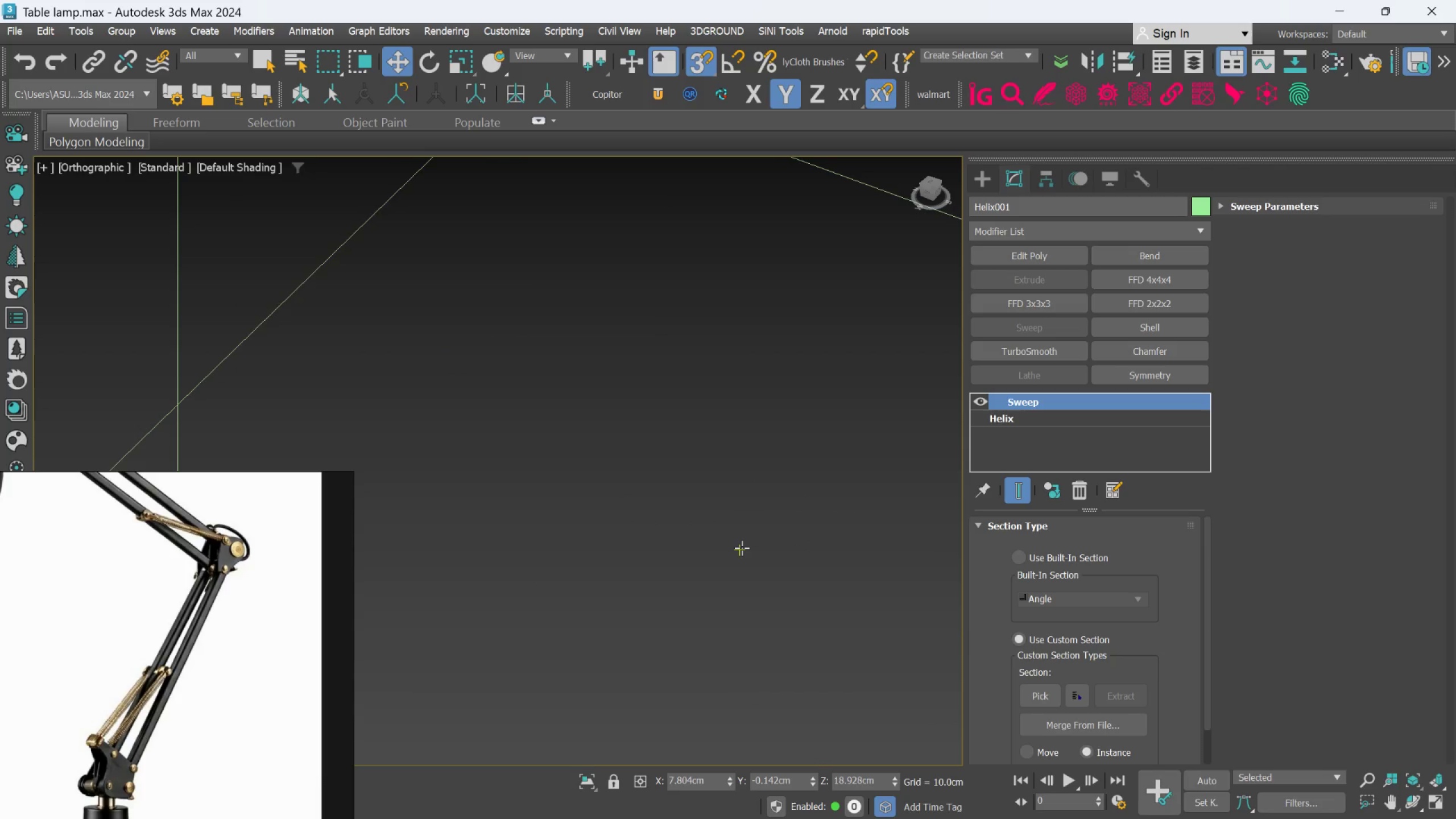 
left_click([742, 548])
 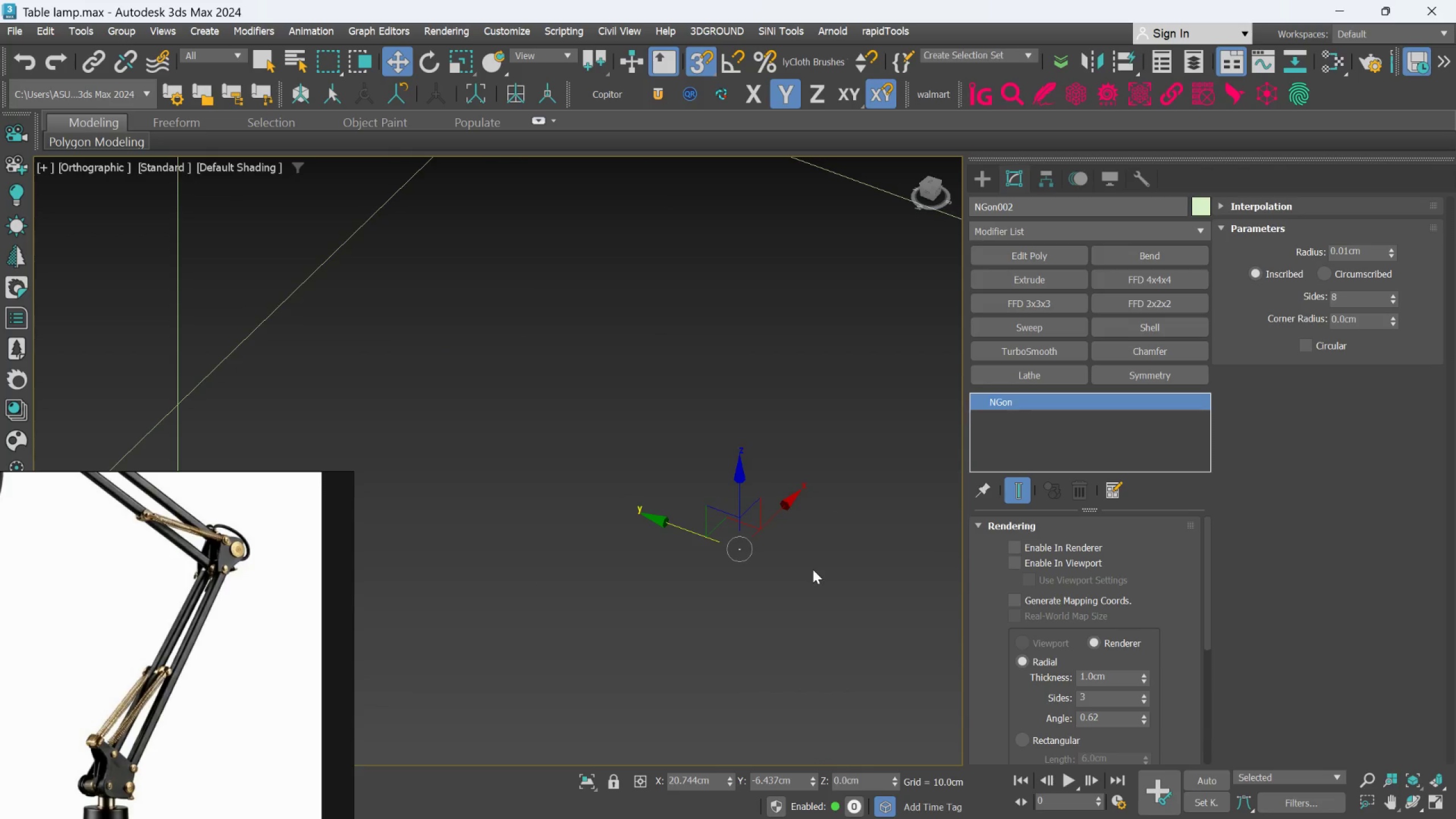 
scroll: coordinate [800, 566], scroll_direction: down, amount: 4.0
 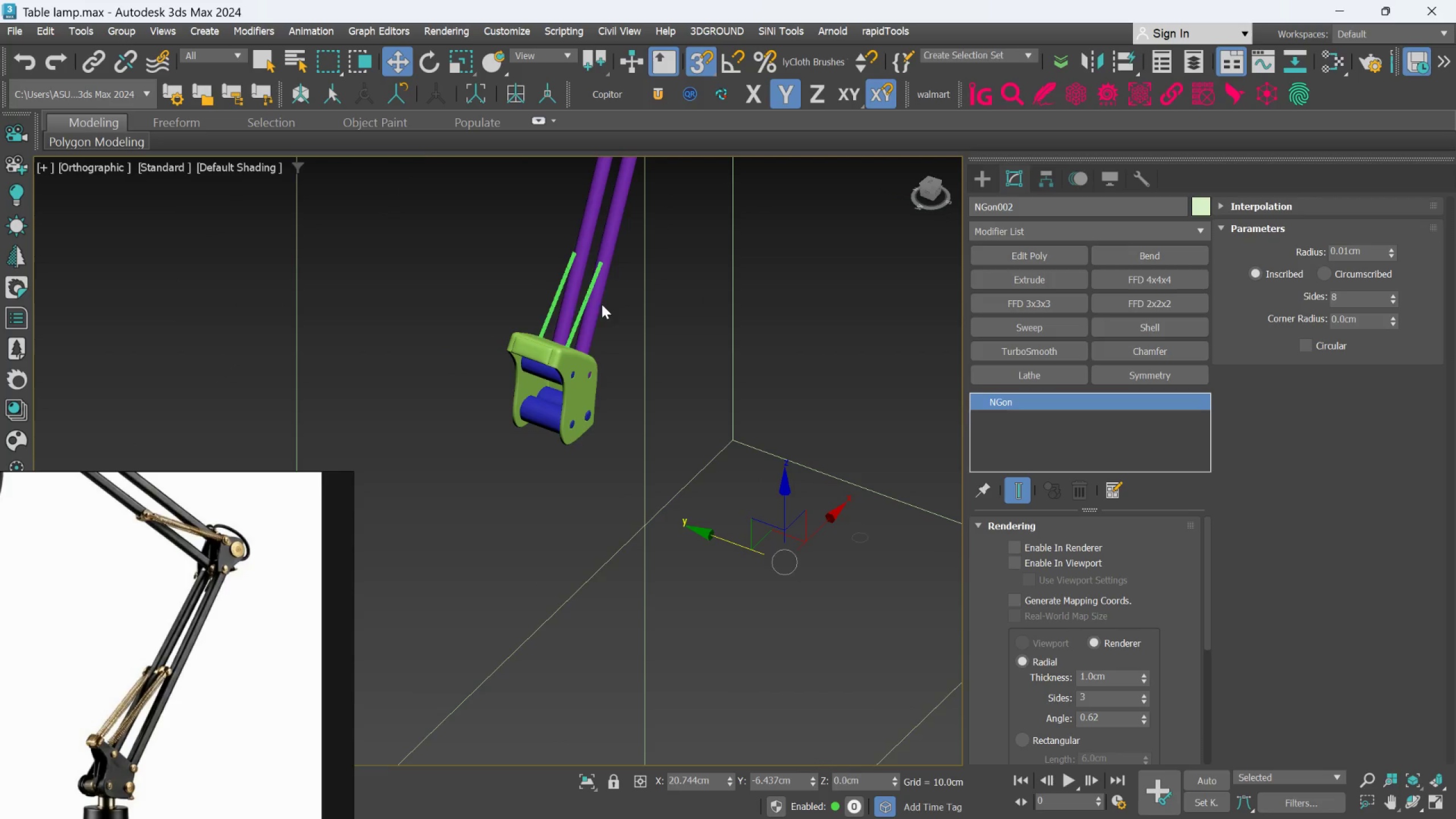 
scroll: coordinate [594, 301], scroll_direction: up, amount: 7.0
 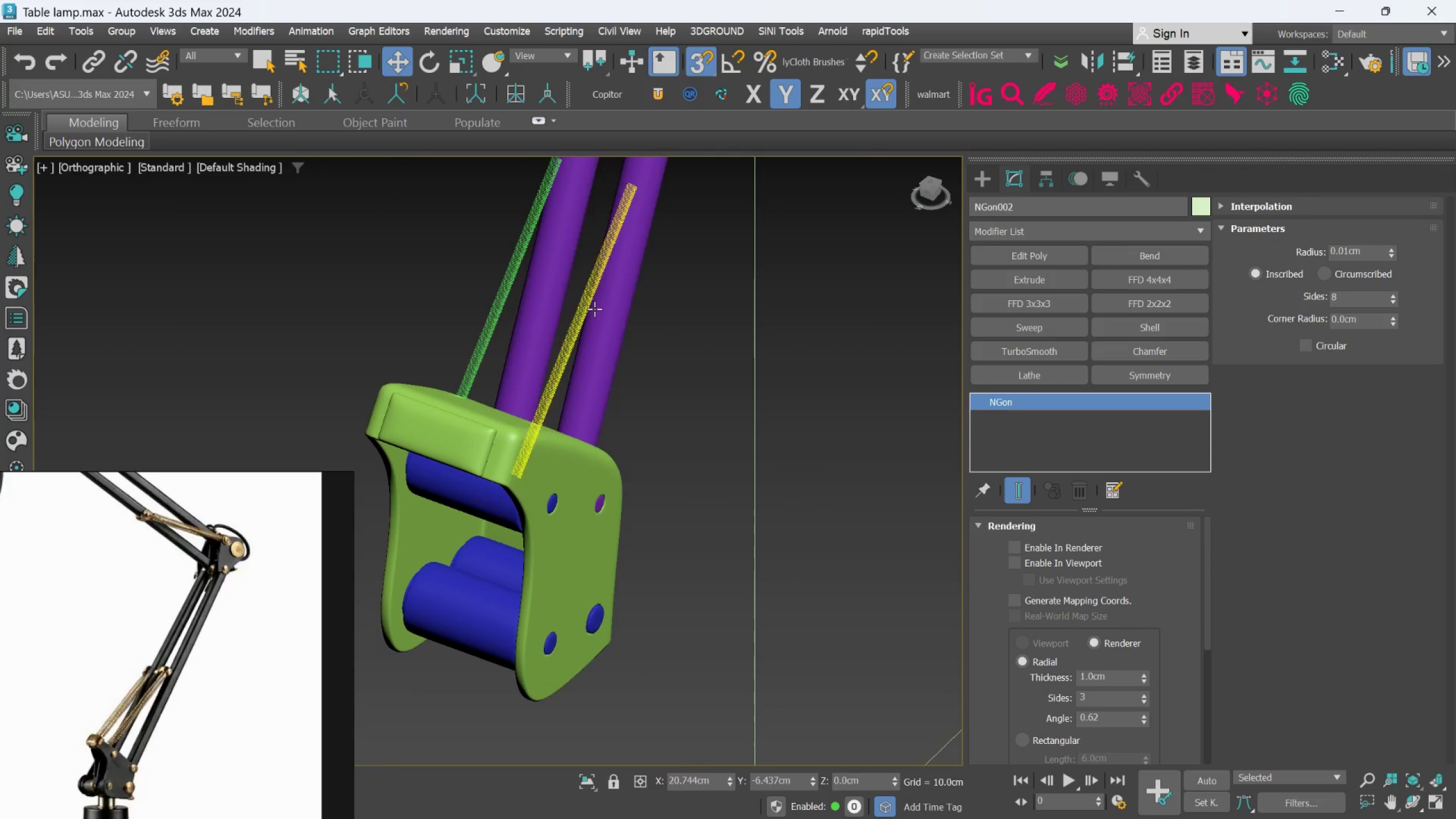 
scroll: coordinate [725, 474], scroll_direction: down, amount: 5.0
 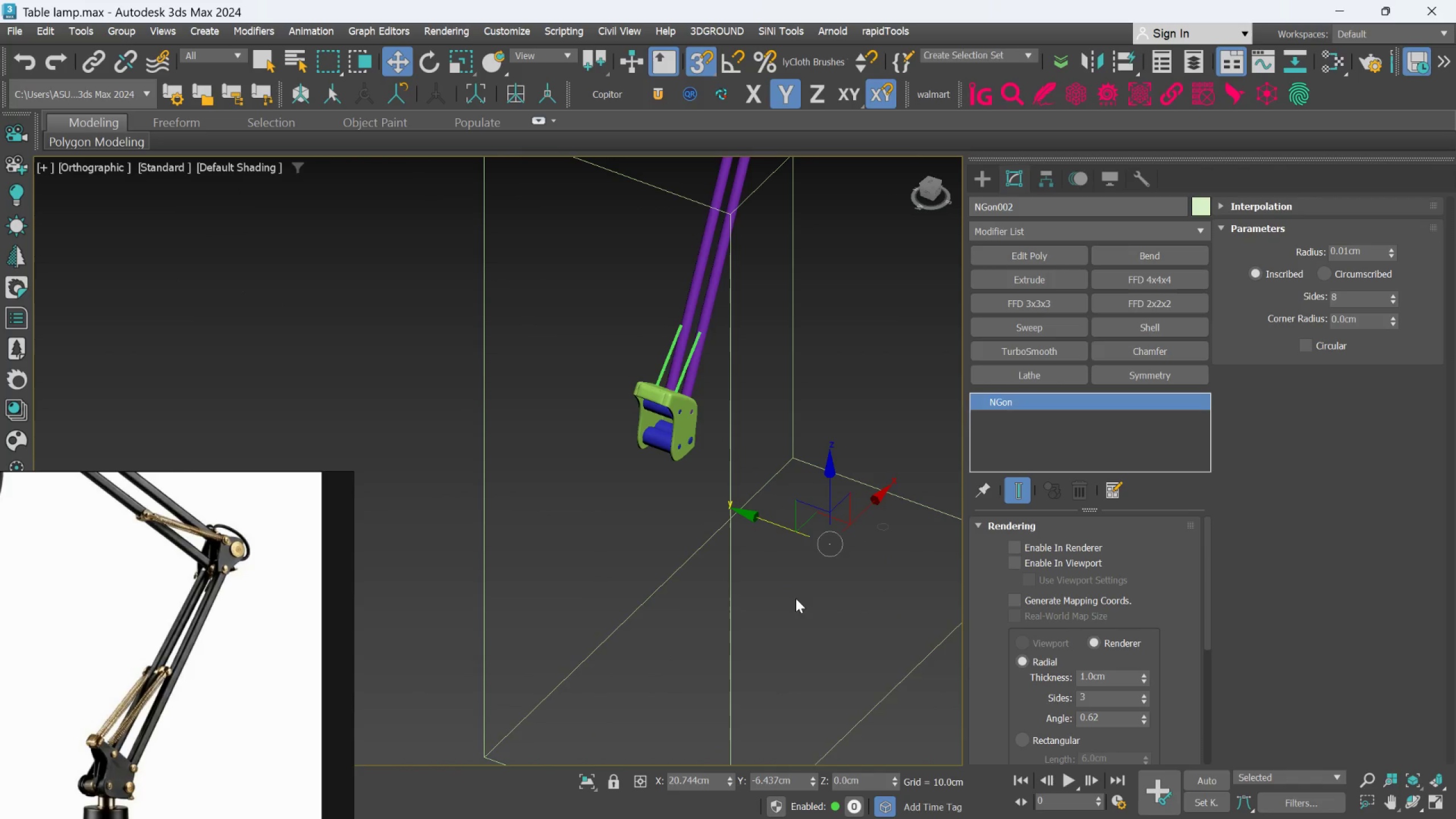 
scroll: coordinate [899, 570], scroll_direction: up, amount: 9.0
 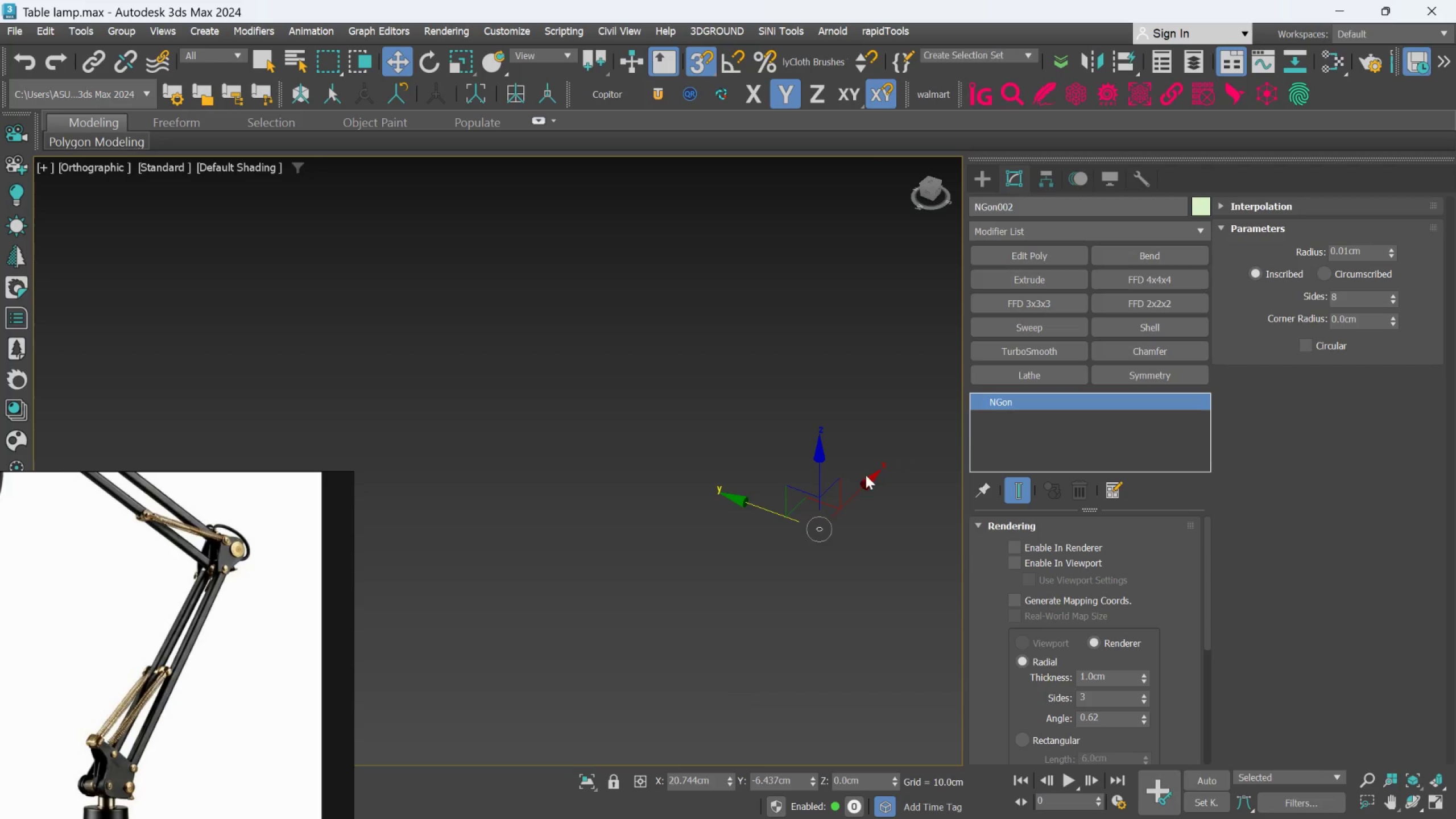 
scroll: coordinate [707, 482], scroll_direction: down, amount: 9.0
 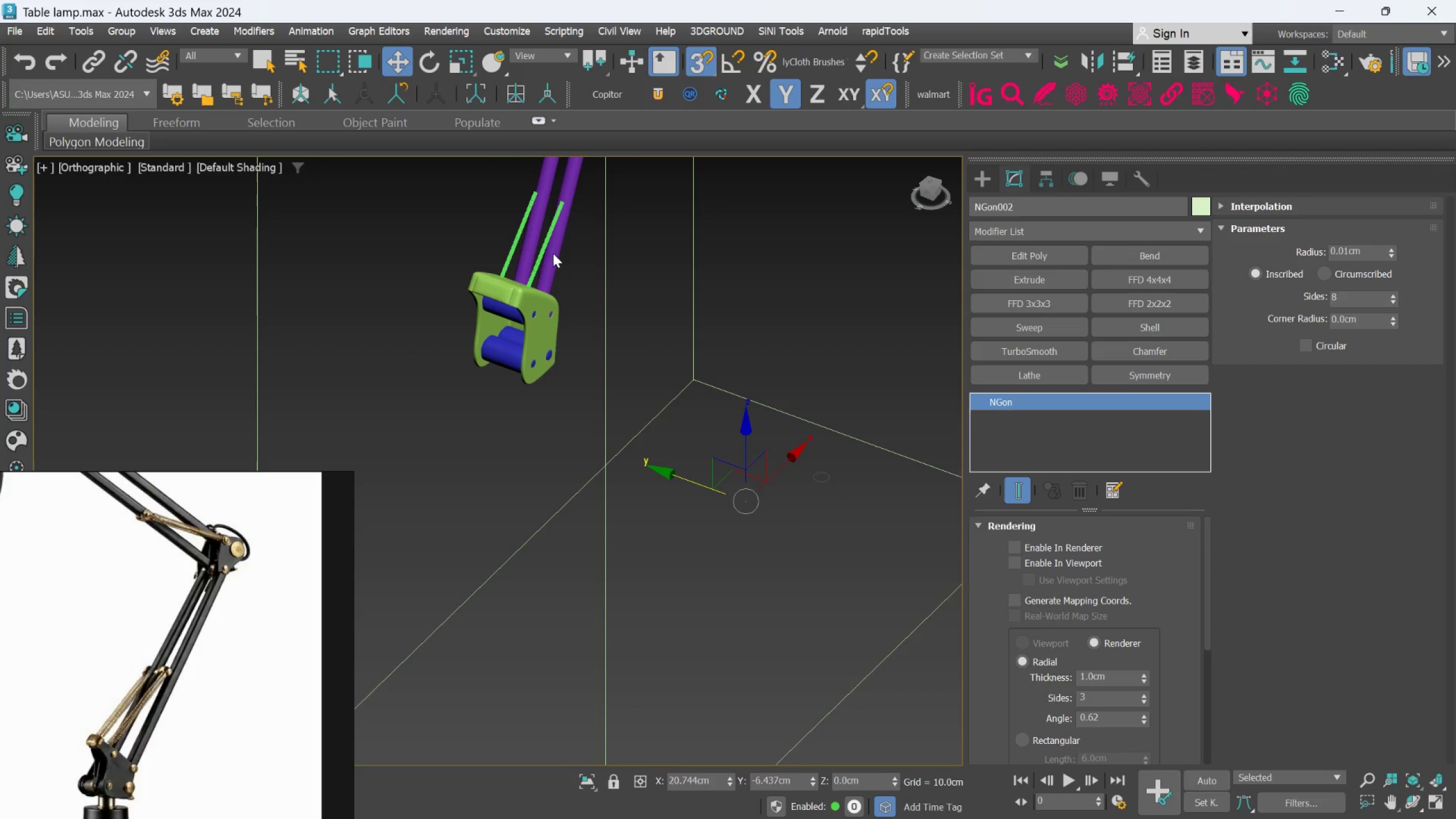 
scroll: coordinate [535, 247], scroll_direction: up, amount: 19.0
 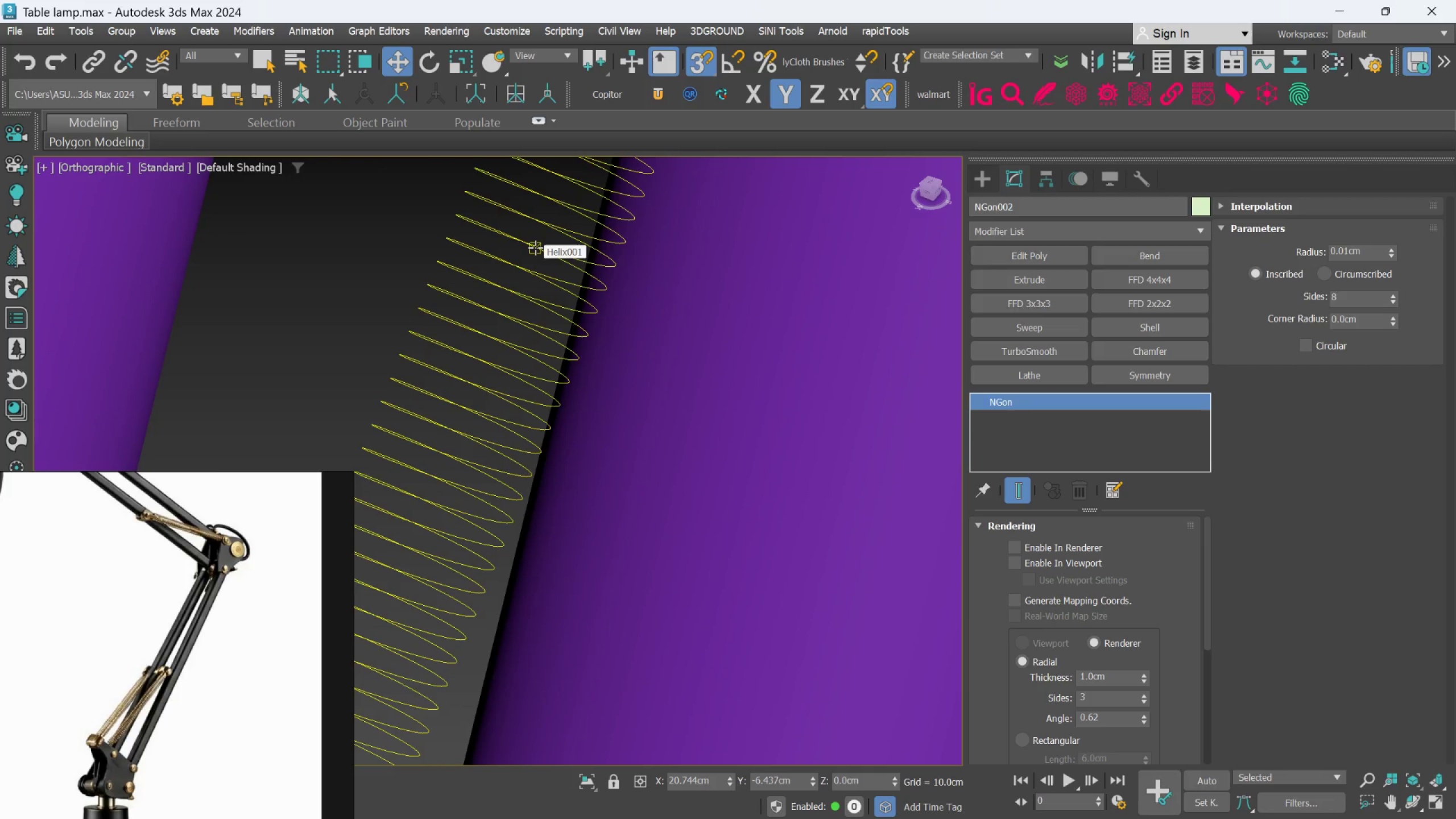 
left_click([535, 247])
 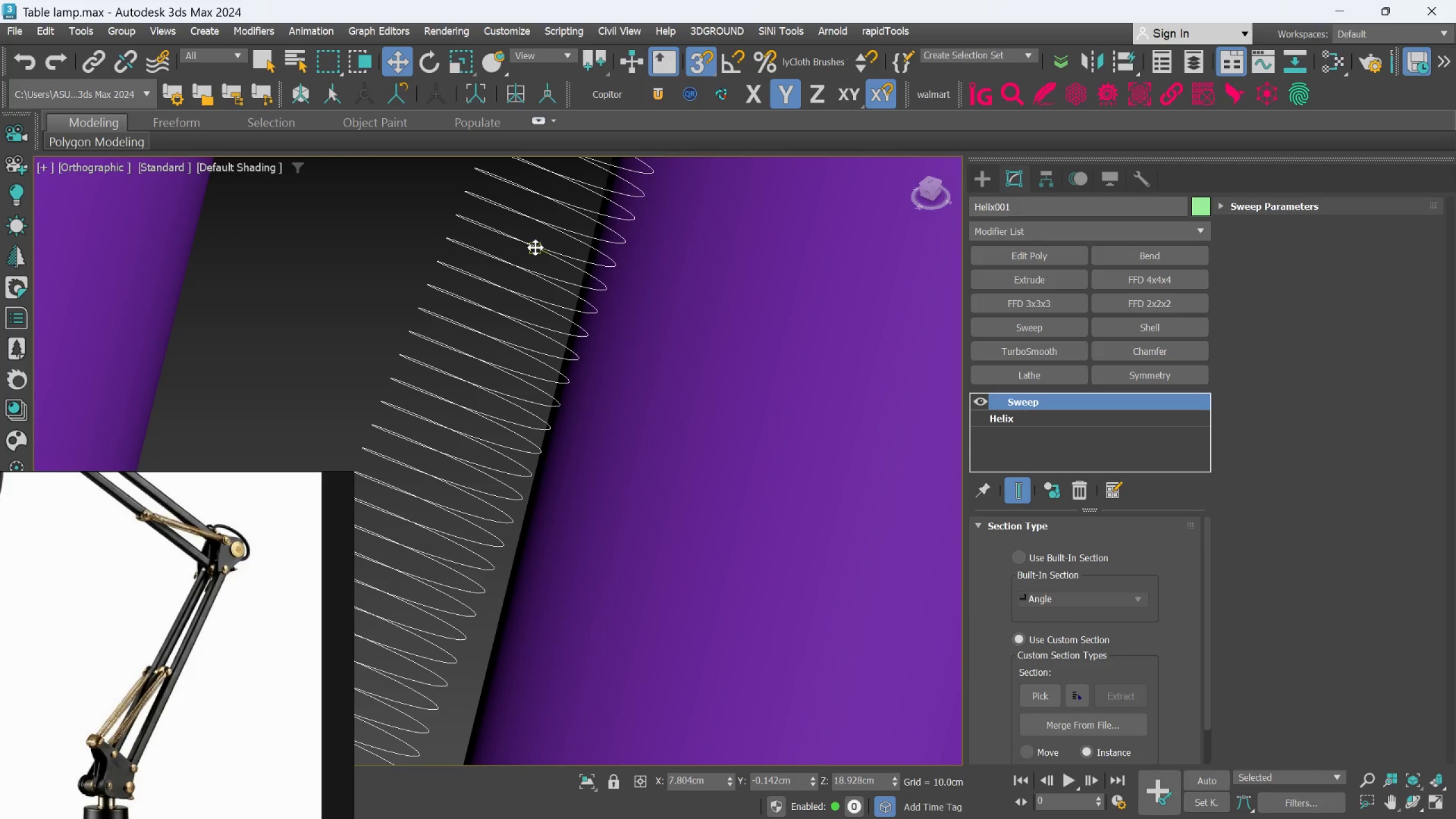 
scroll: coordinate [775, 589], scroll_direction: down, amount: 16.0
 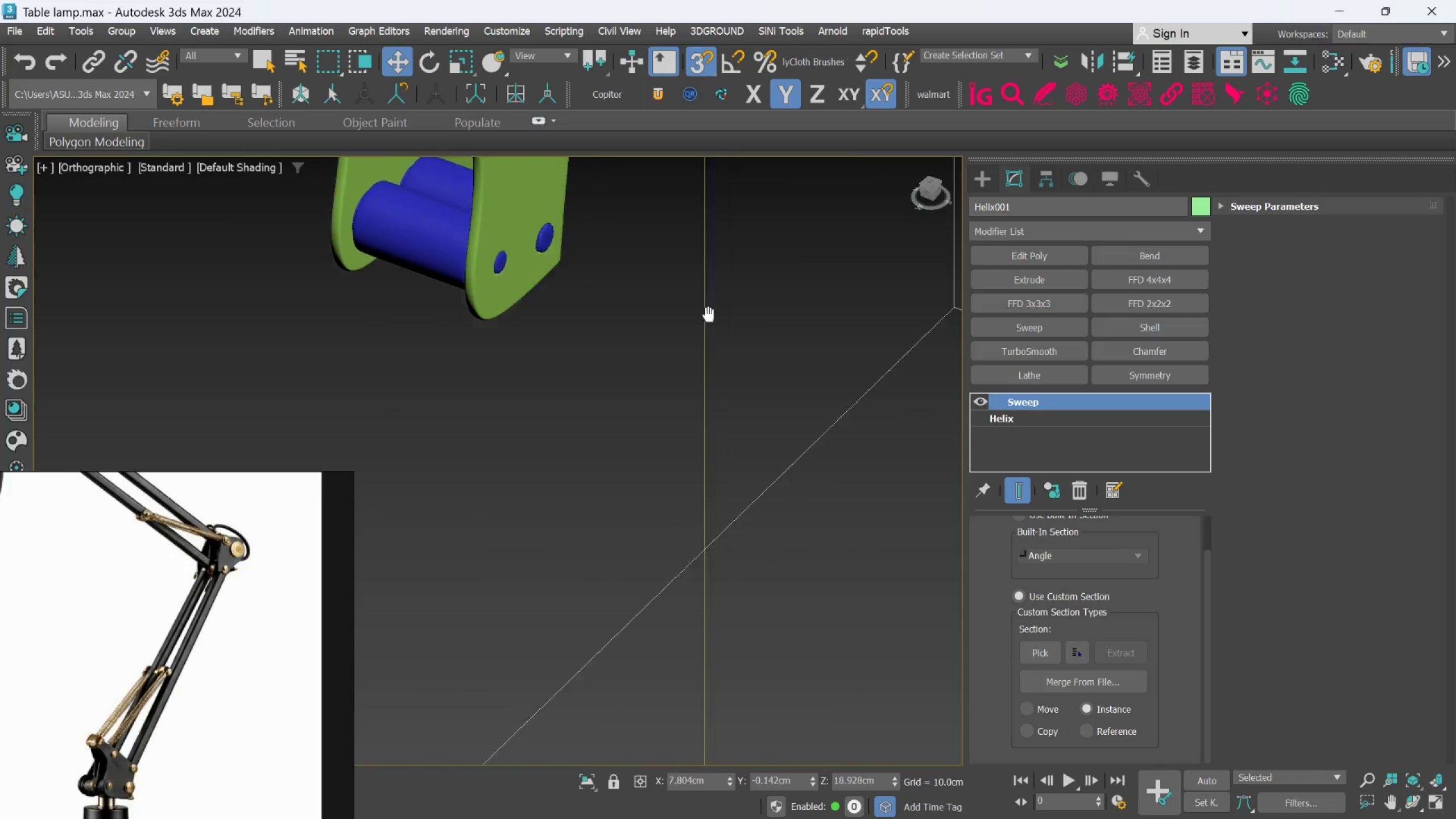 
scroll: coordinate [799, 454], scroll_direction: up, amount: 11.0
 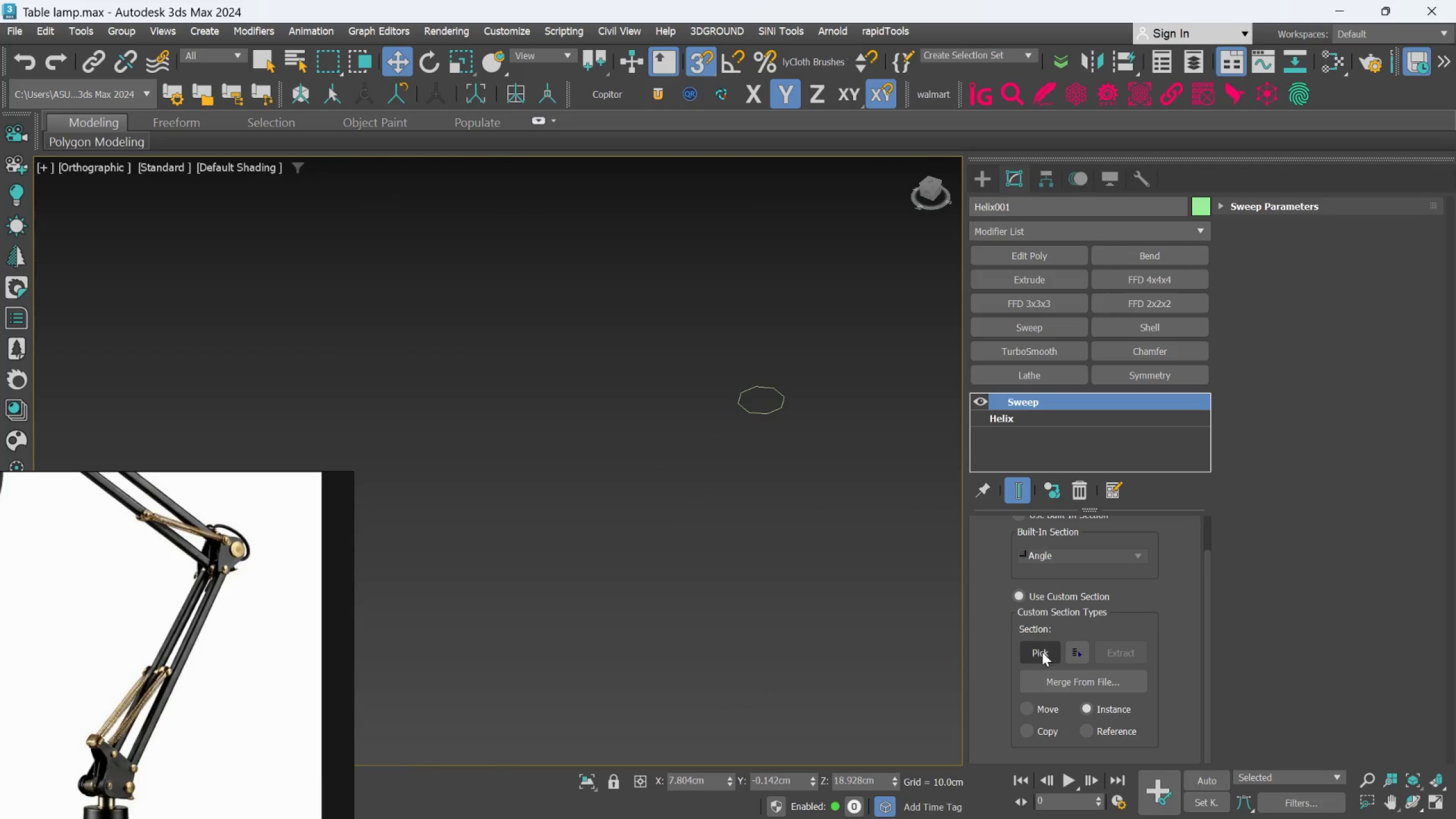 
left_click([1042, 652])
 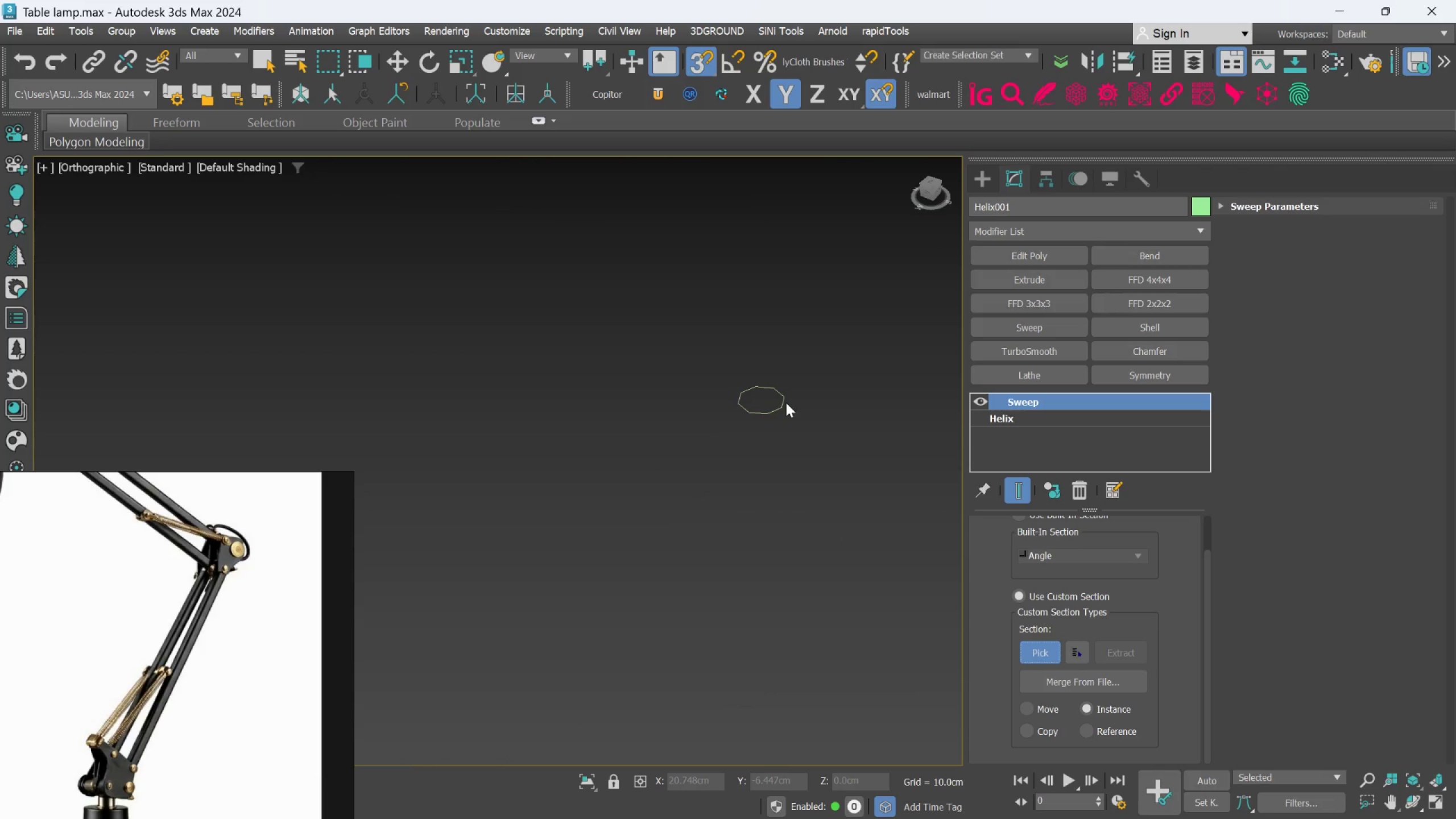 
left_click([784, 399])
 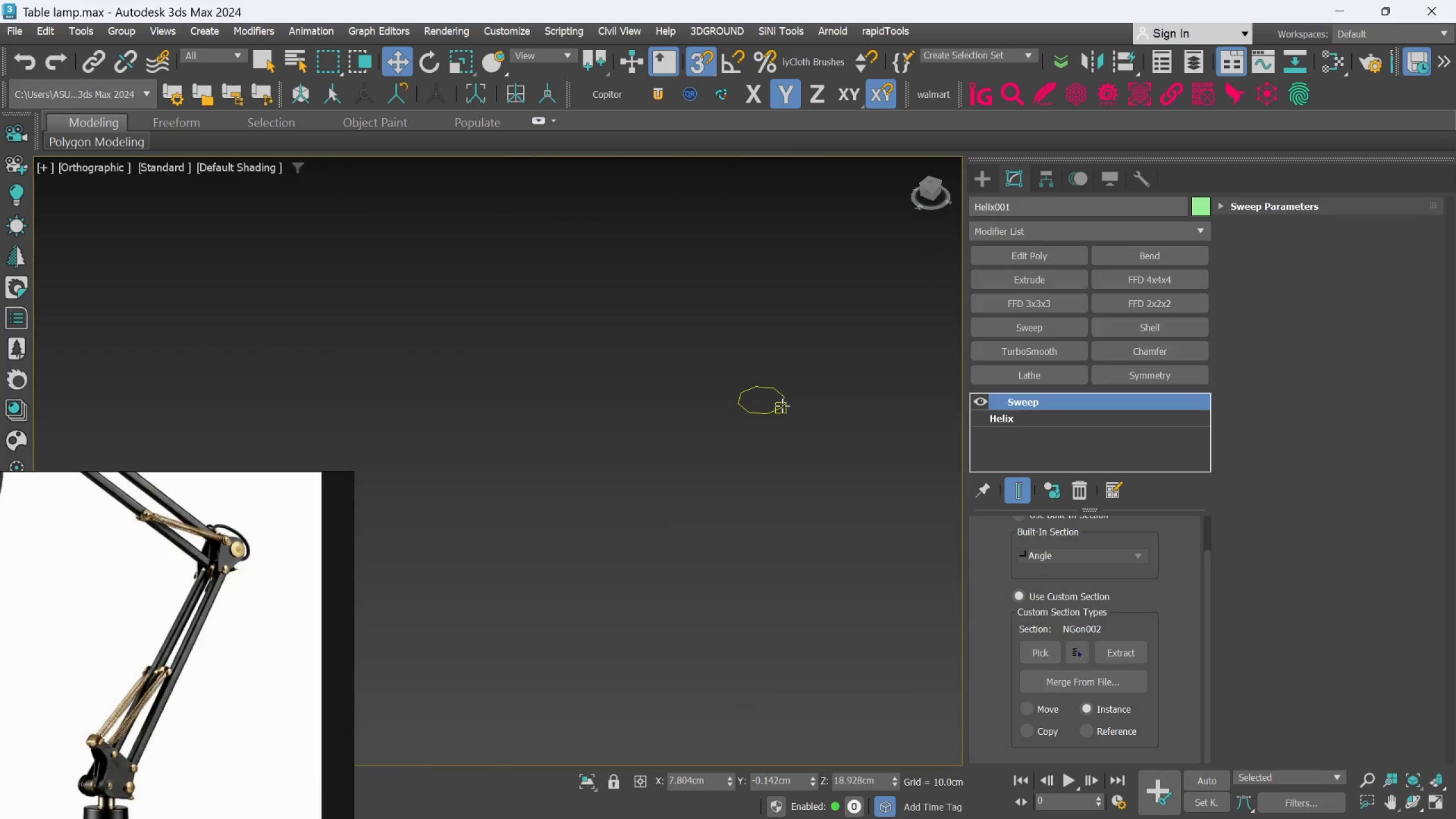 
scroll: coordinate [754, 446], scroll_direction: down, amount: 18.0
 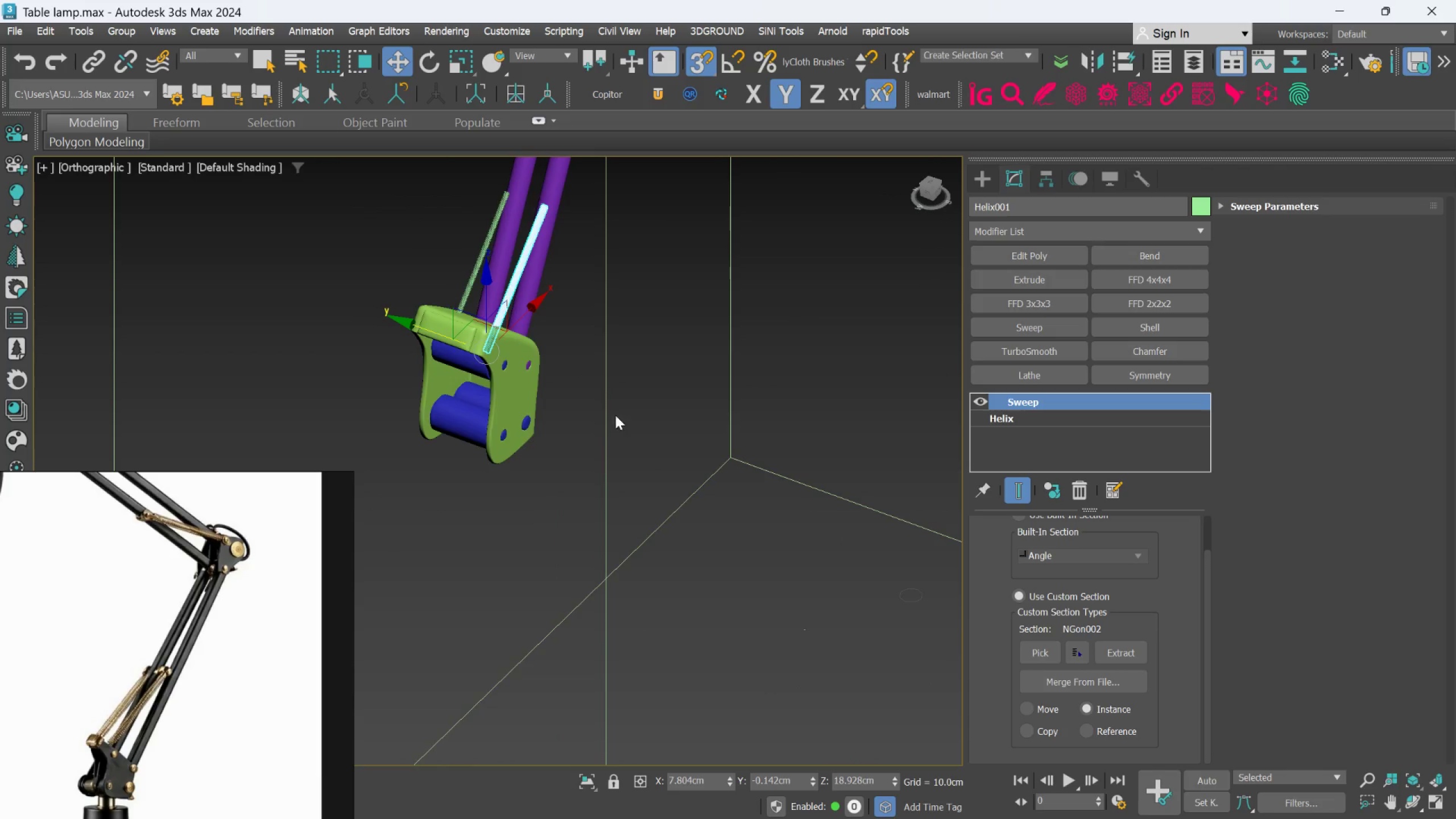 
scroll: coordinate [504, 309], scroll_direction: up, amount: 18.0
 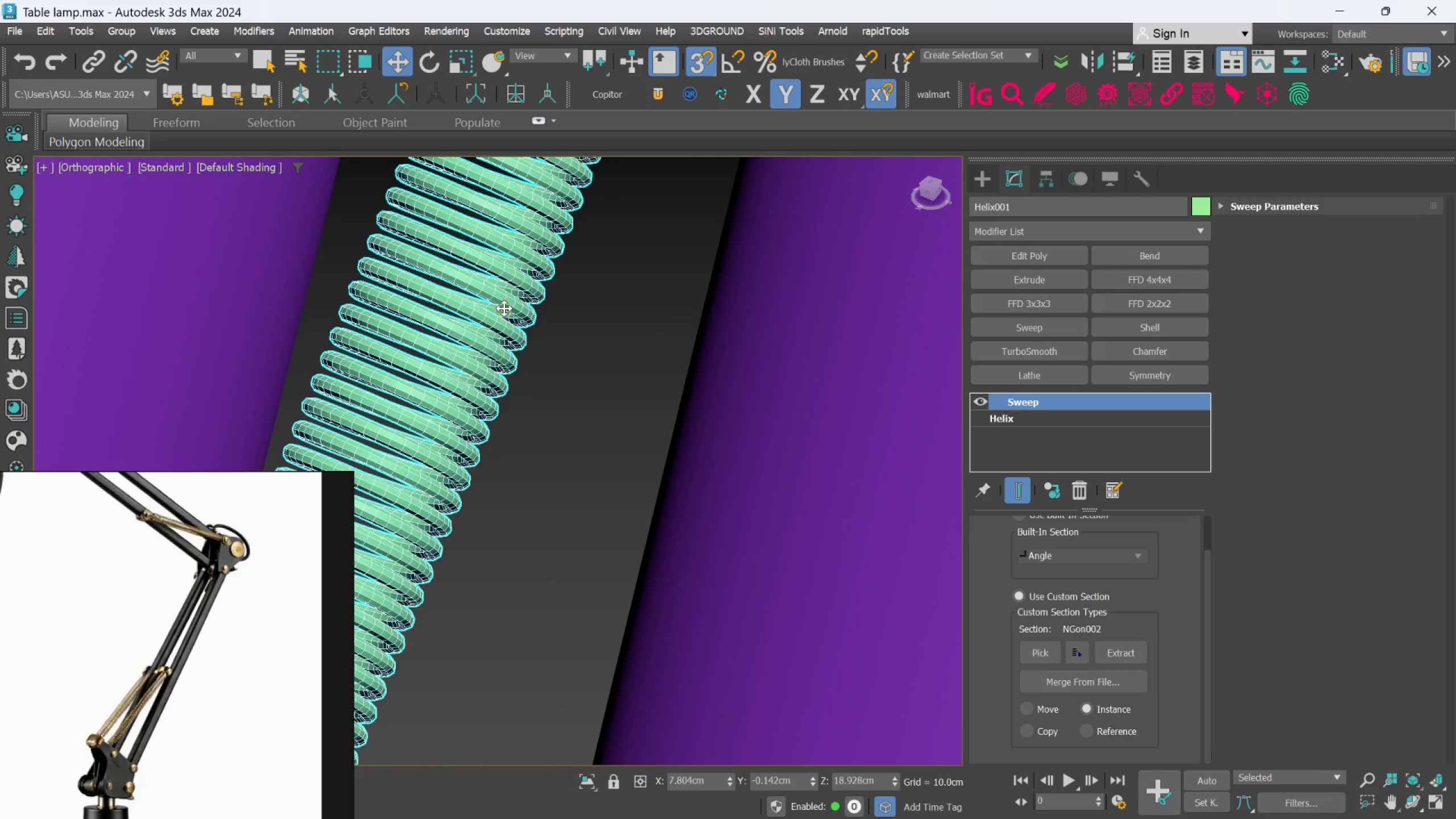 
scroll: coordinate [503, 333], scroll_direction: down, amount: 18.0
 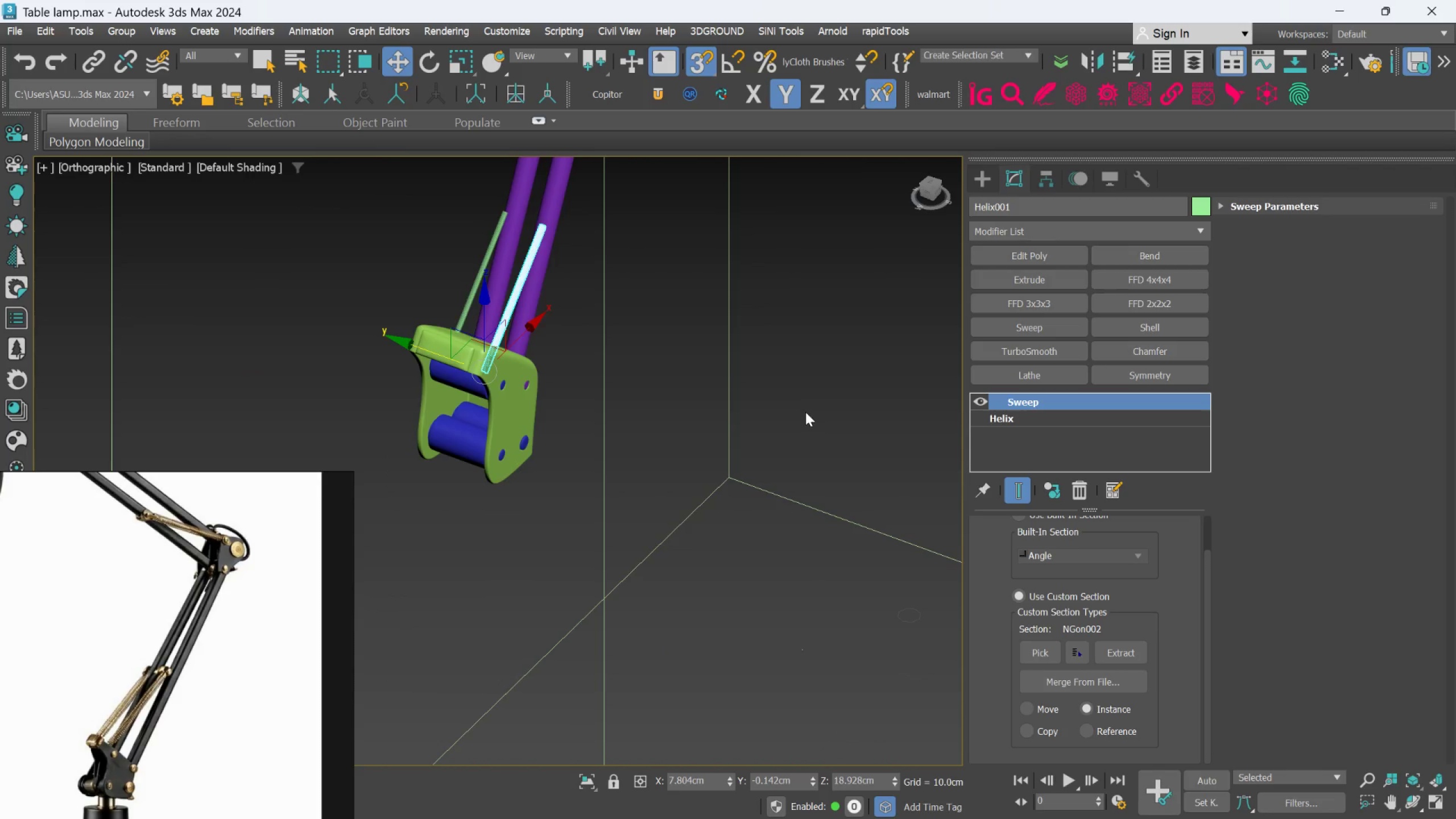 
left_click([808, 384])
 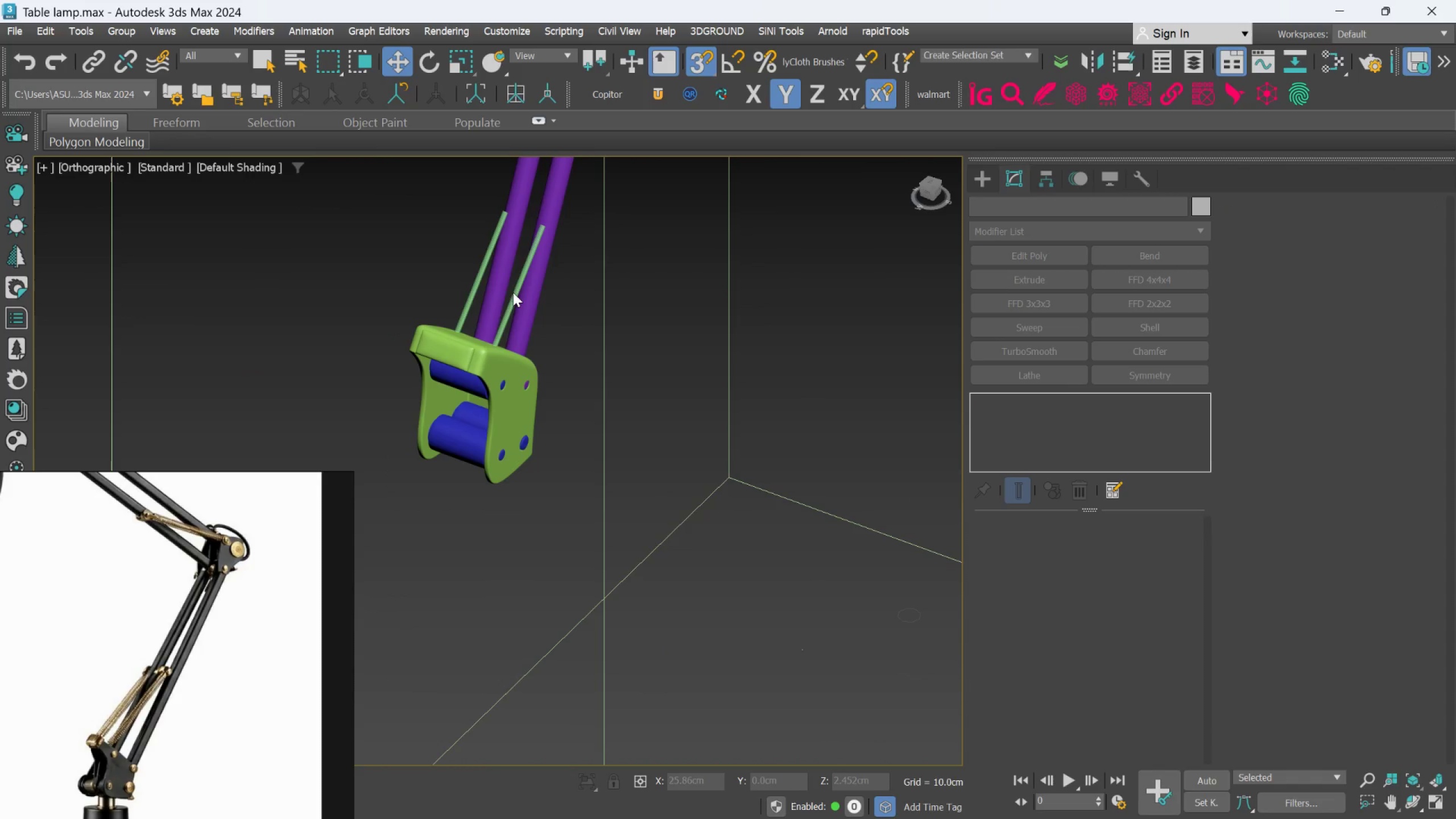 
scroll: coordinate [523, 297], scroll_direction: up, amount: 18.0
 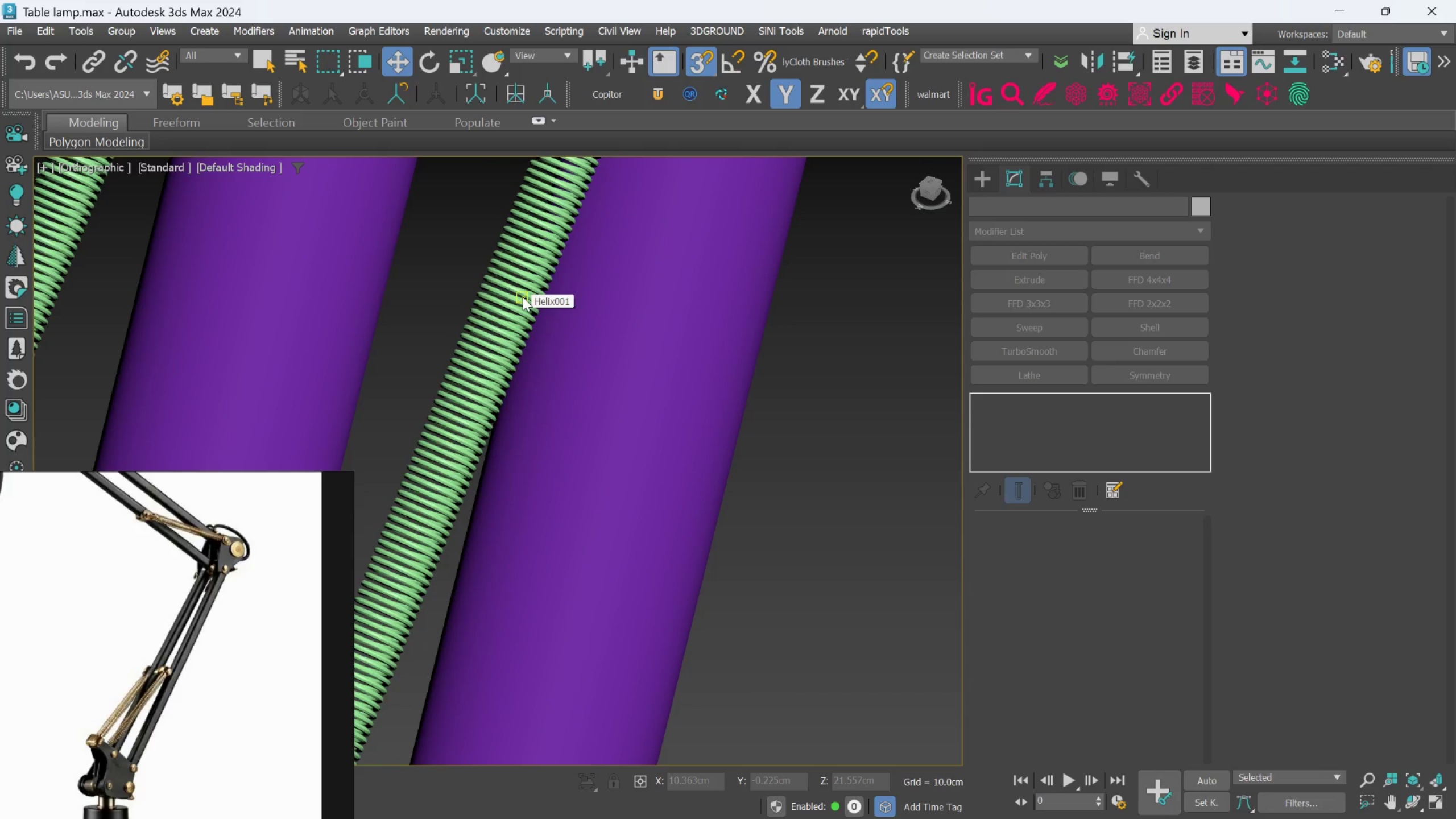 
left_click([523, 297])
 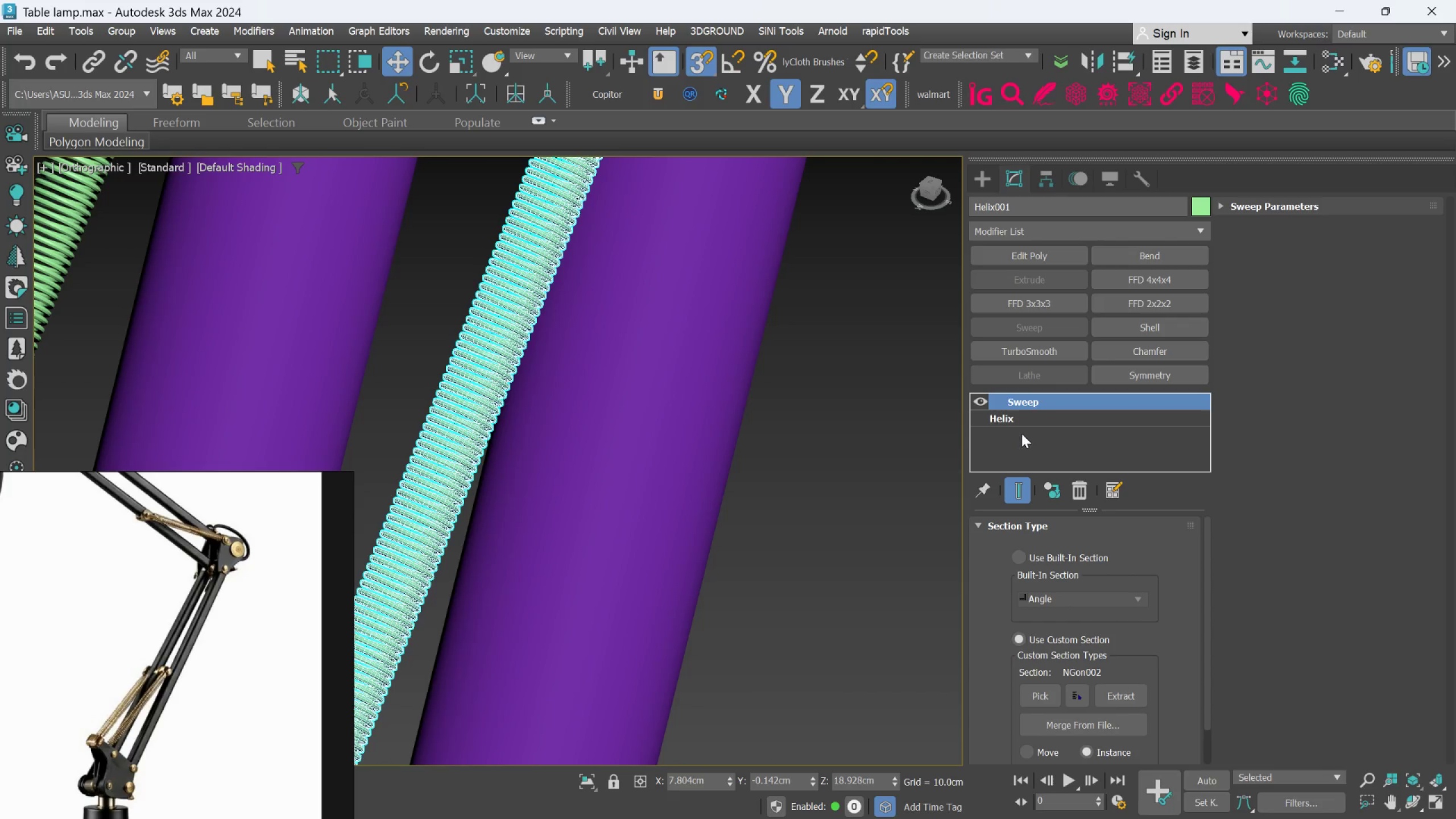 
left_click([1011, 417])
 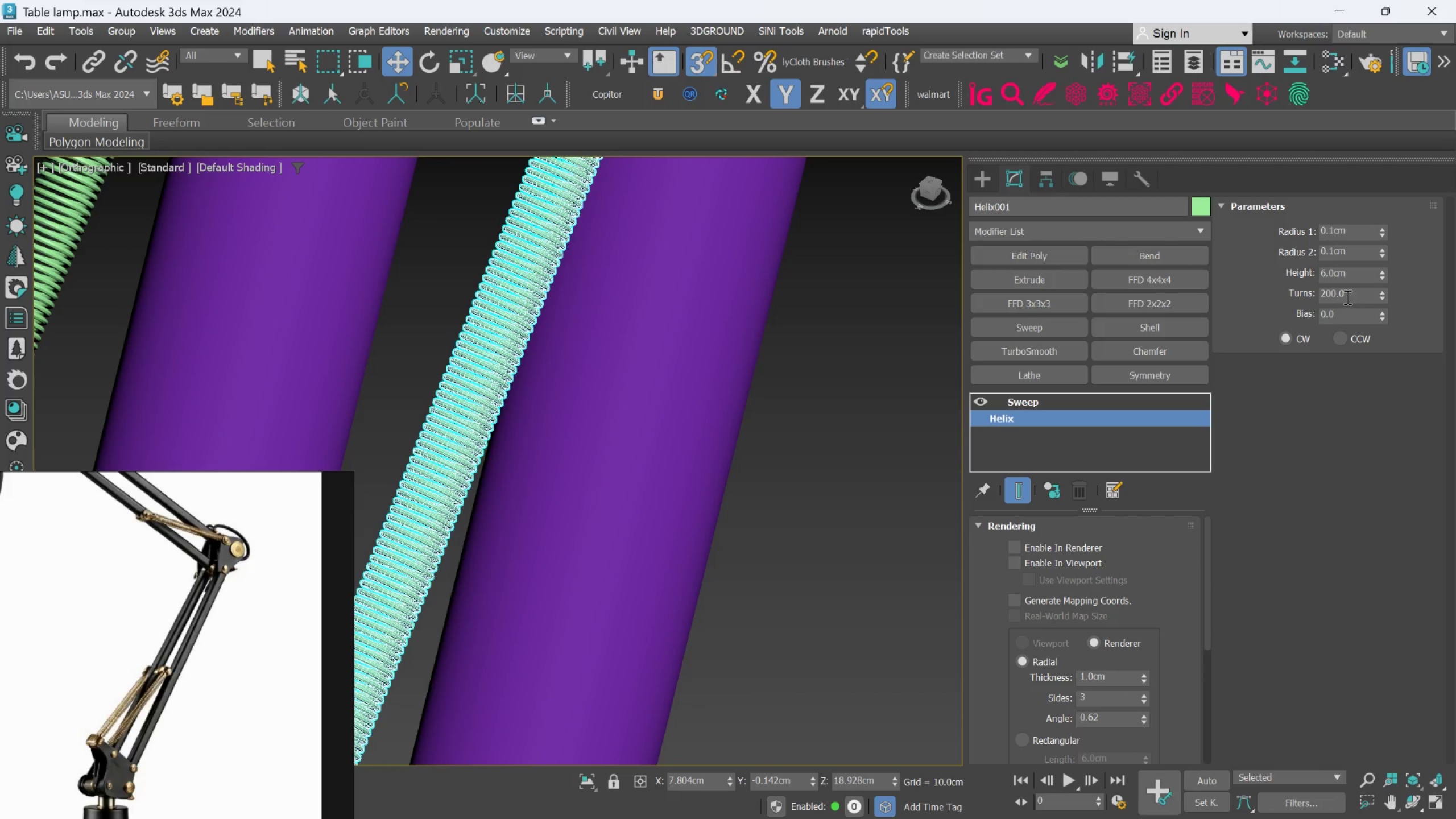 
double_click([1344, 294])
 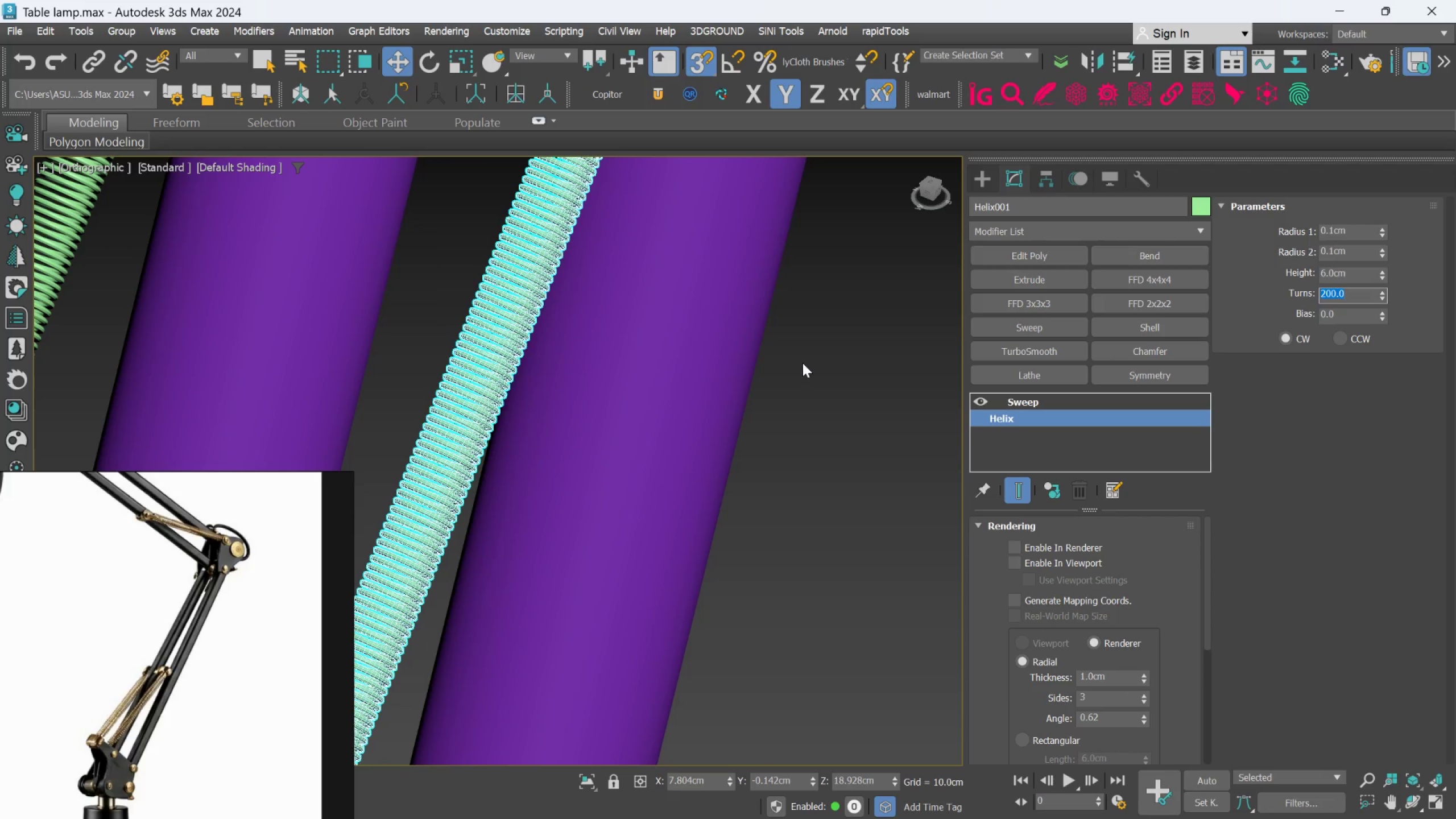 
left_click([849, 364])
 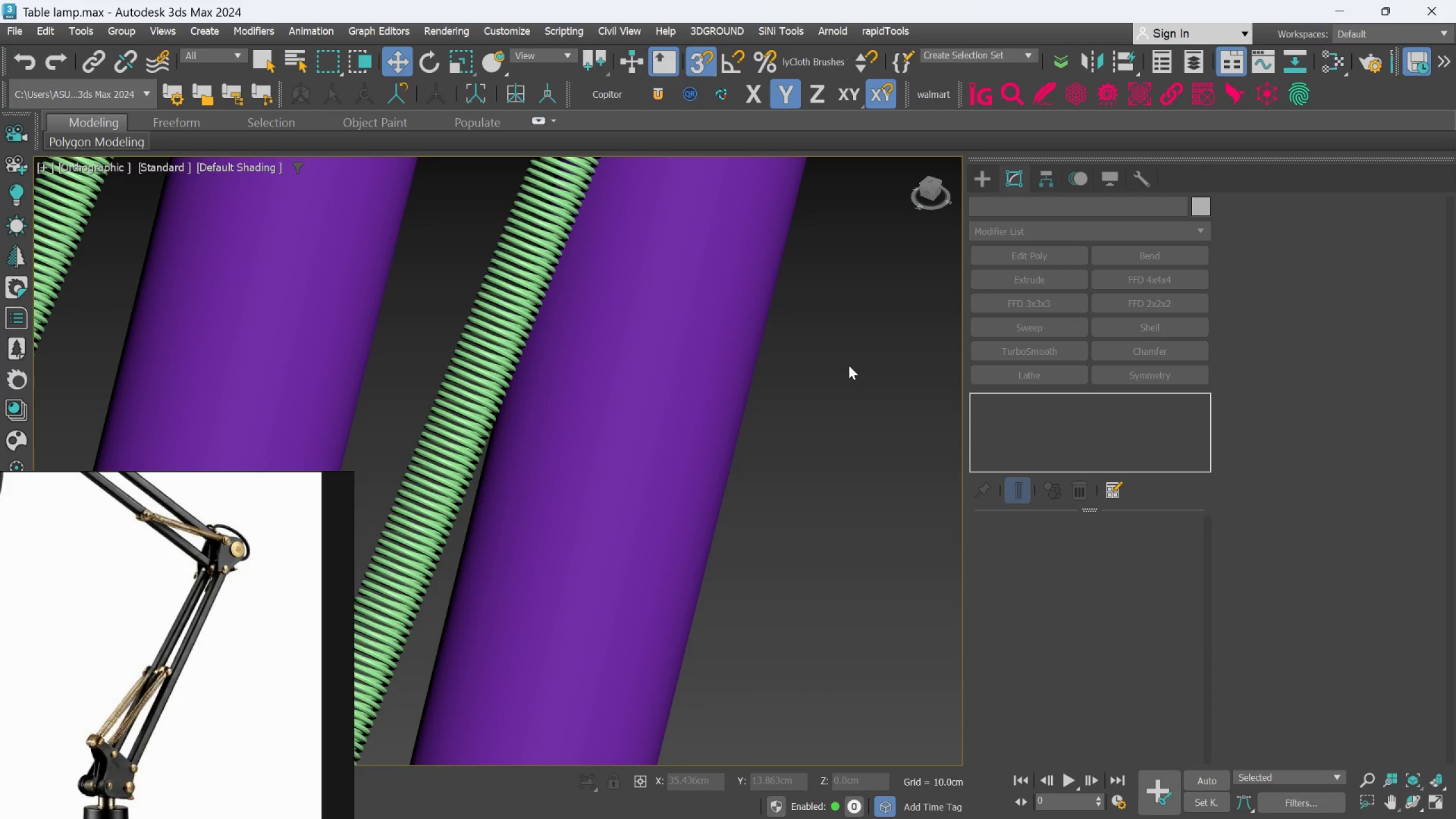 
scroll: coordinate [849, 365], scroll_direction: down, amount: 1.0
 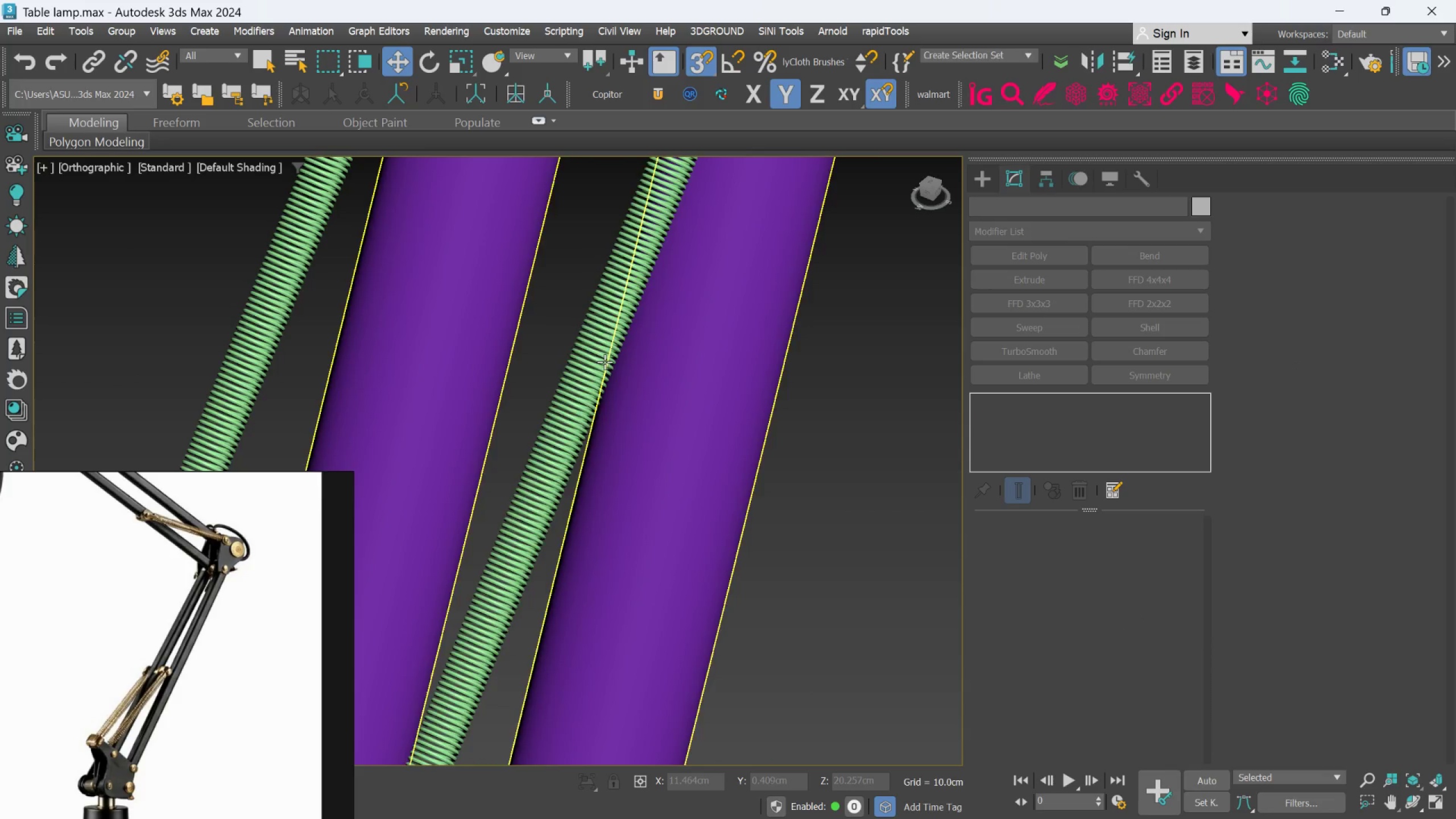 
left_click([603, 357])
 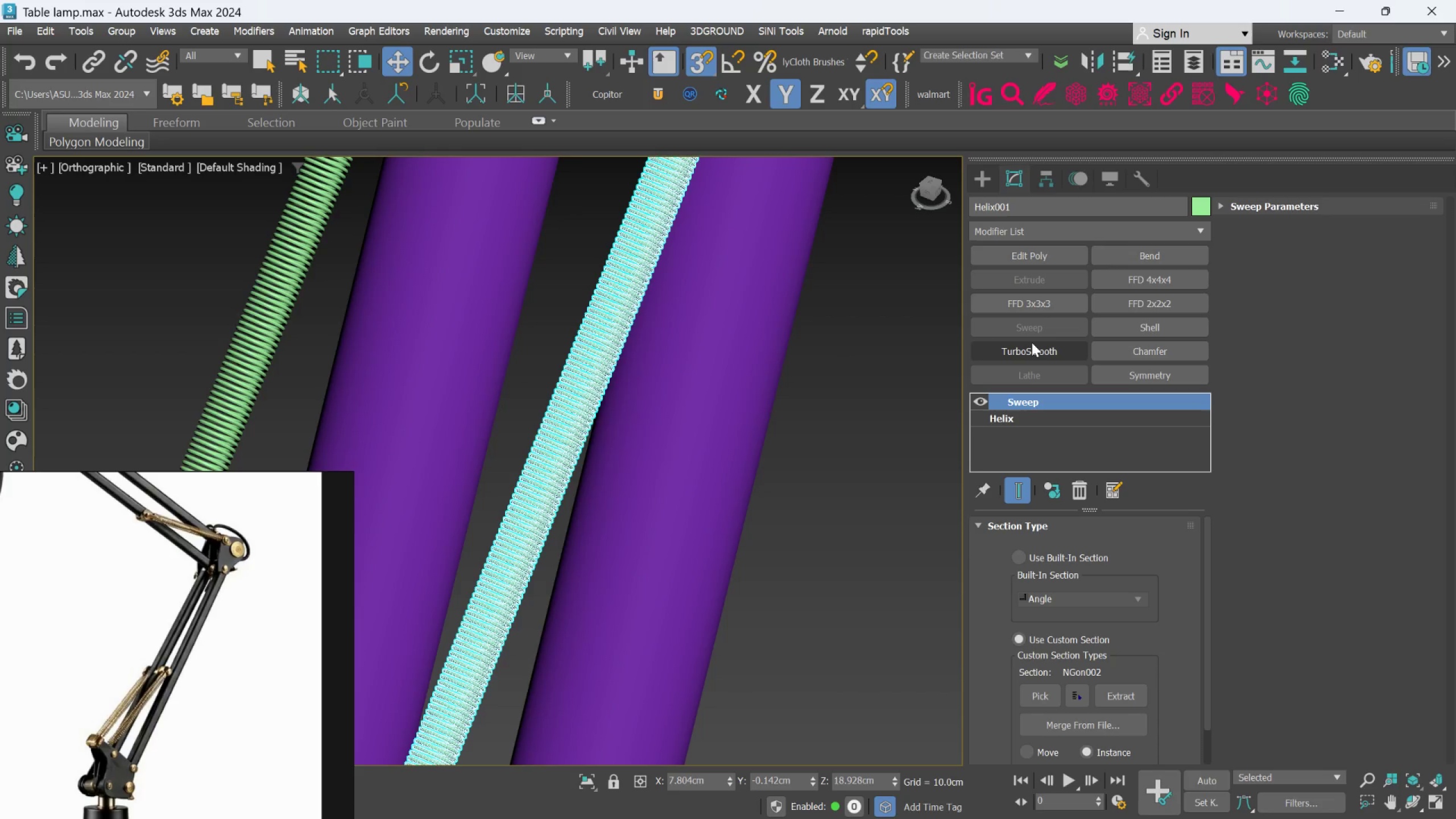 
left_click([1031, 349])
 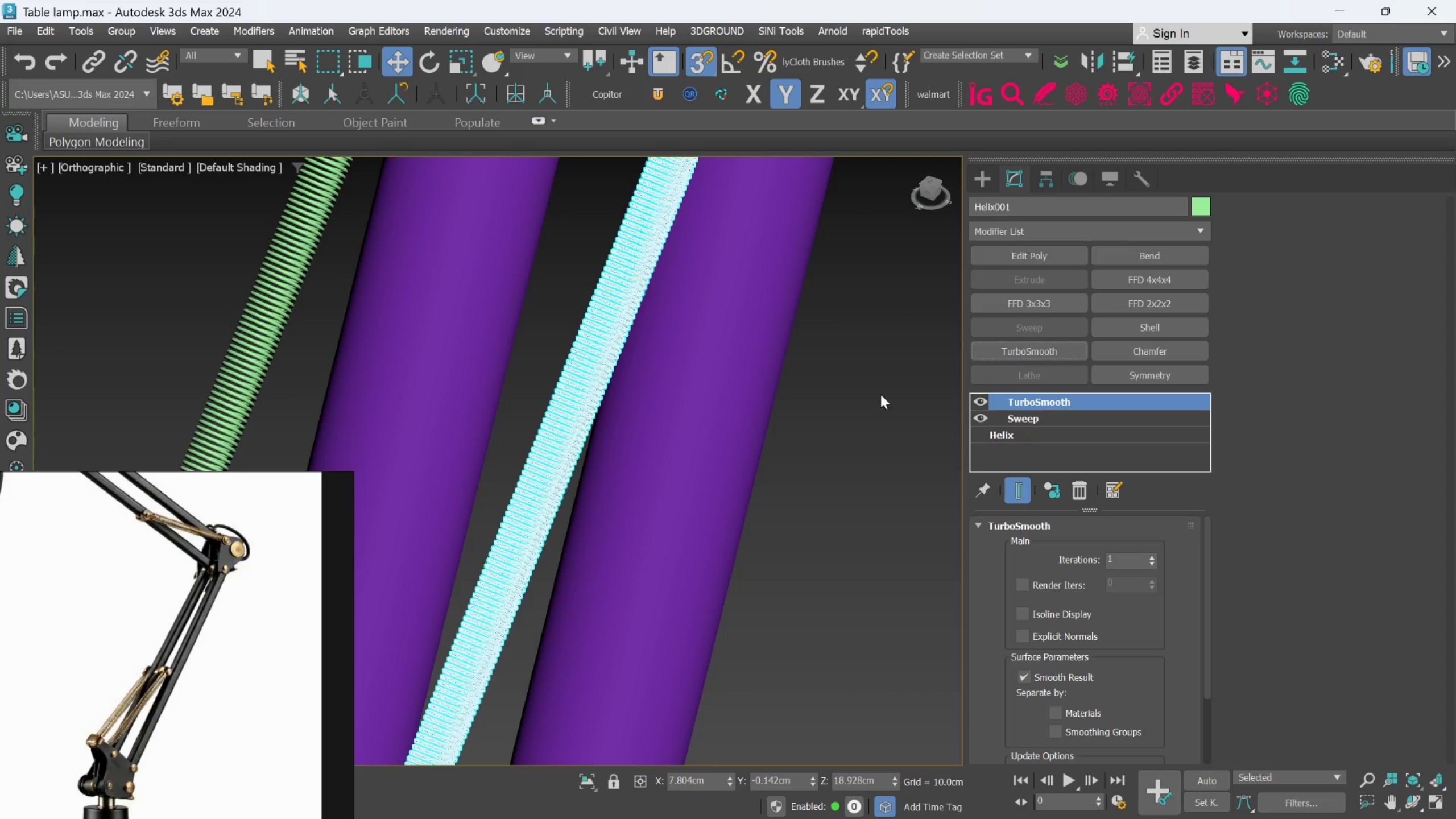 
left_click([871, 396])
 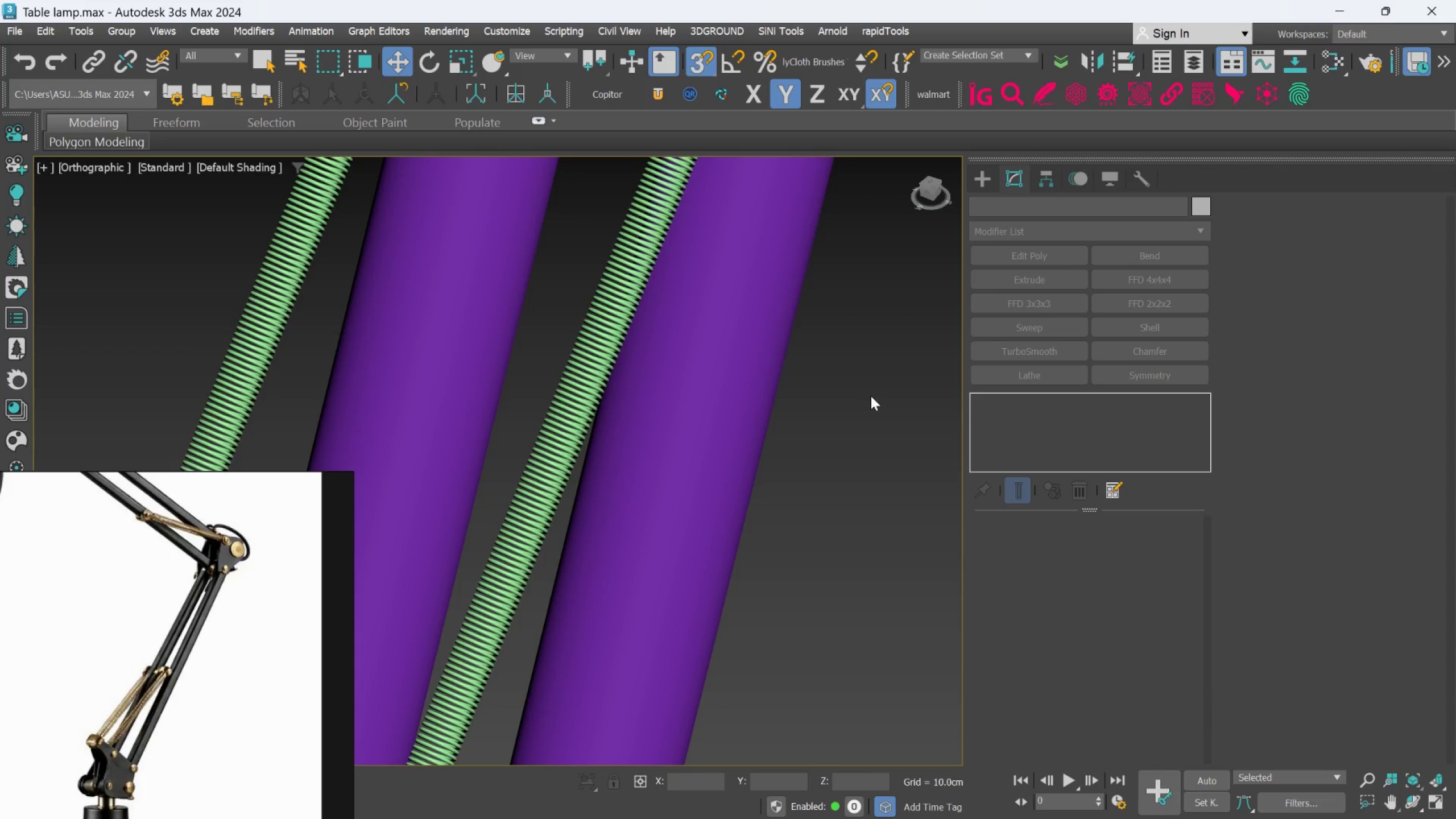 
scroll: coordinate [871, 396], scroll_direction: down, amount: 2.0
 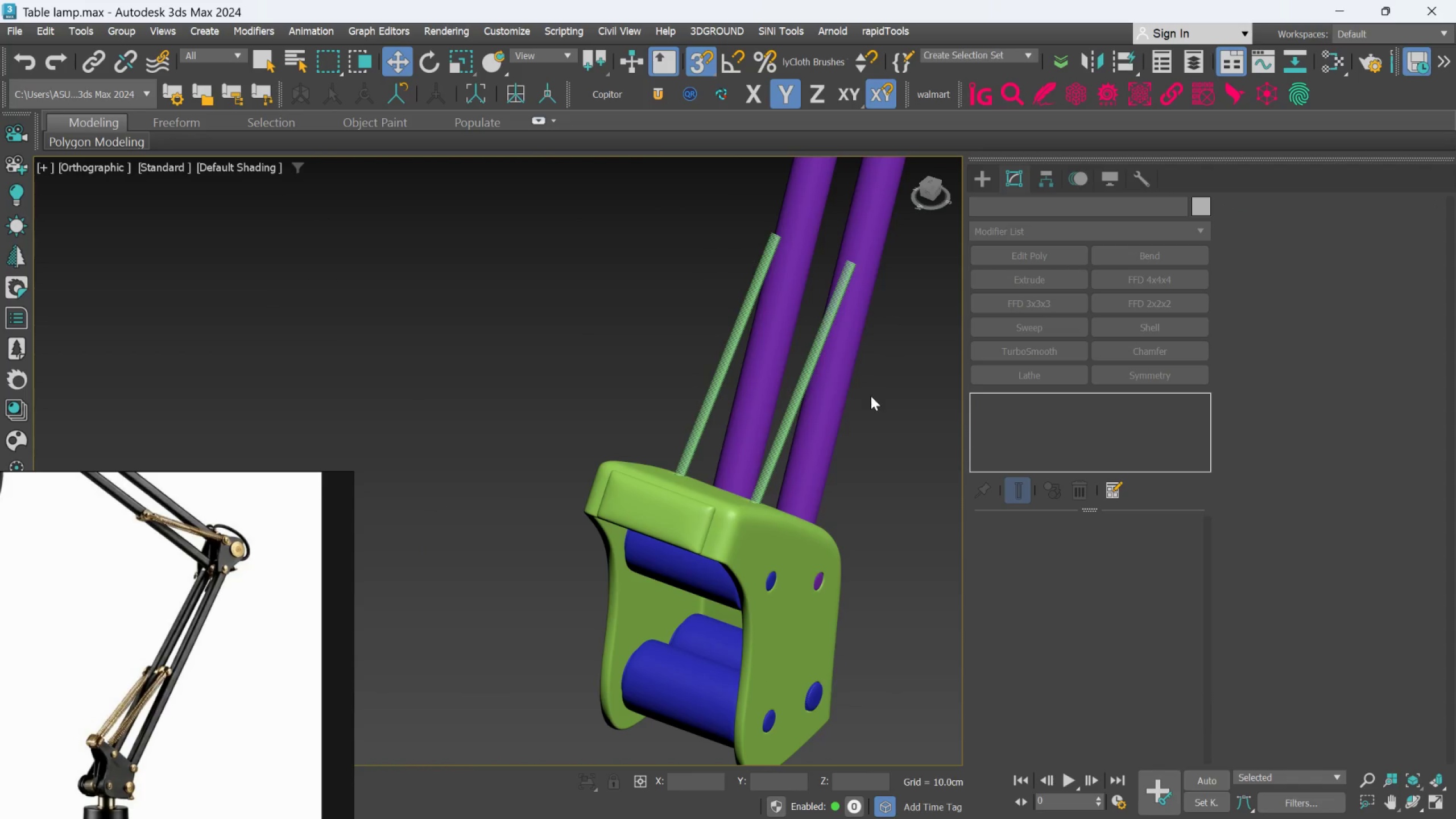 
hold_key(key=AltLeft, duration=0.86)
 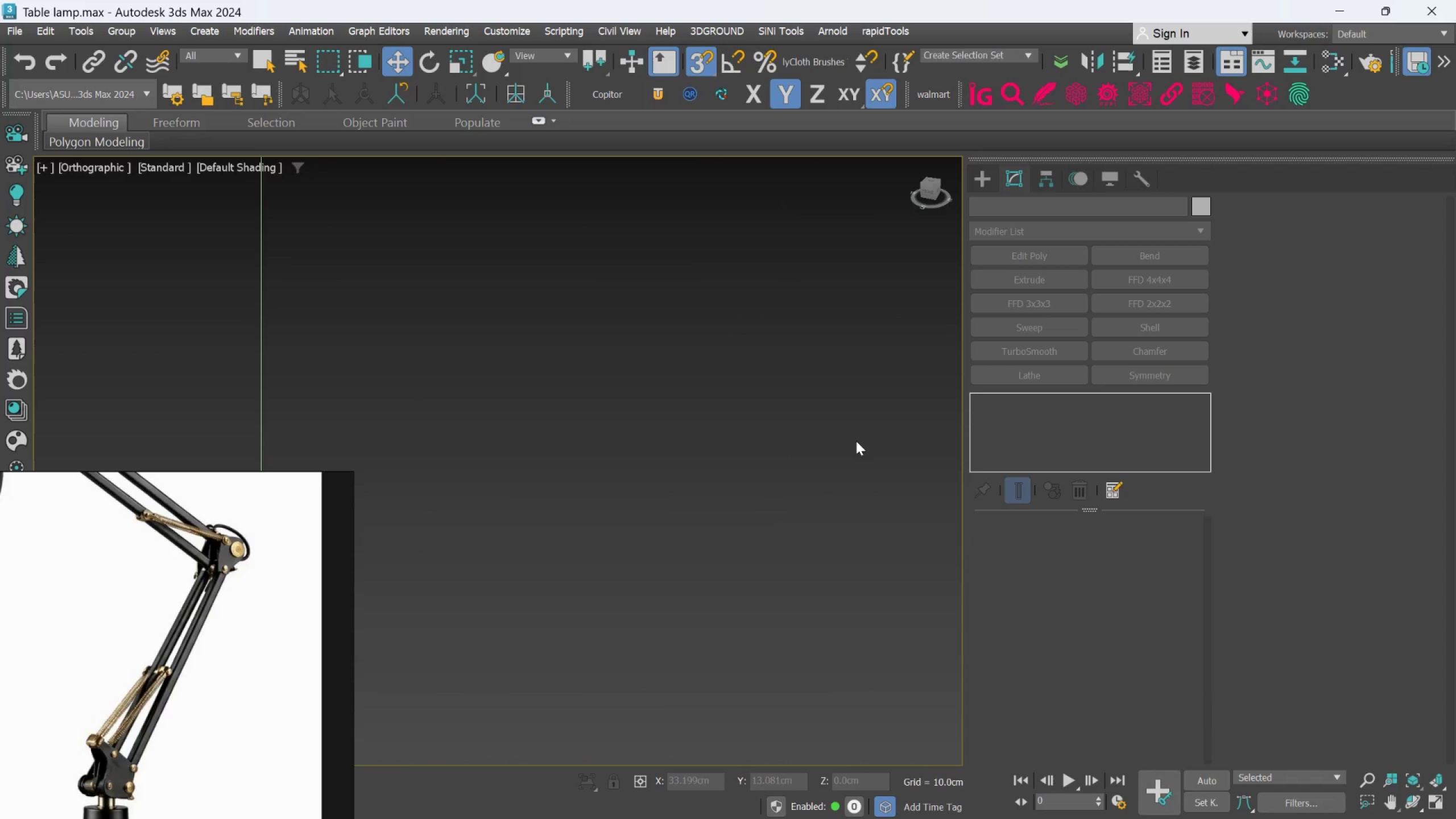 
scroll: coordinate [759, 438], scroll_direction: down, amount: 4.0
 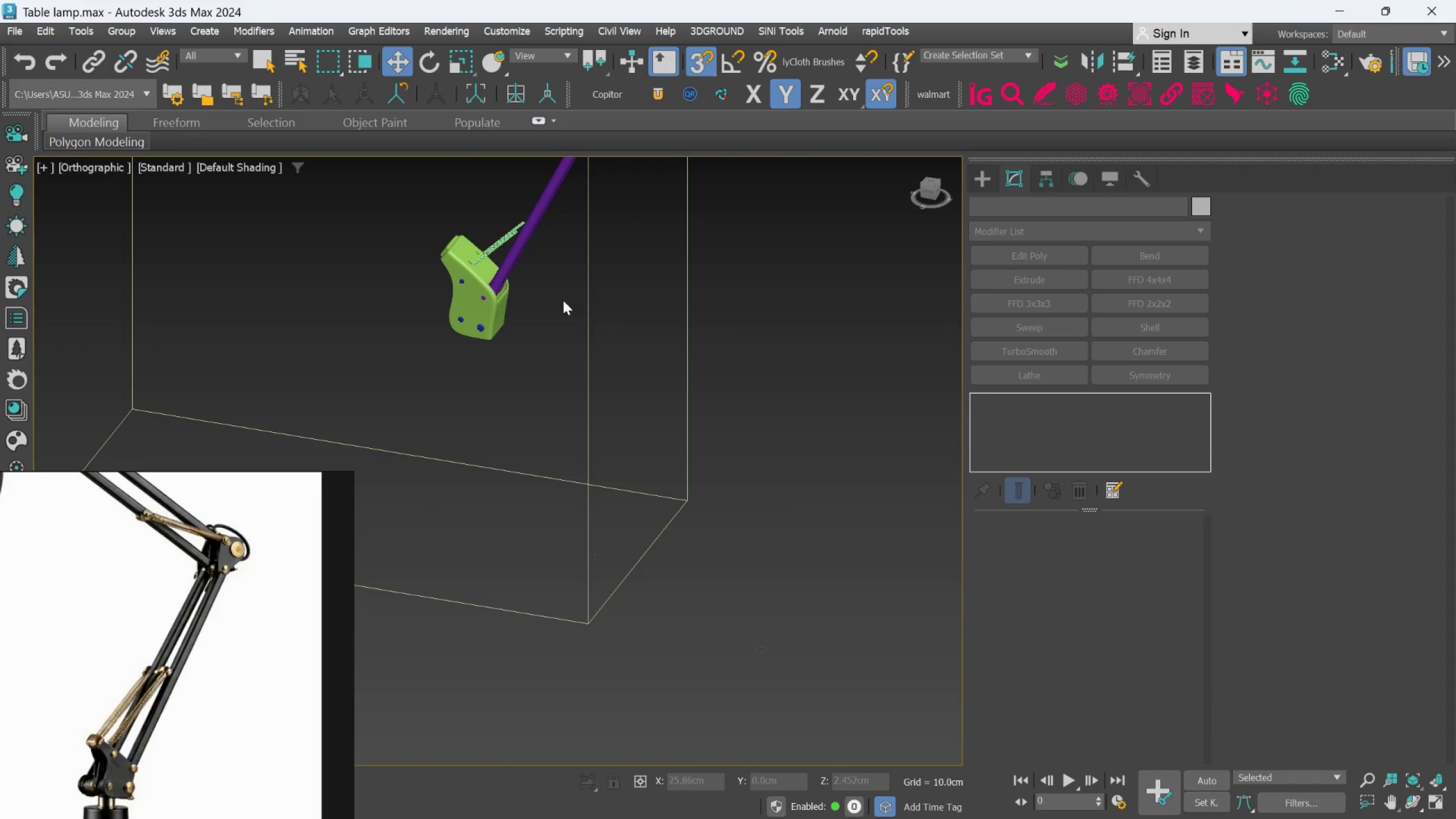 
scroll: coordinate [422, 247], scroll_direction: up, amount: 18.0
 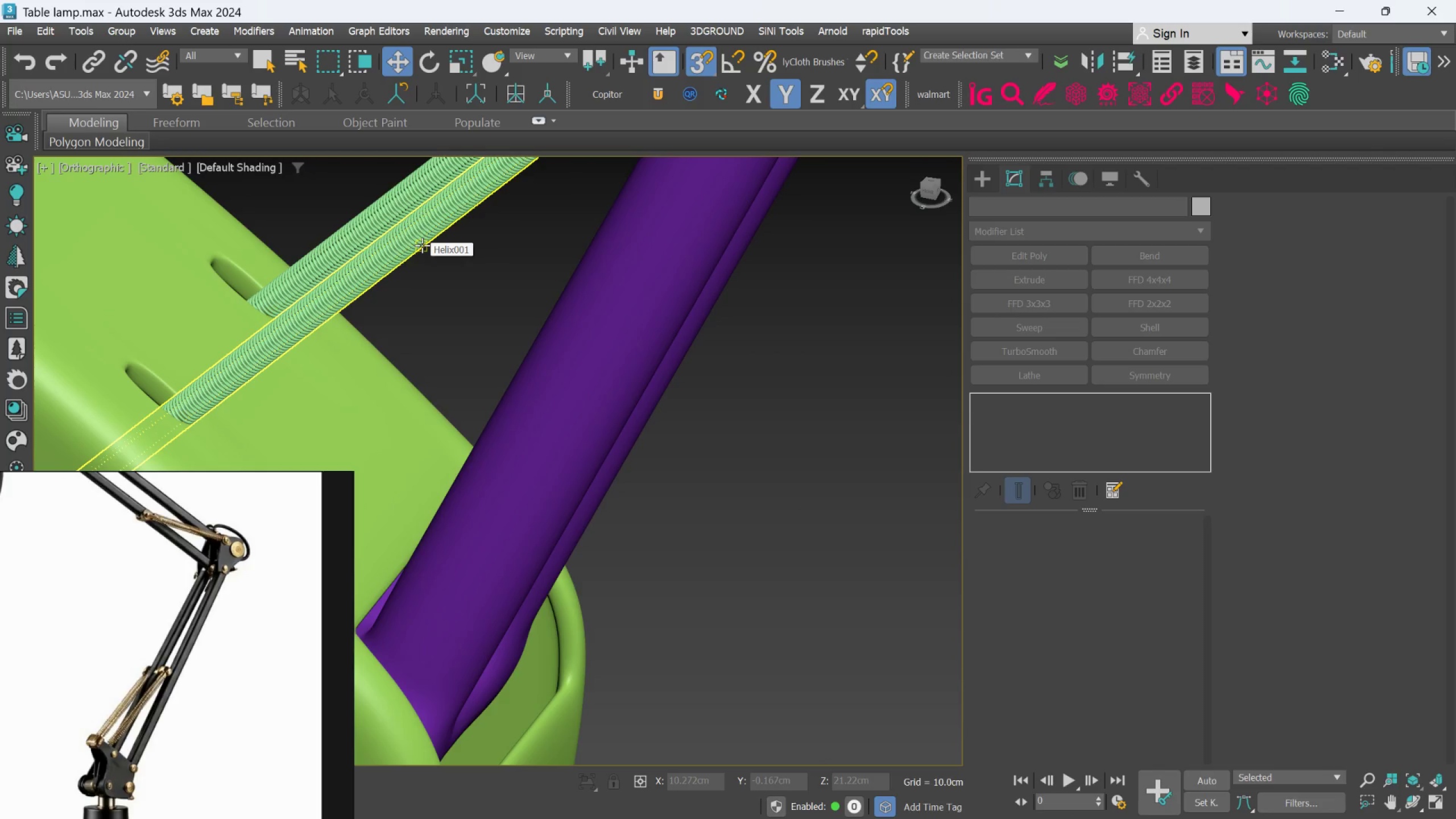 
scroll: coordinate [423, 247], scroll_direction: down, amount: 5.0
 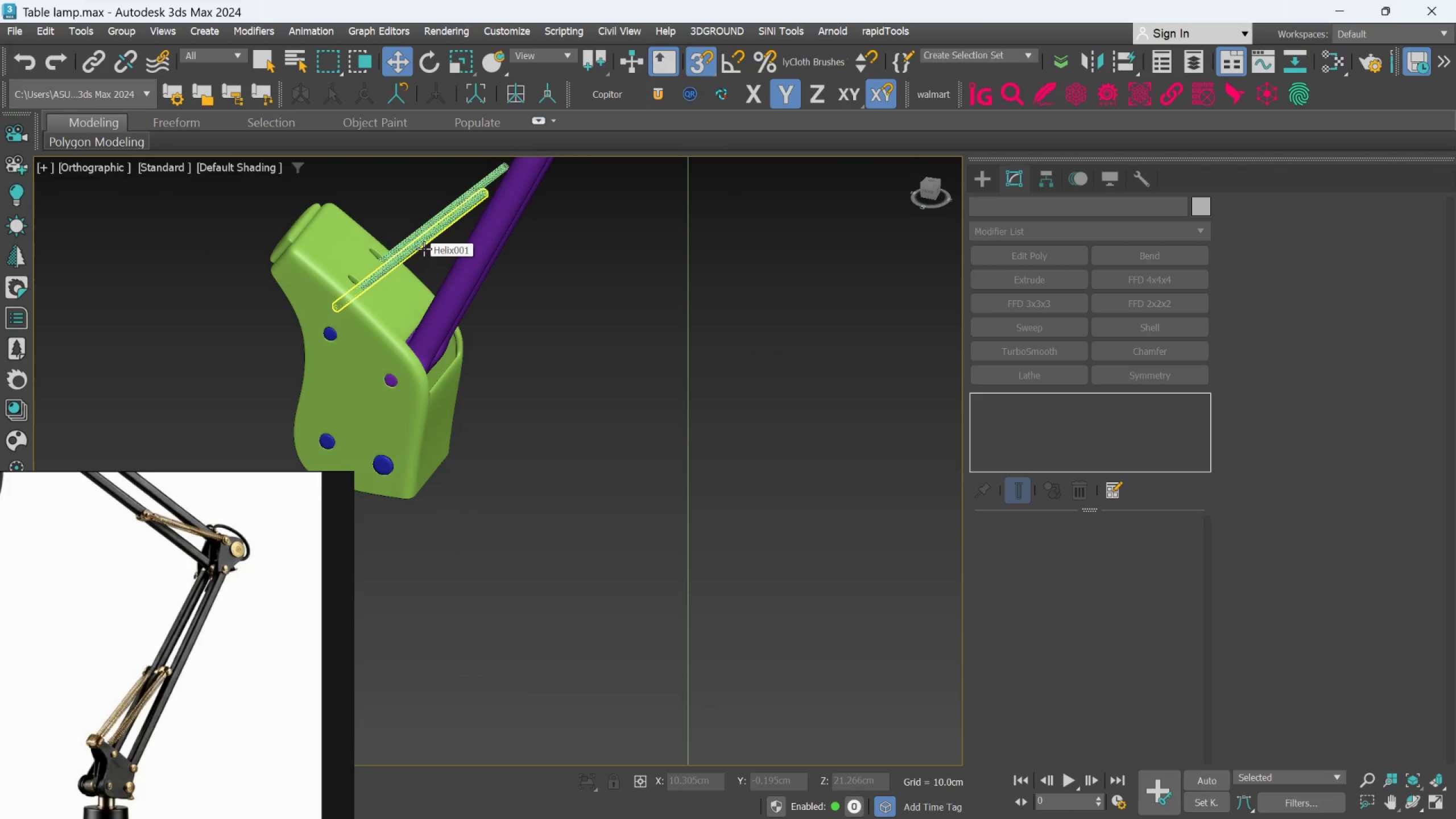 
hold_key(key=AltLeft, duration=0.72)
 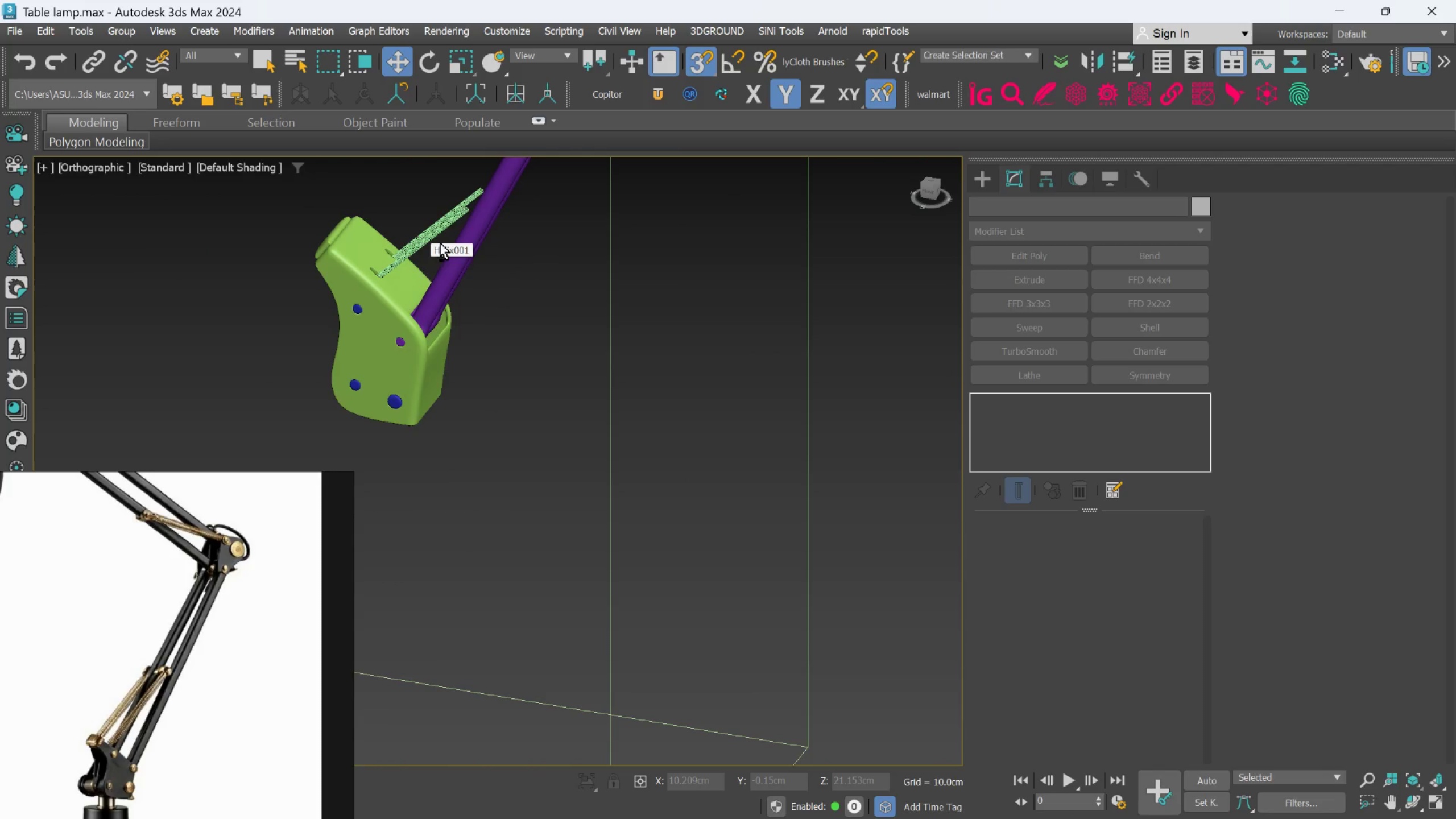 
scroll: coordinate [437, 233], scroll_direction: up, amount: 7.0
 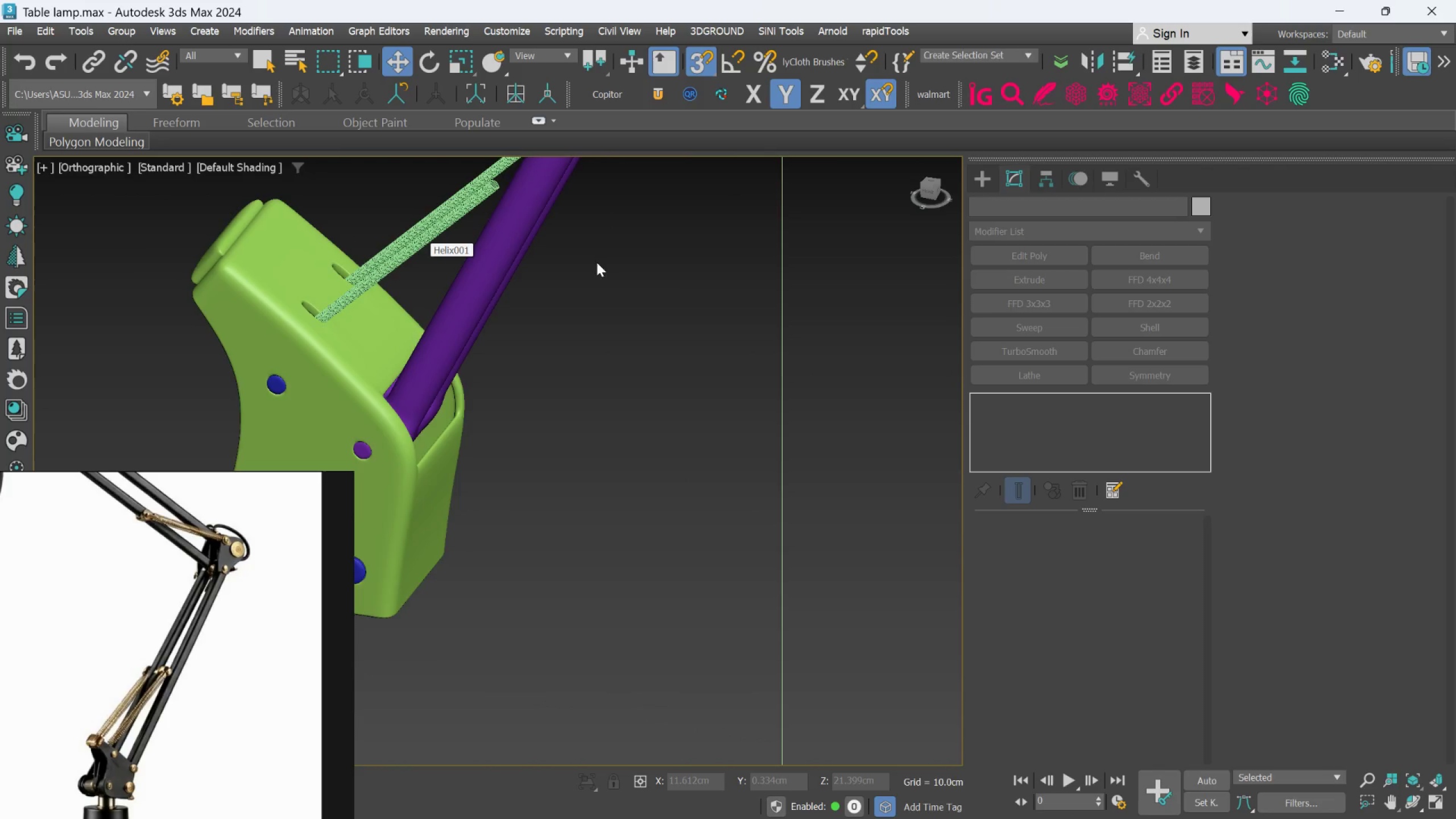 
left_click([634, 262])
 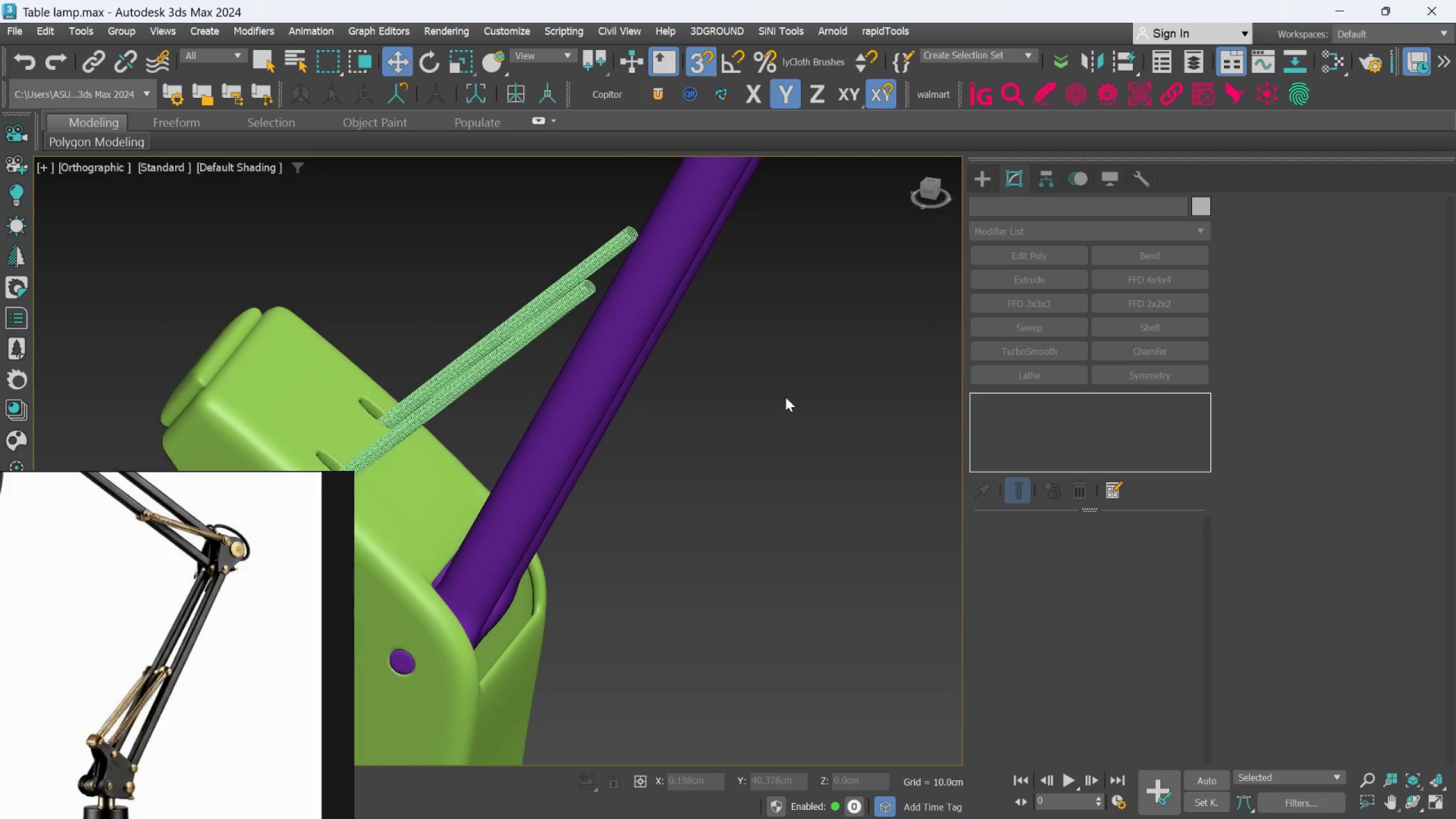 
scroll: coordinate [563, 299], scroll_direction: up, amount: 13.0
 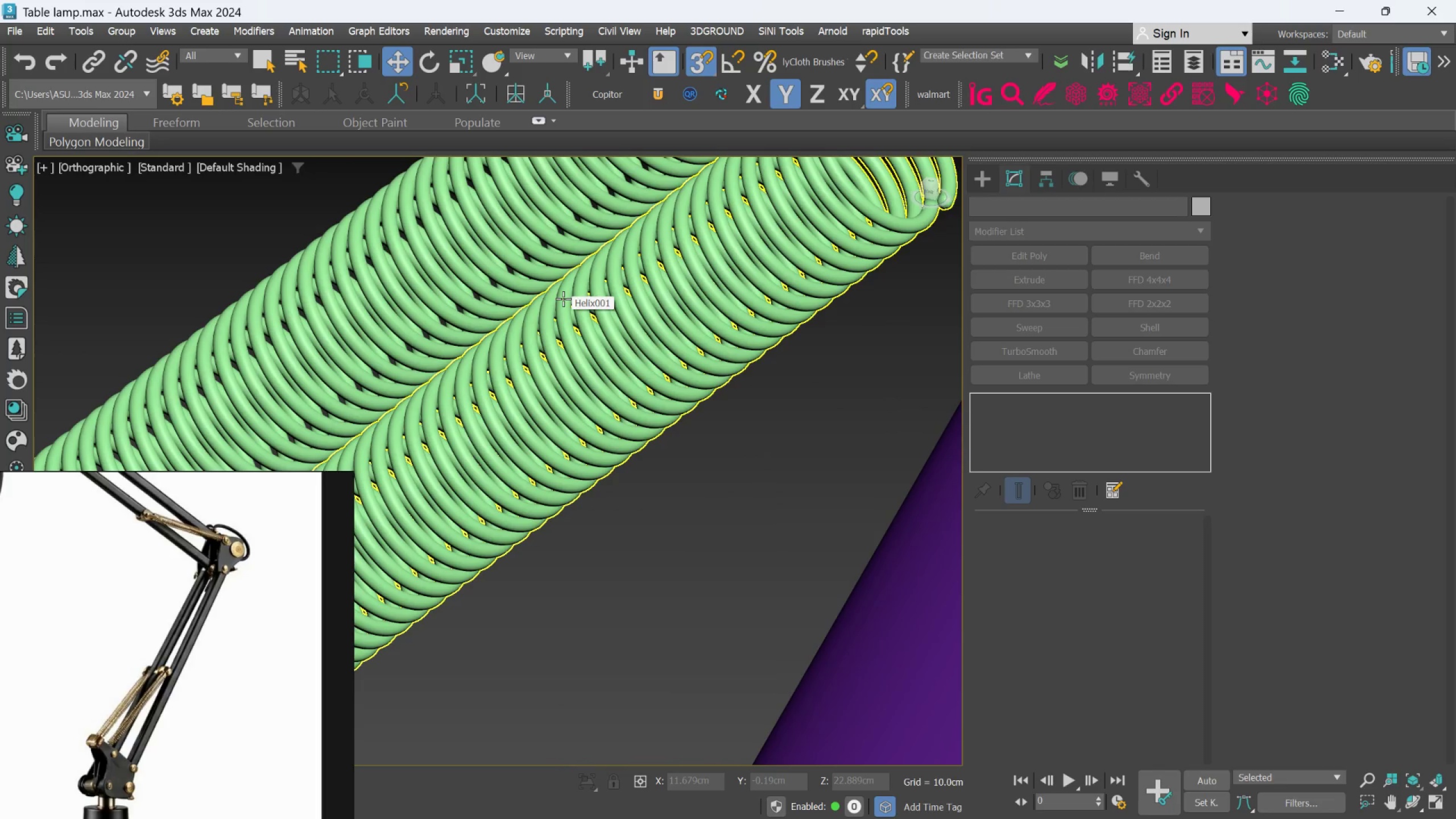 
left_click([563, 299])
 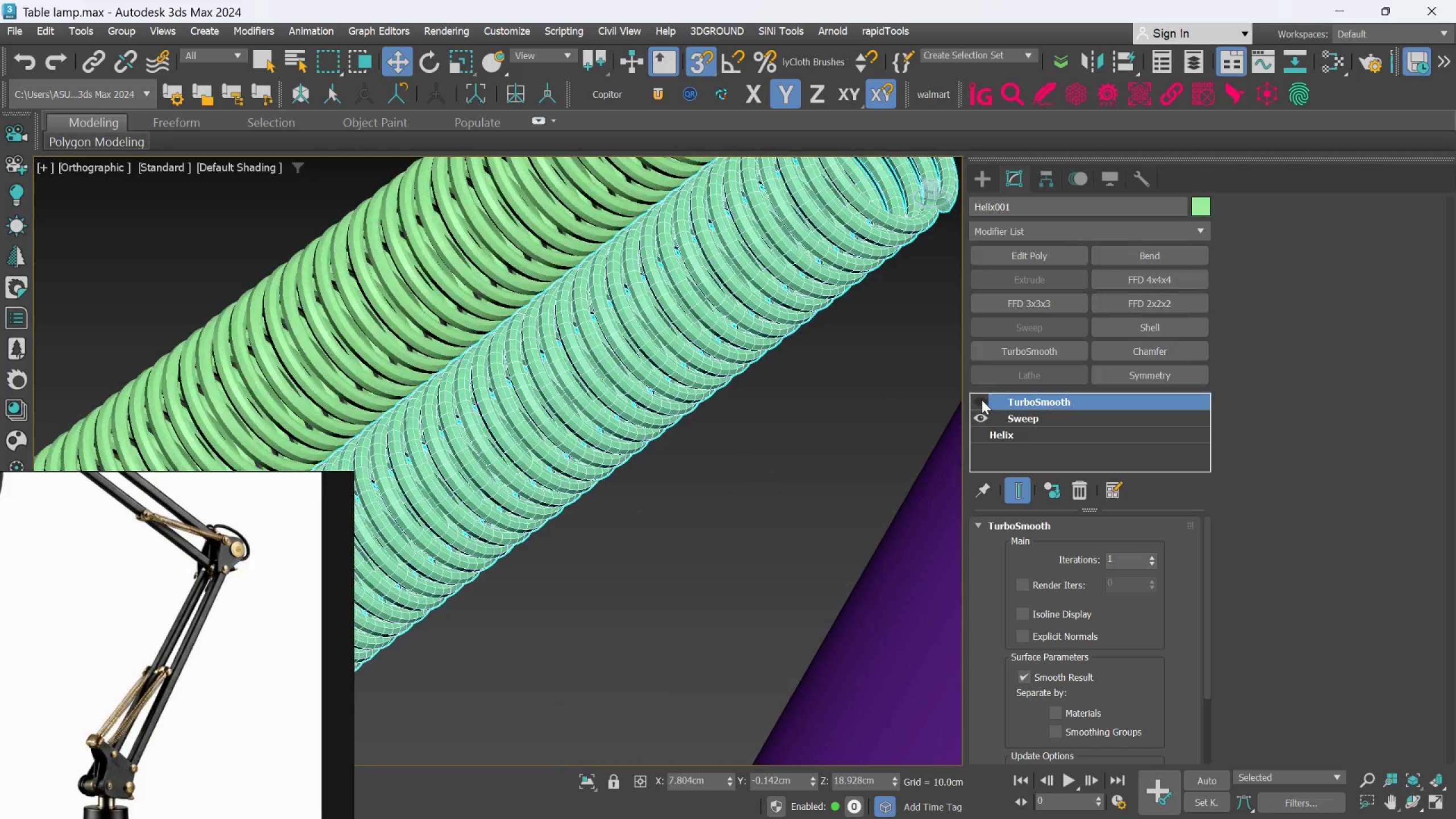 
left_click([983, 415])
 